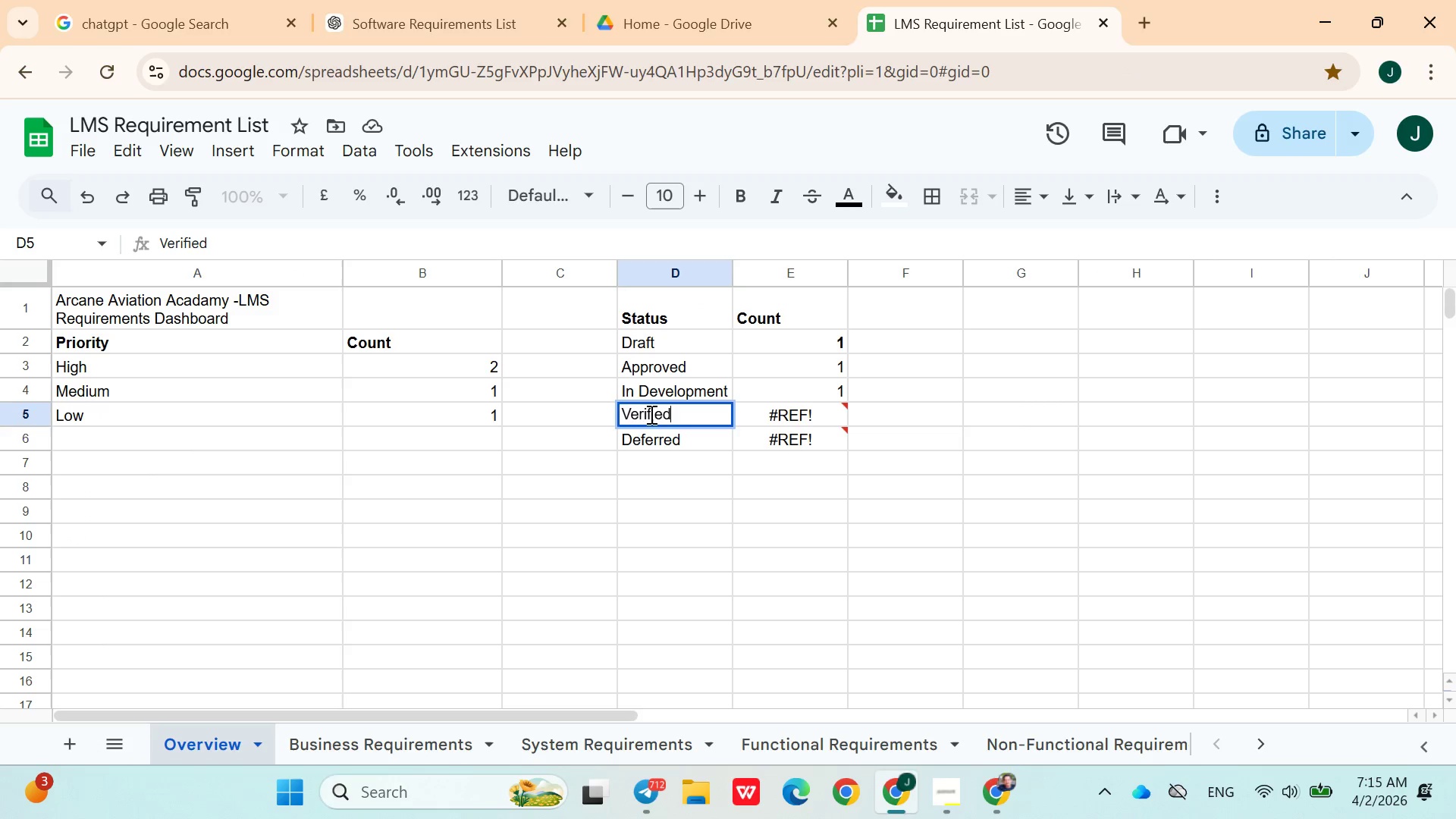 
double_click([650, 414])
 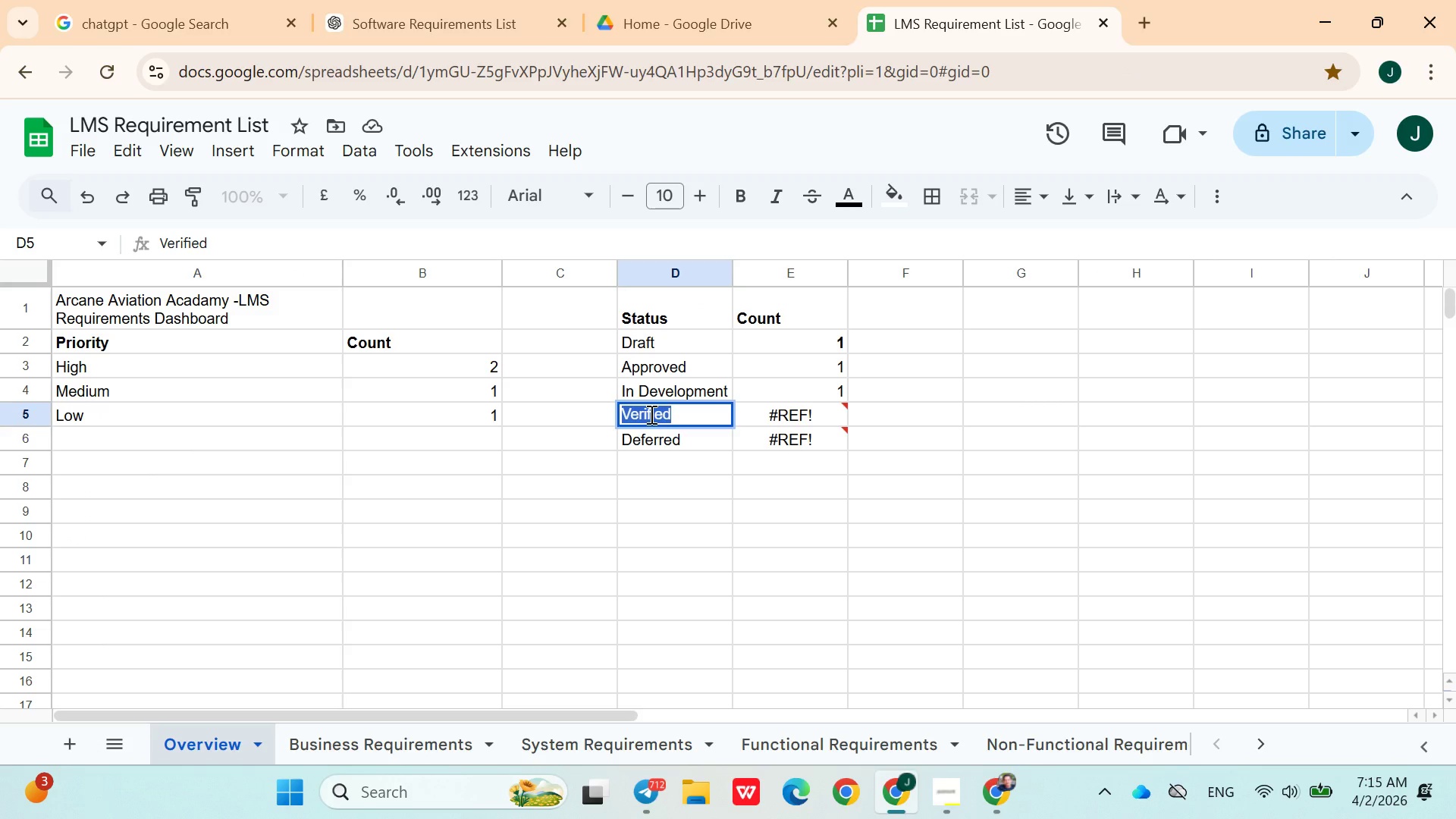 
key(Control+ControlLeft)
 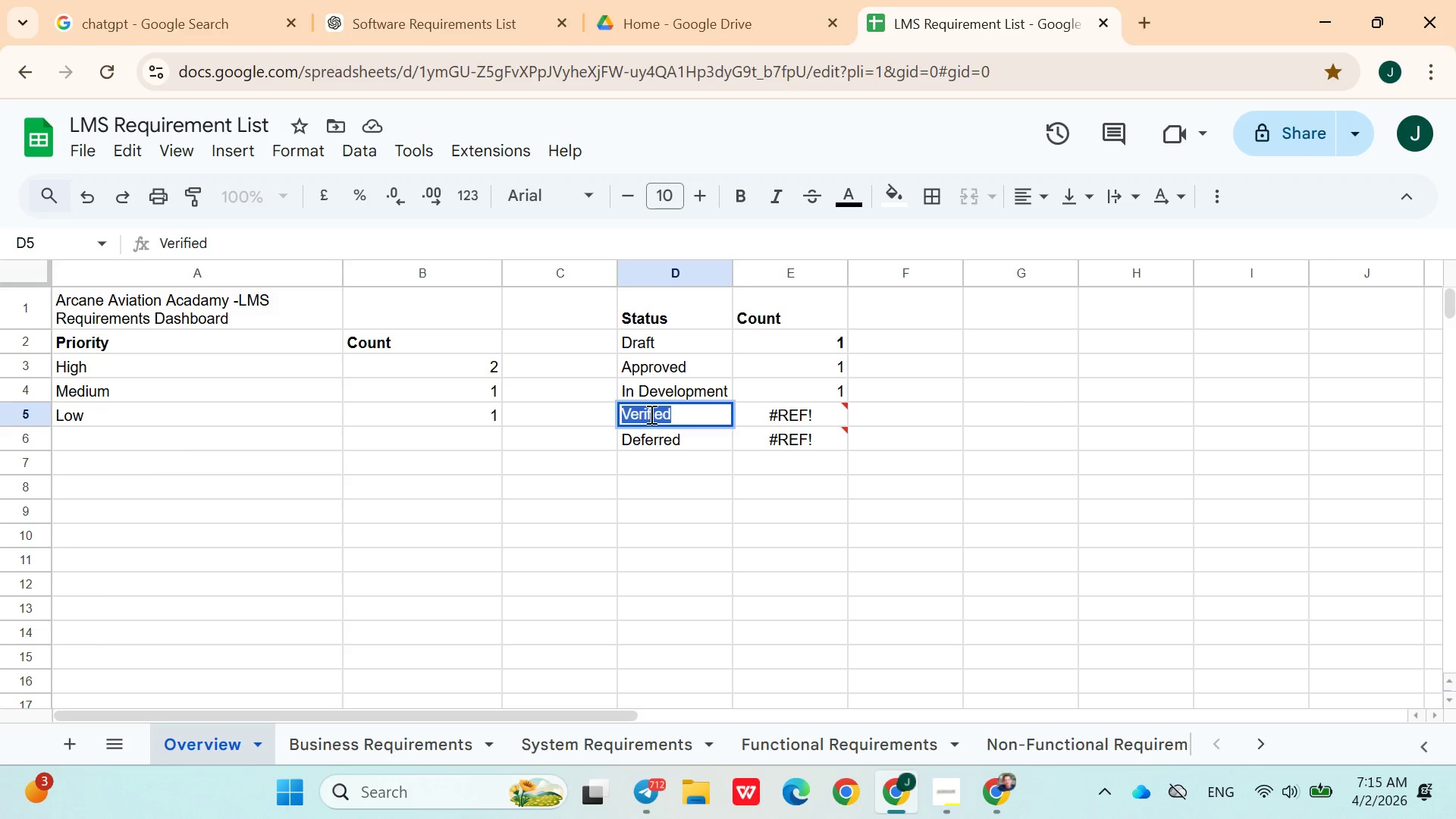 
key(Control+C)
 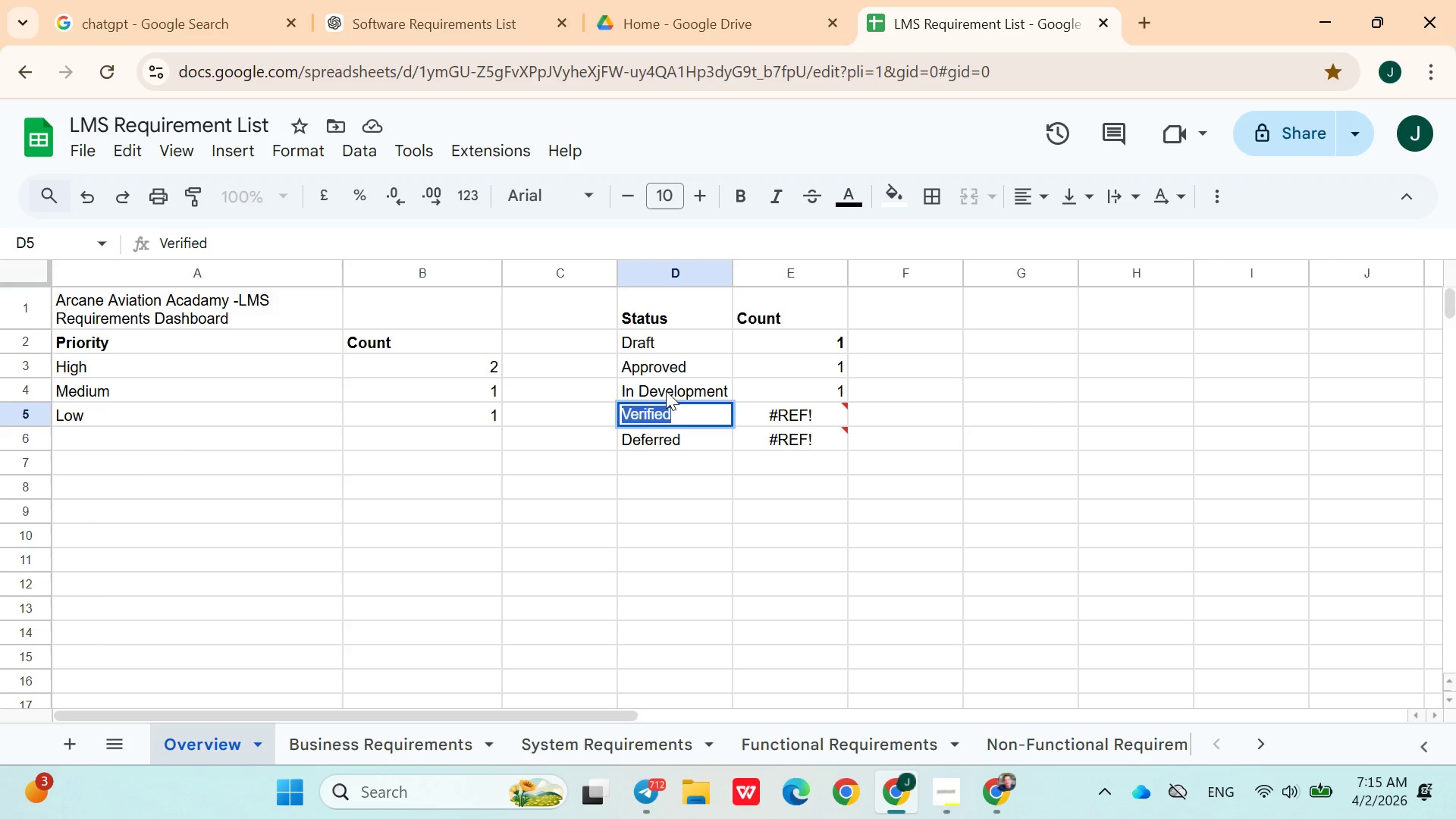 
left_click([666, 391])
 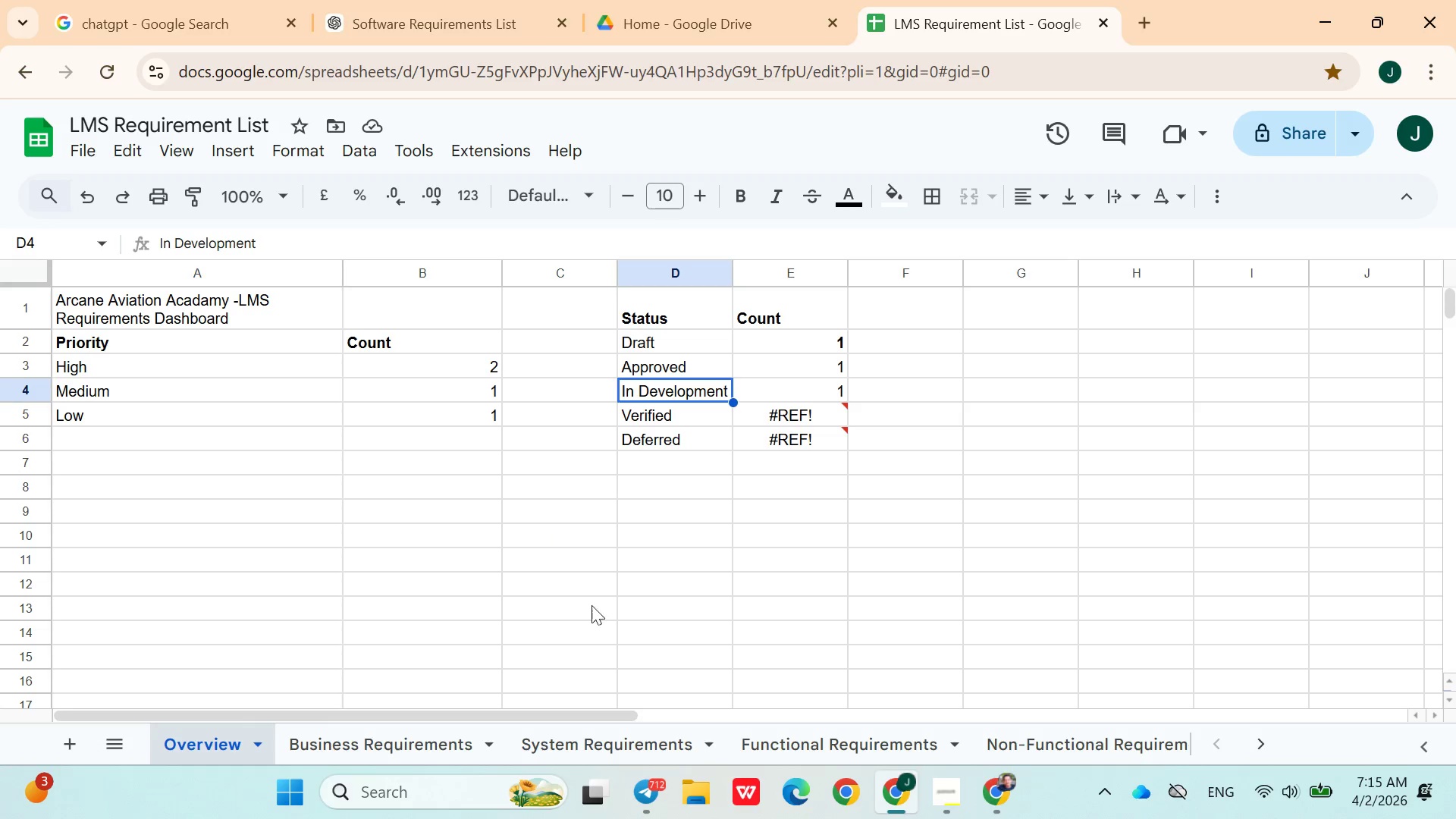 
left_click([416, 742])
 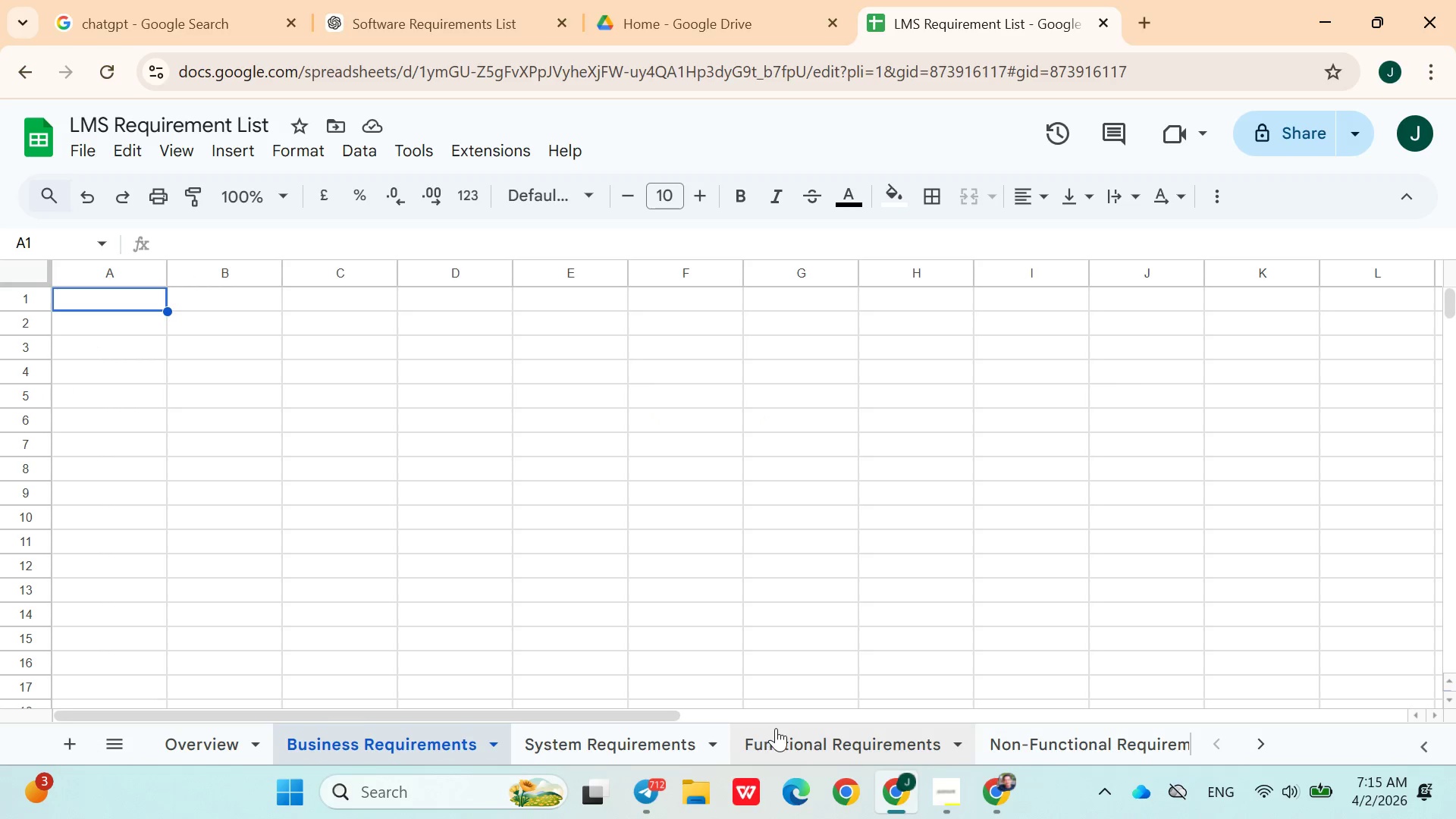 
left_click([780, 736])
 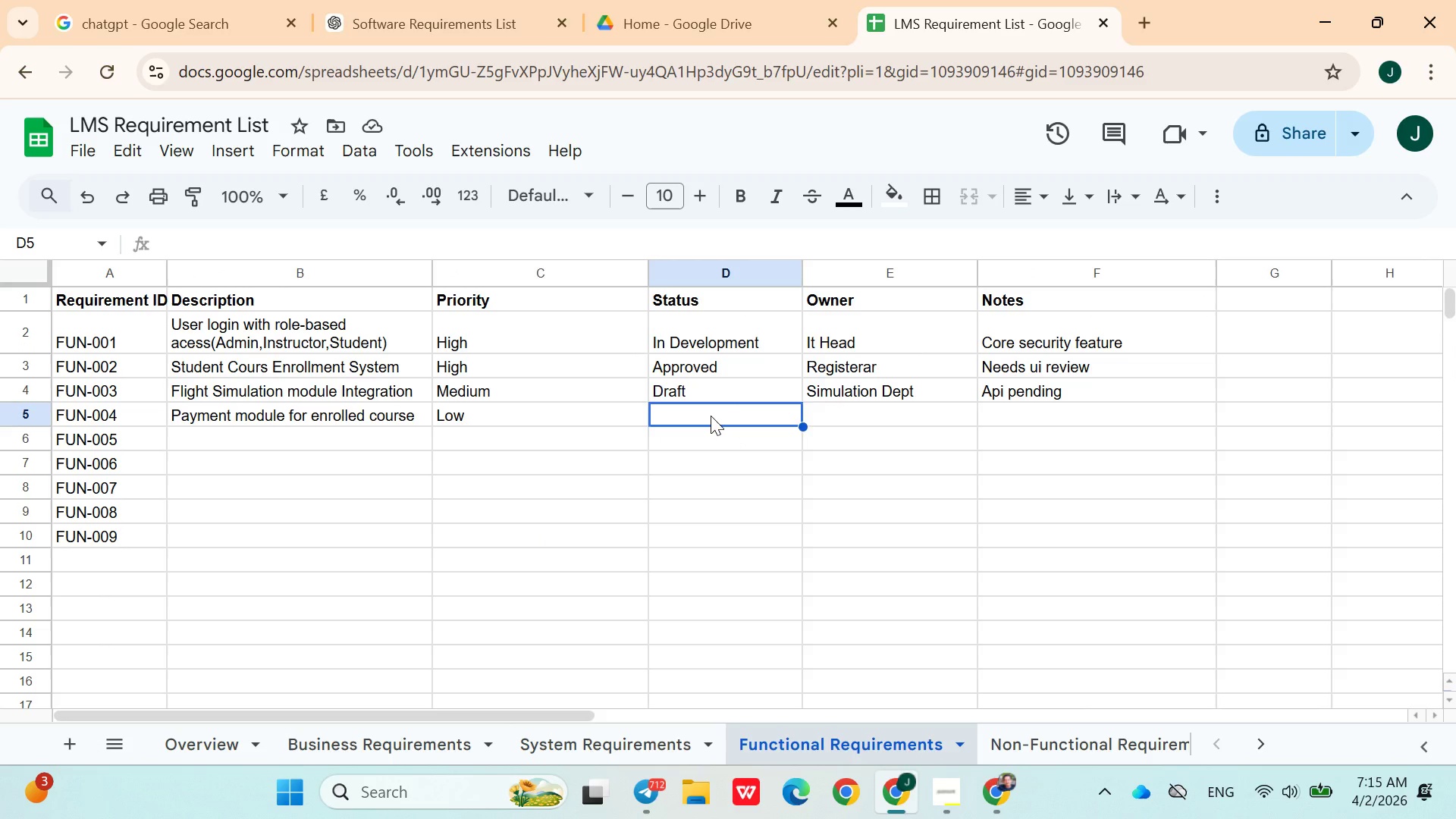 
double_click([711, 416])
 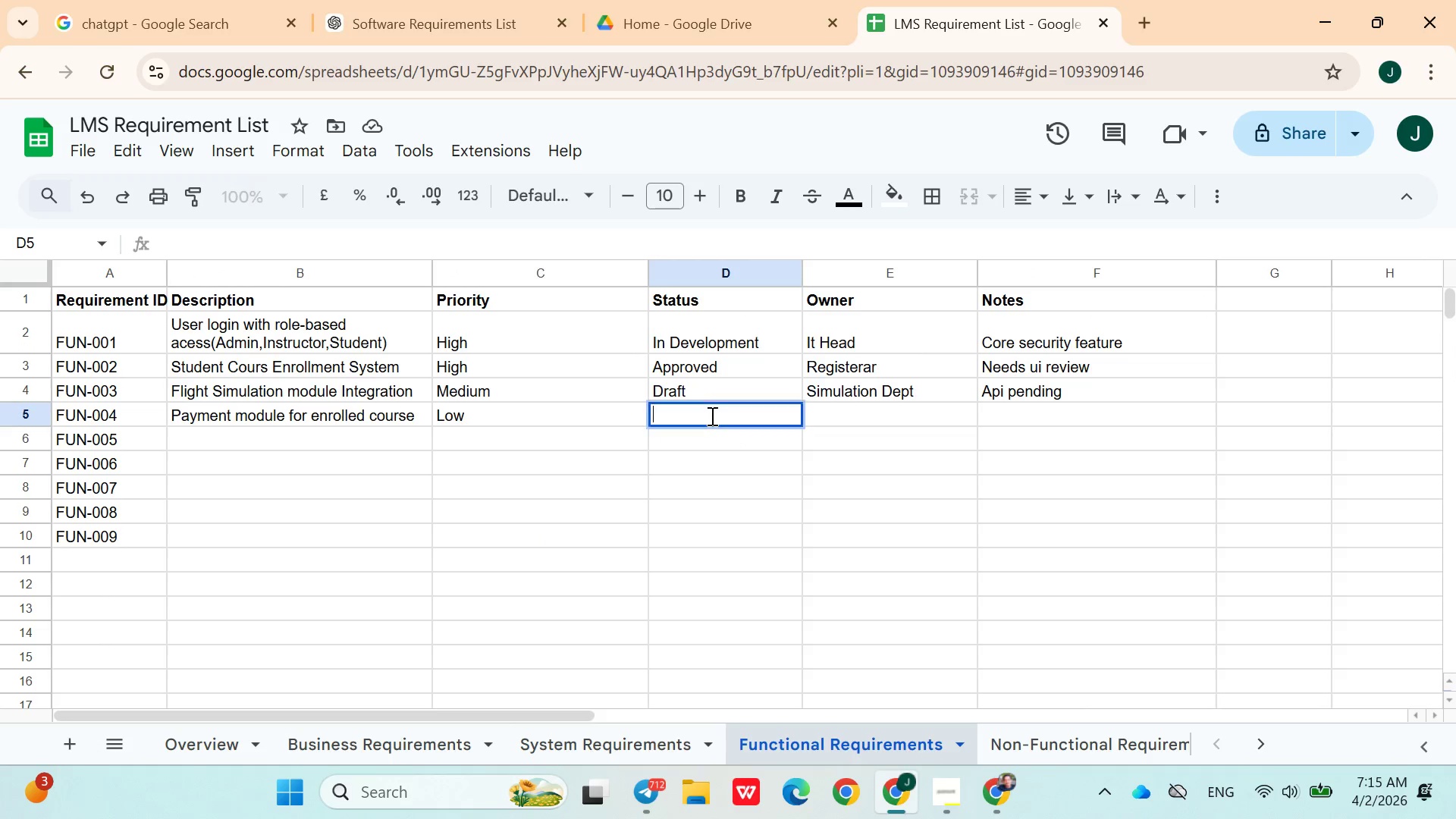 
key(Control+V)
 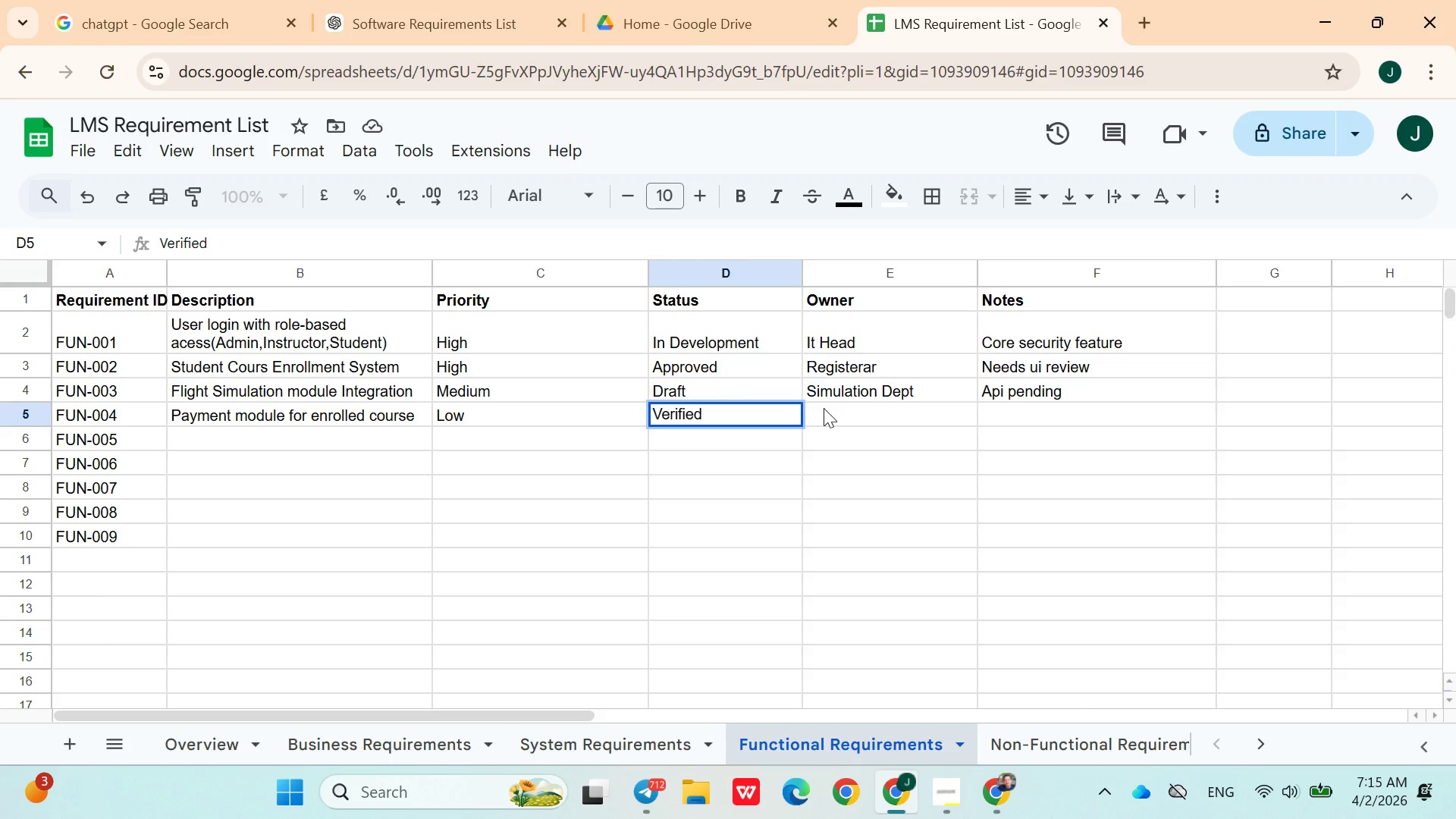 
left_click([824, 408])
 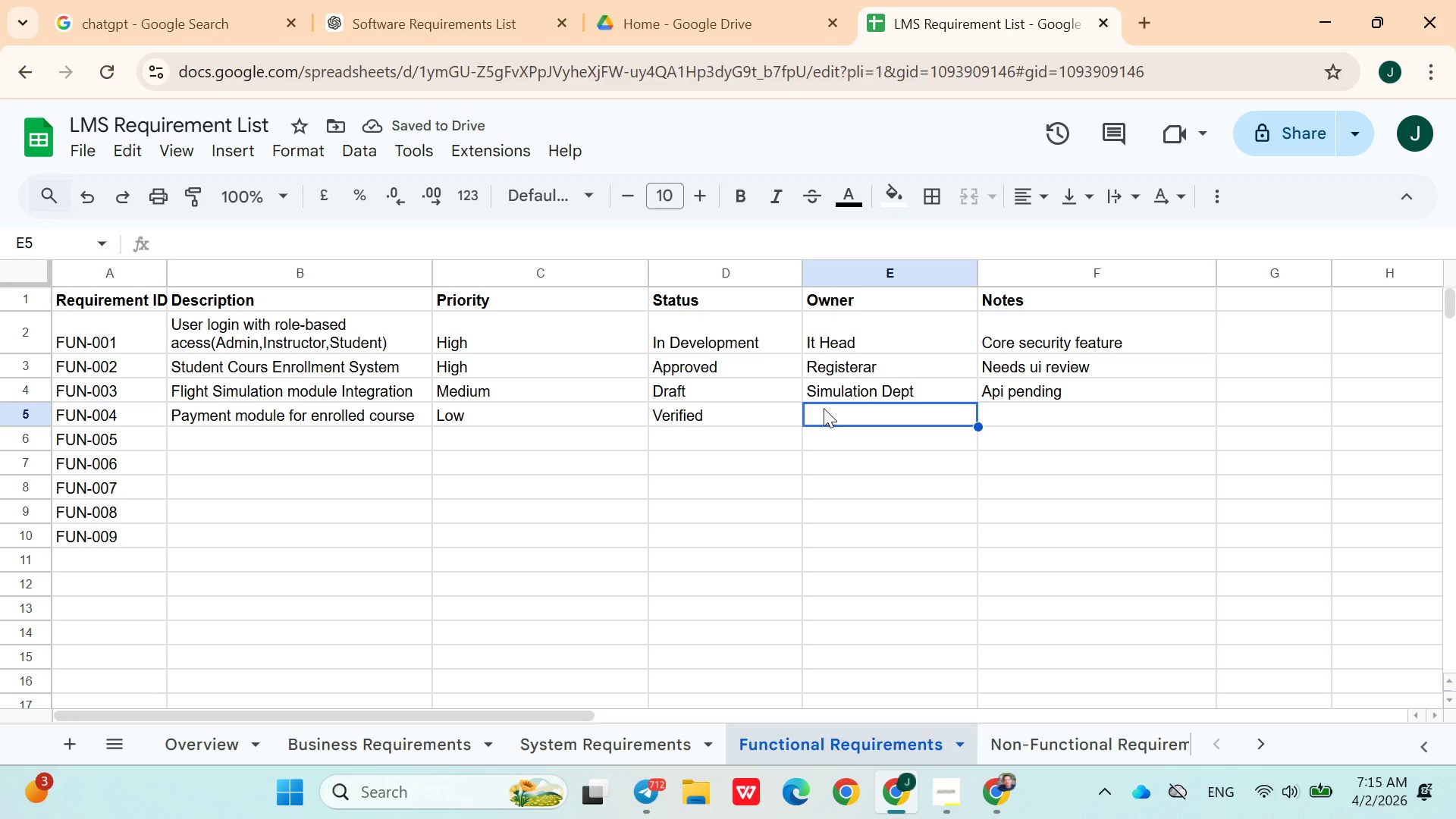 
key(I)
 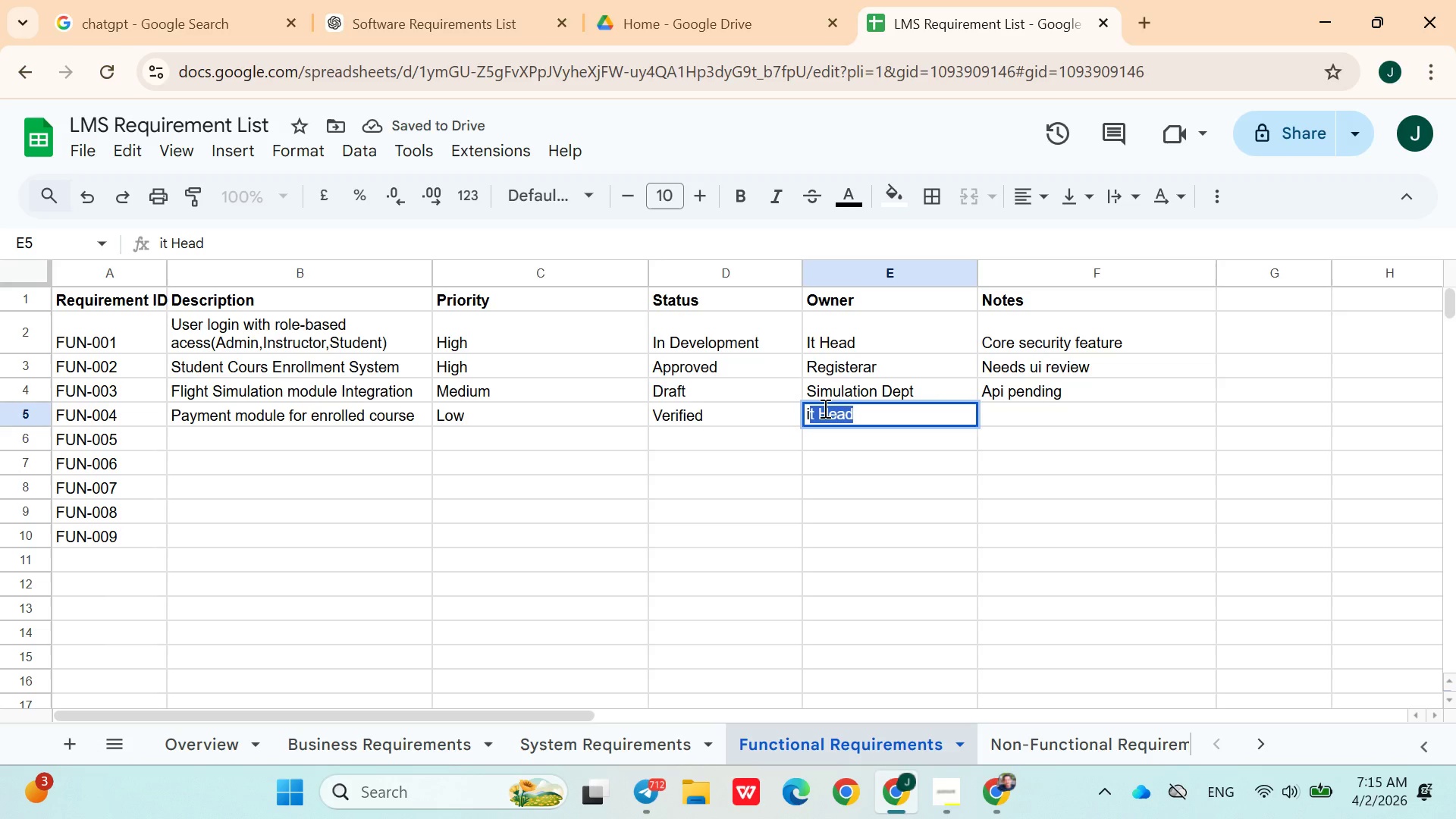 
key(ArrowRight)
 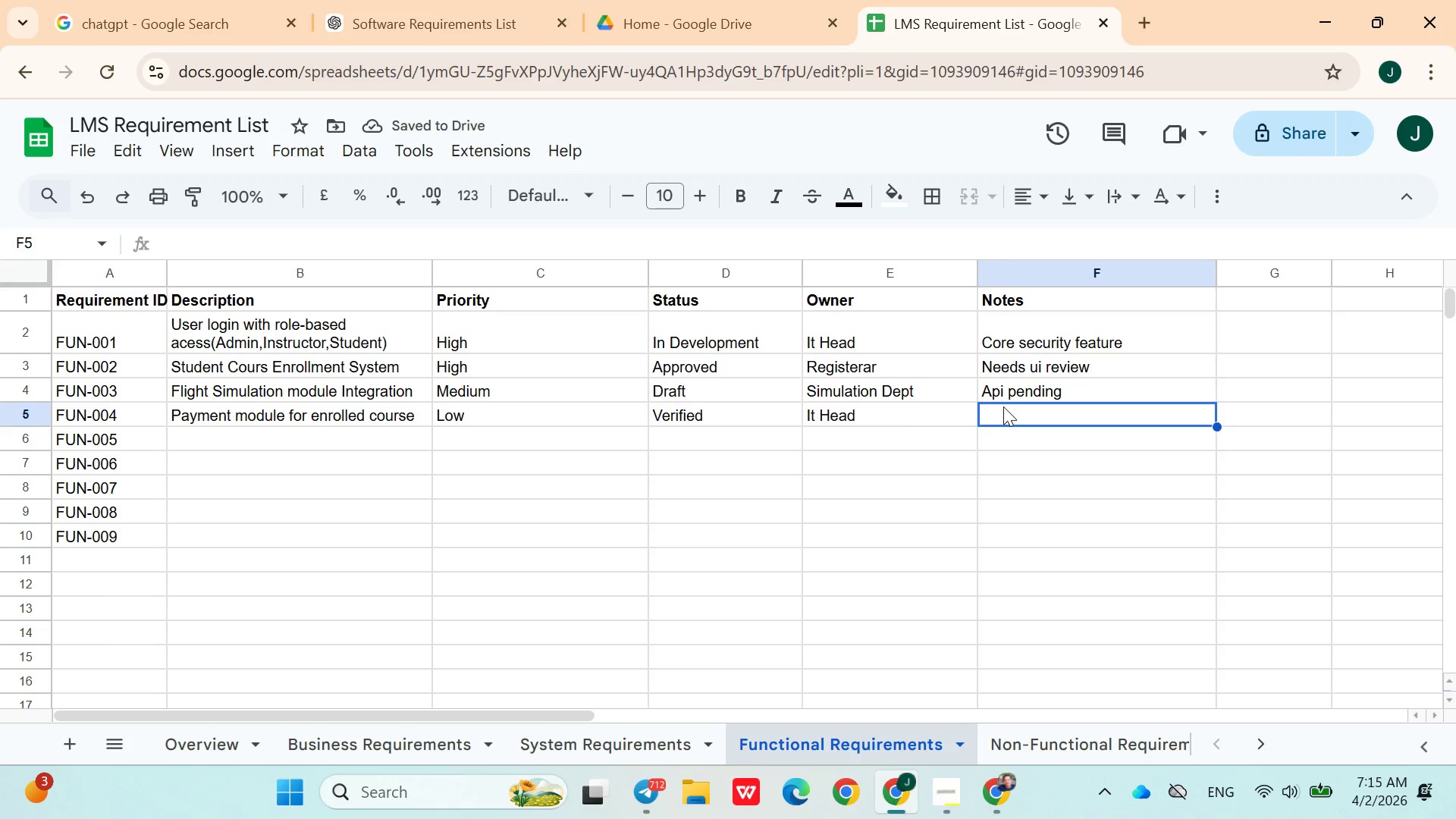 
double_click([1012, 398])
 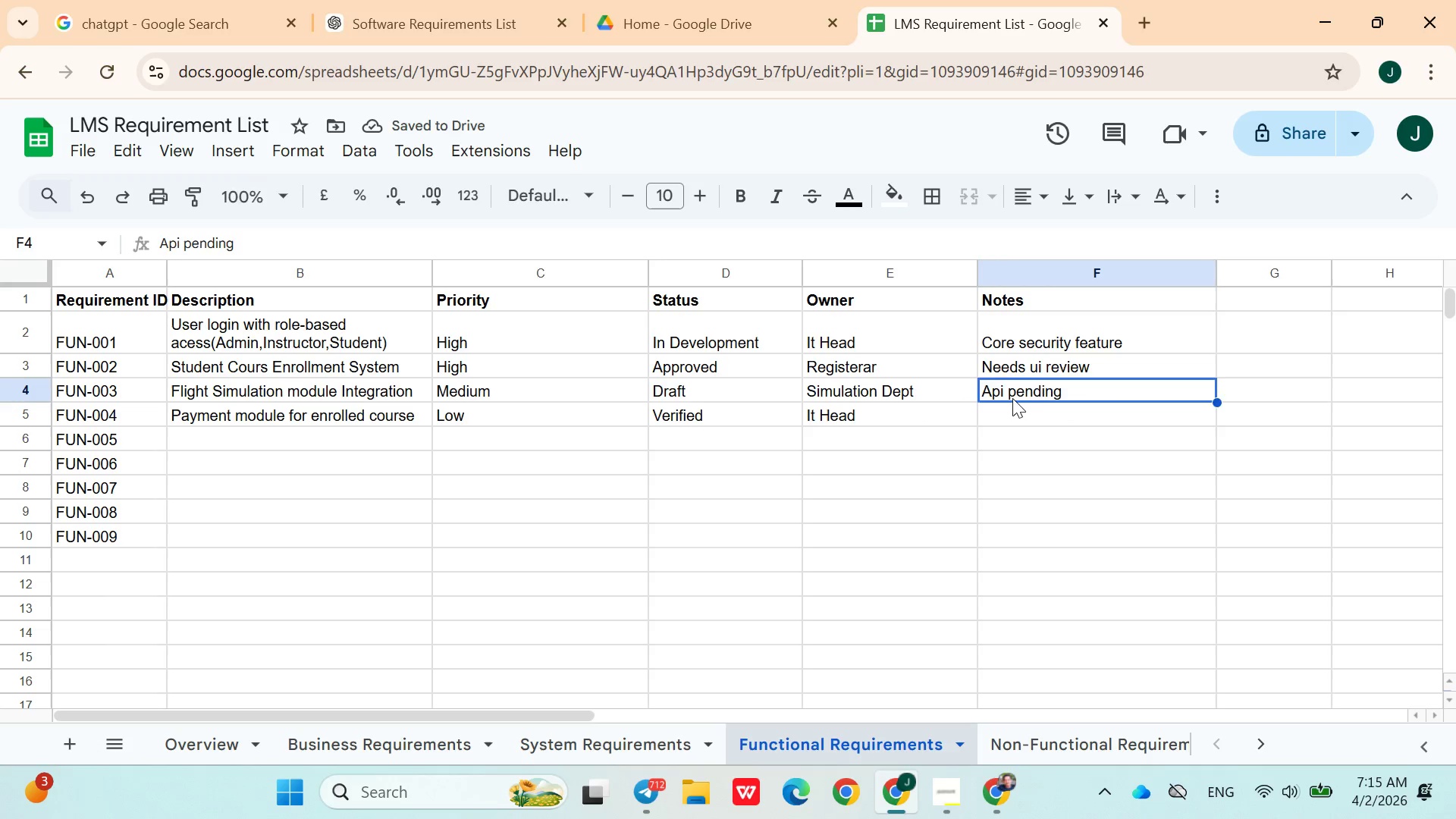 
triple_click([1012, 398])
 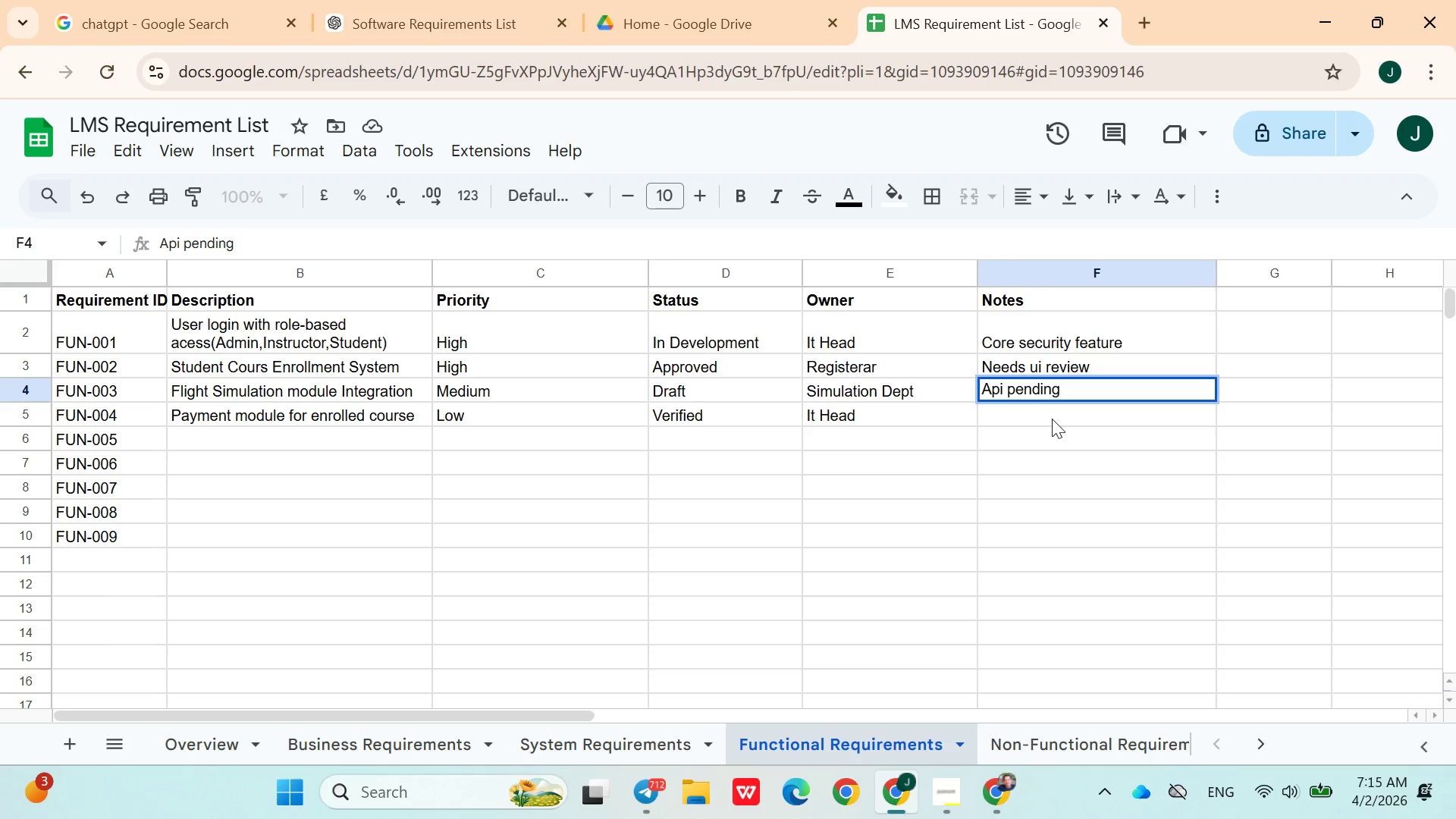 
double_click([1039, 391])
 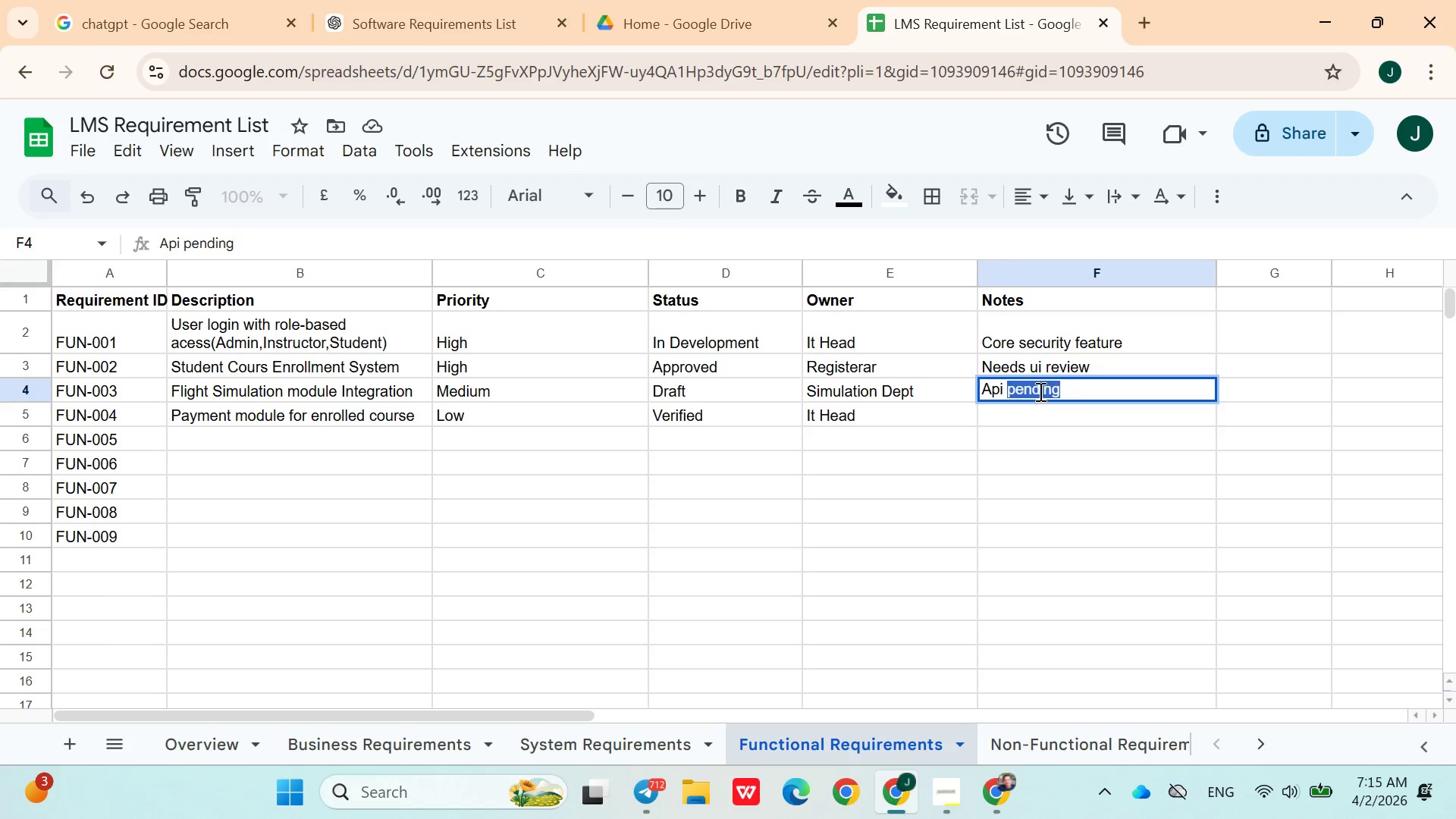 
triple_click([1039, 391])
 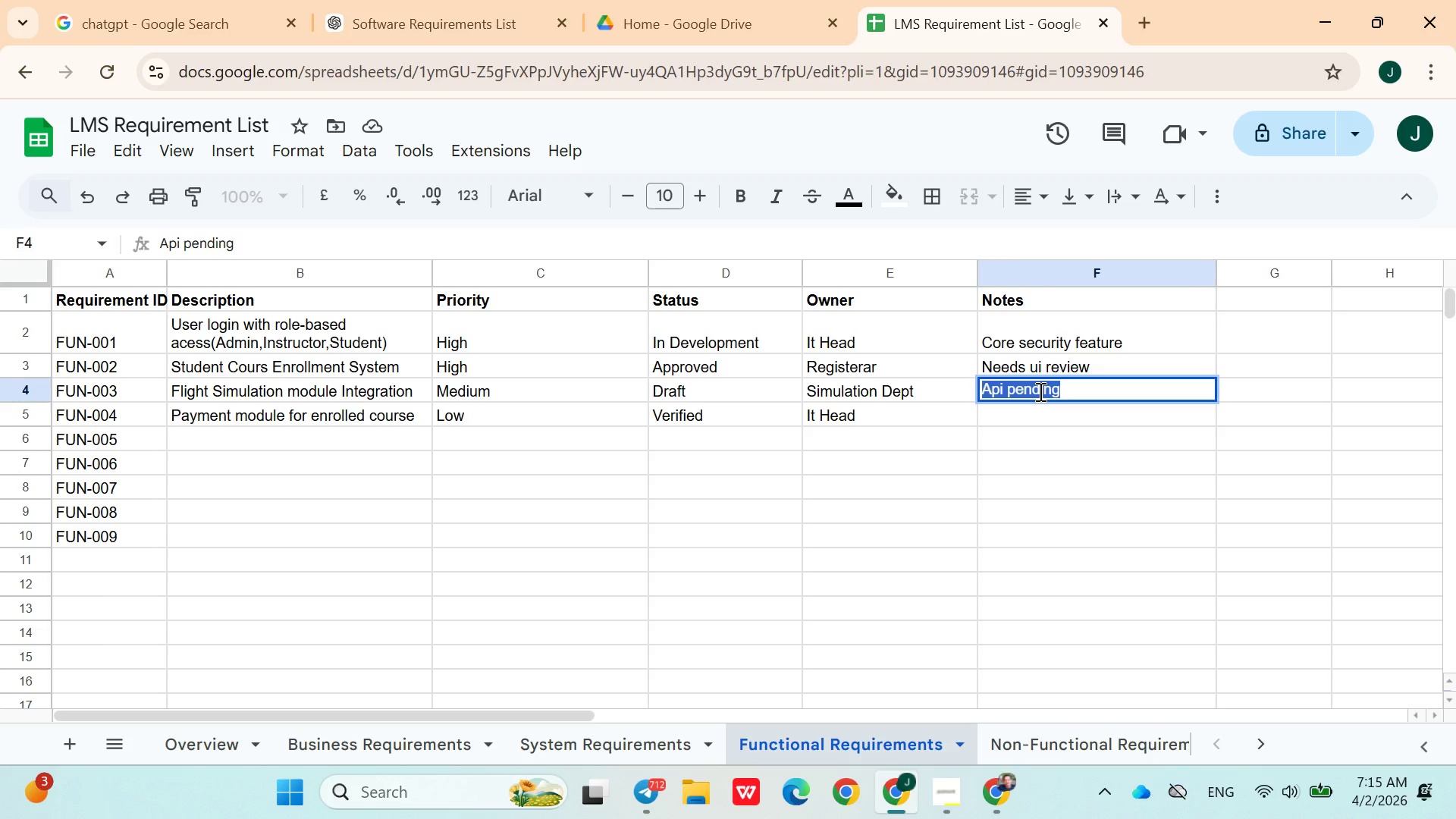 
key(Control+ControlLeft)
 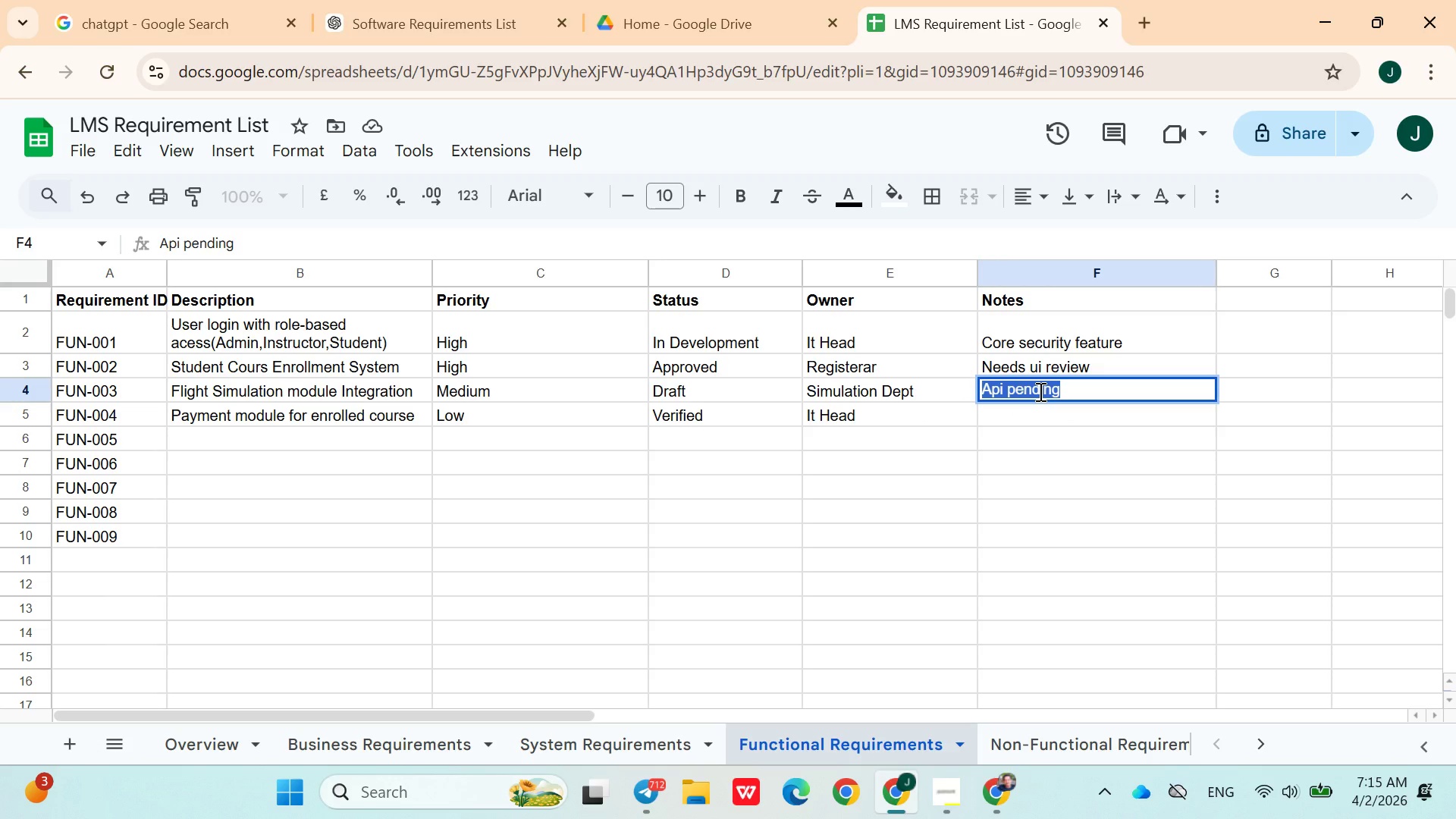 
key(Control+ControlLeft)
 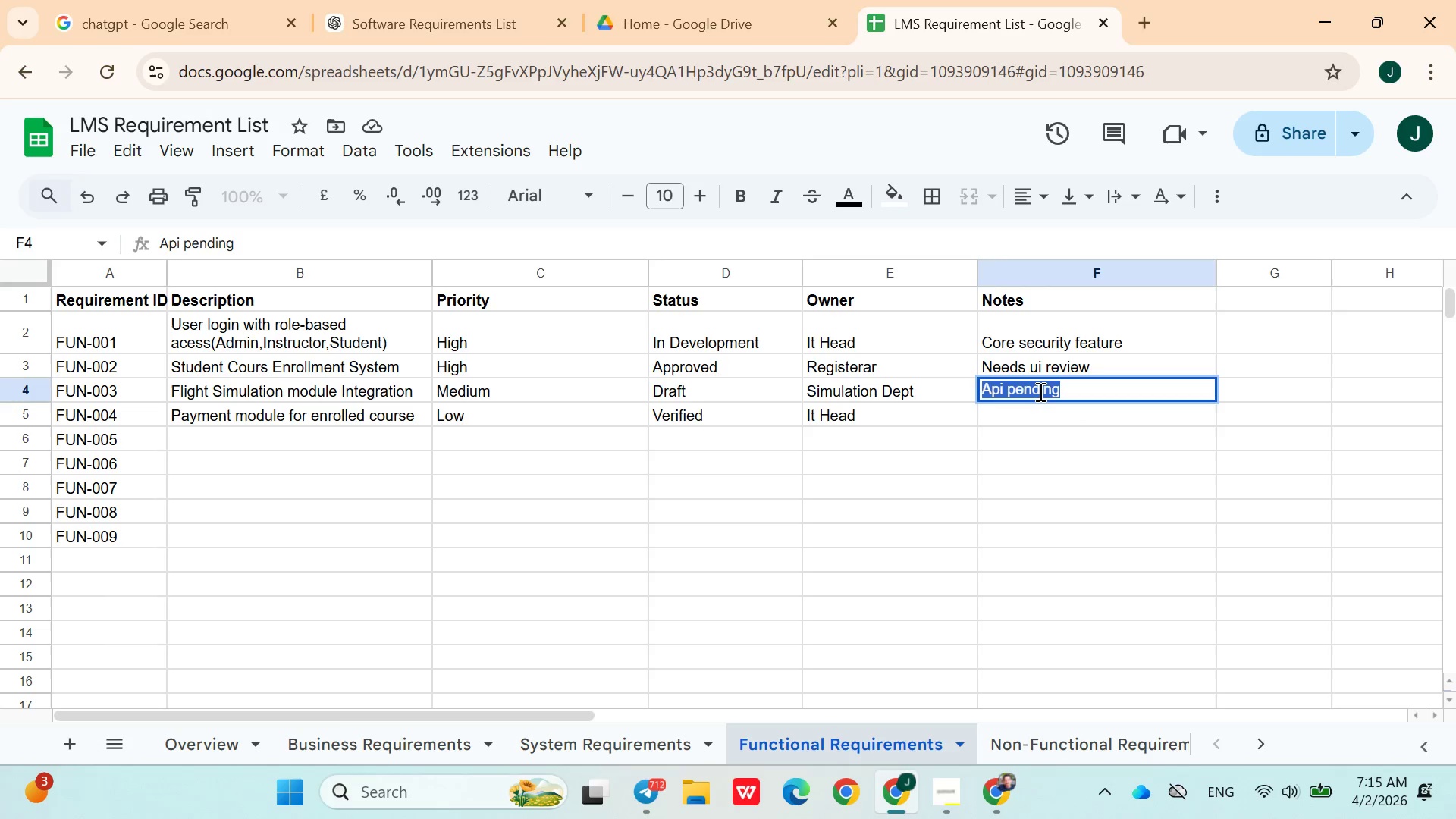 
key(Control+C)
 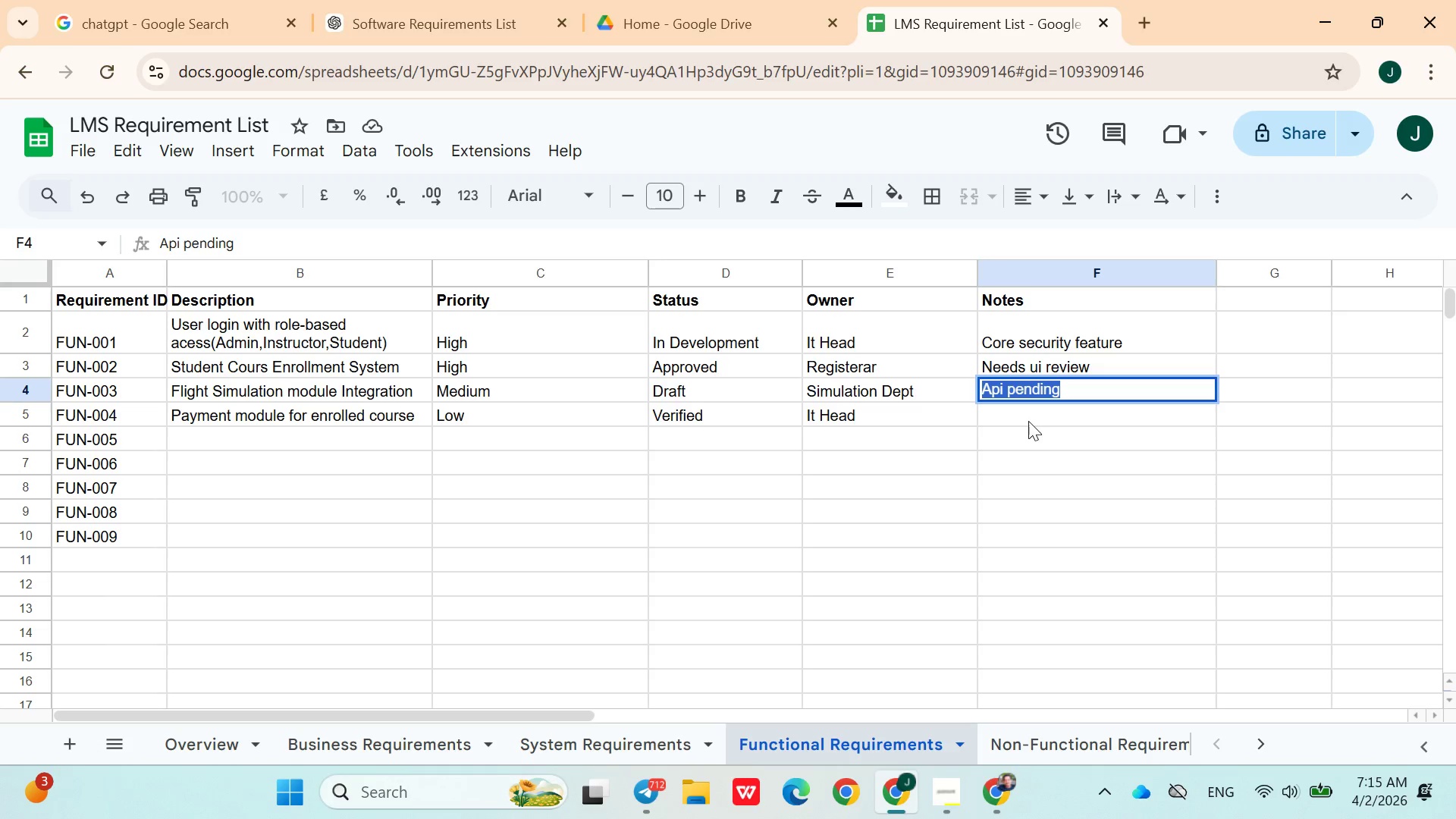 
left_click([1028, 419])
 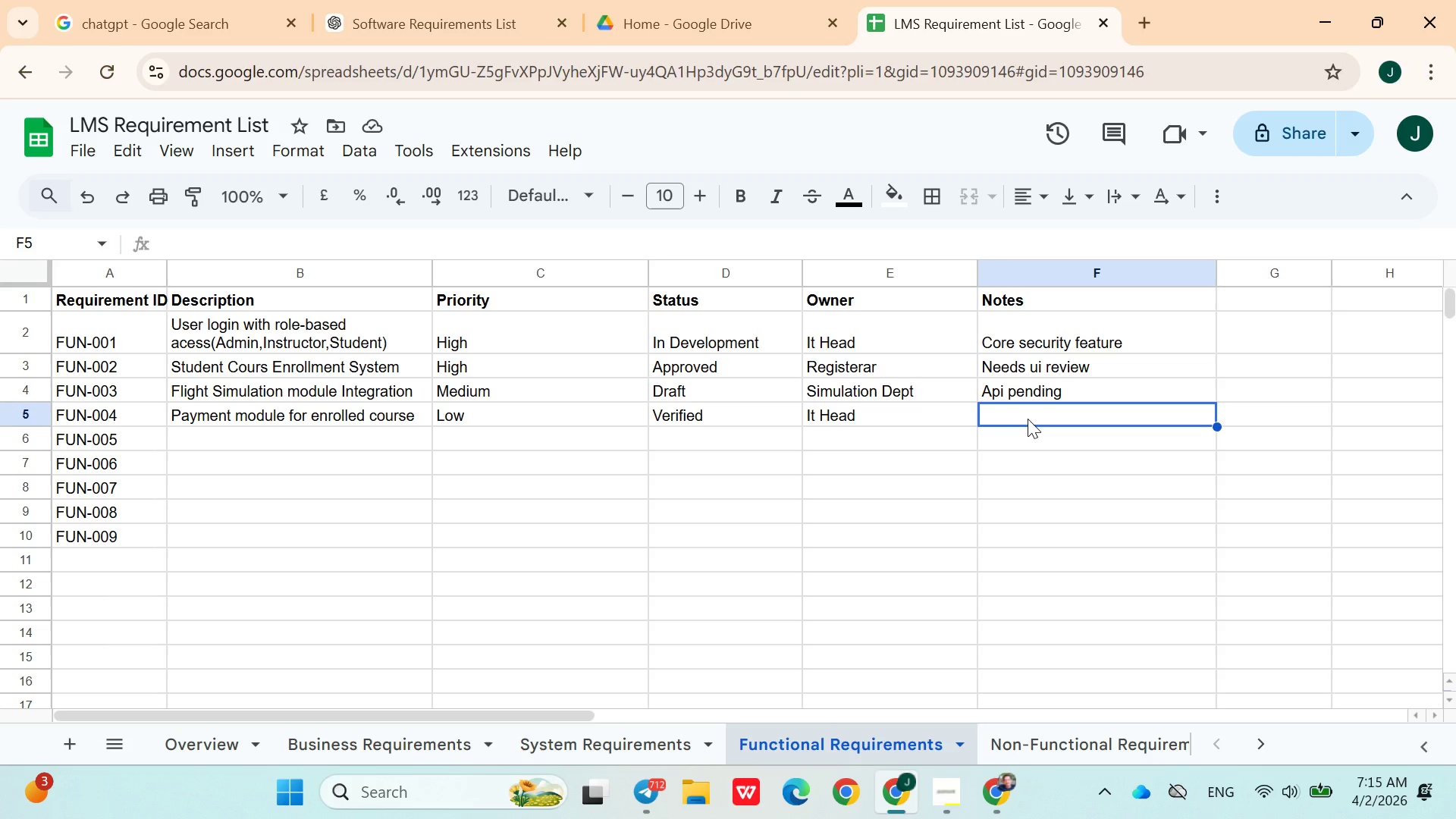 
key(Control+V)
 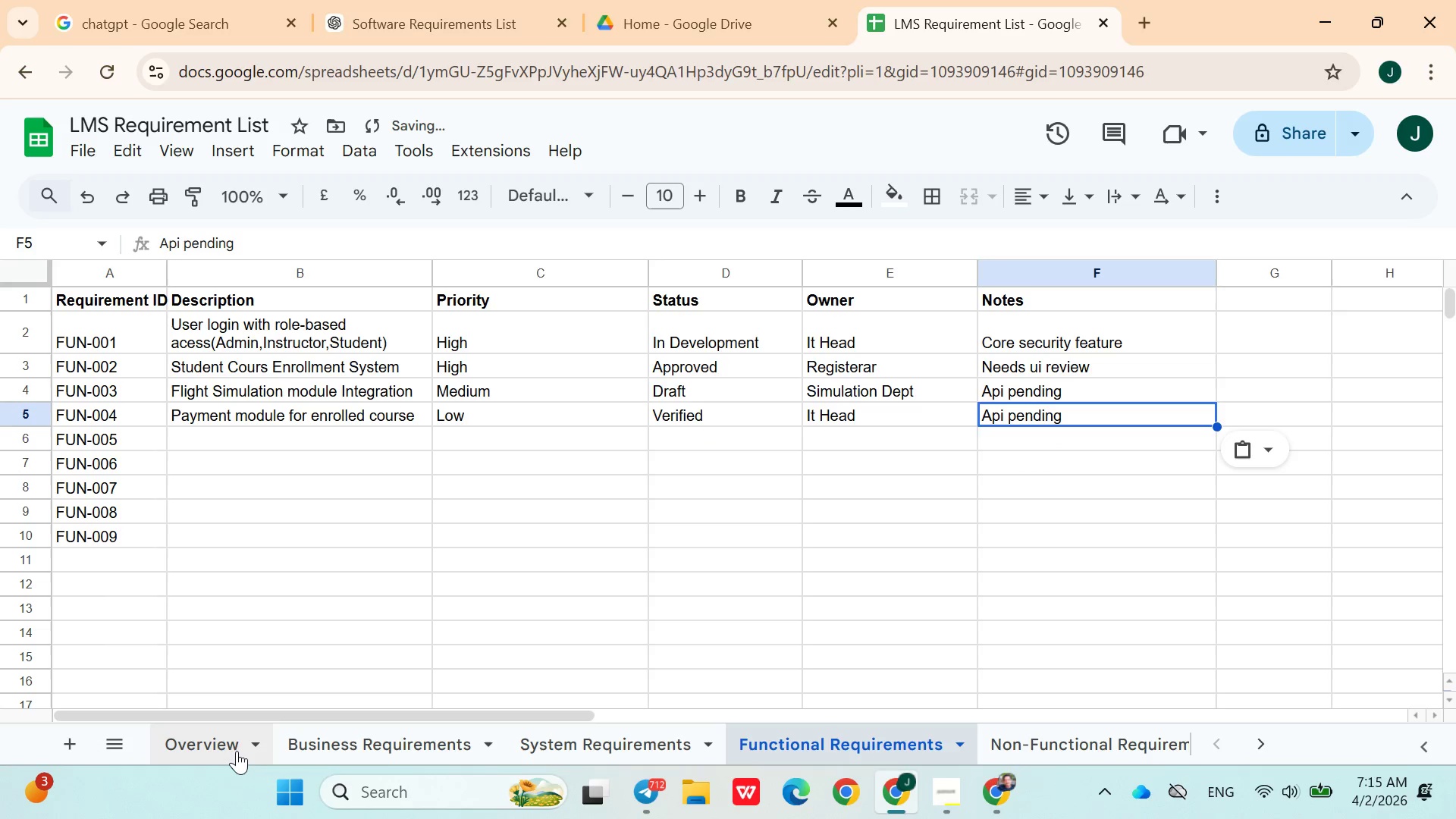 
left_click([230, 751])
 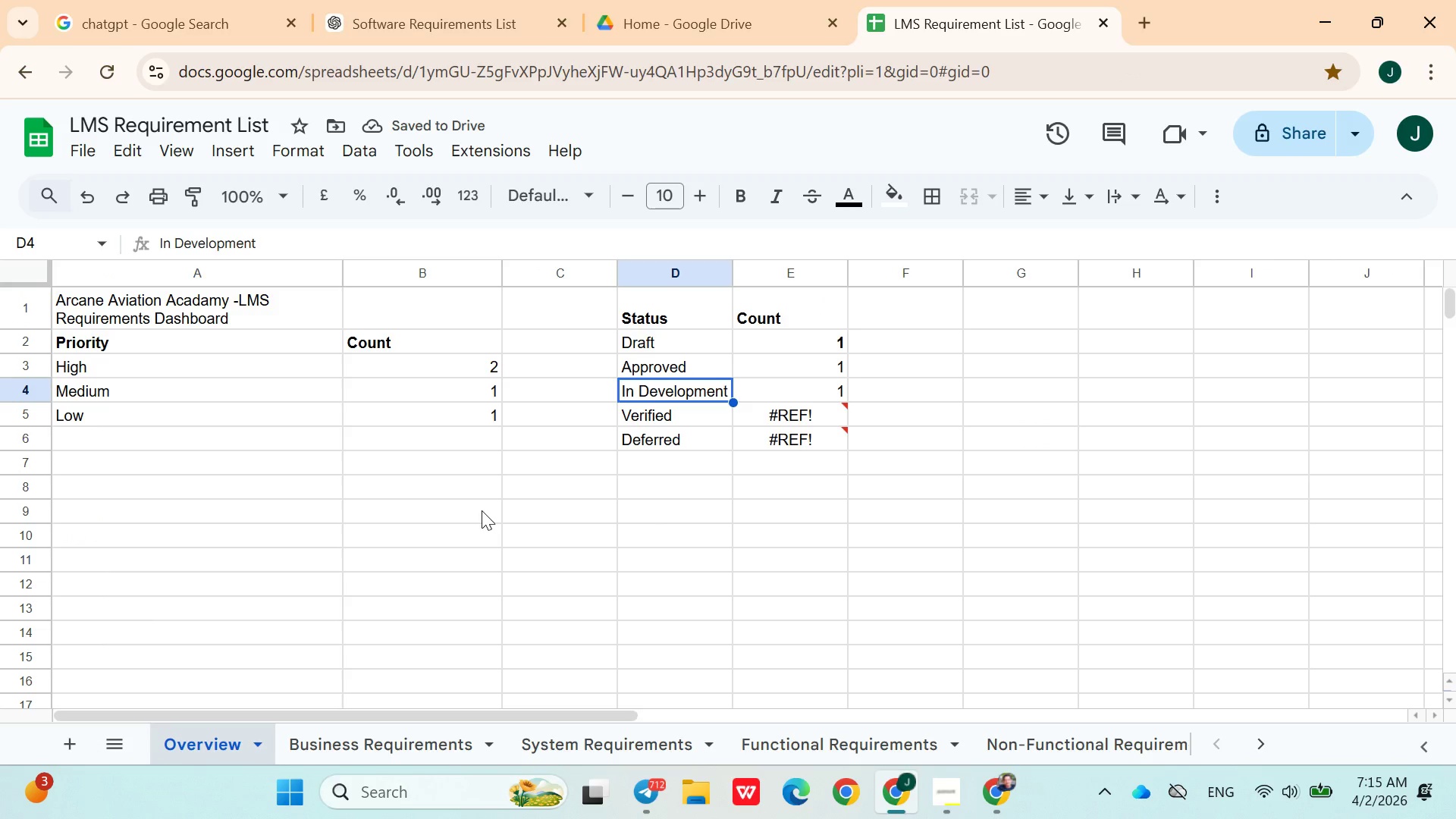 
double_click([646, 413])
 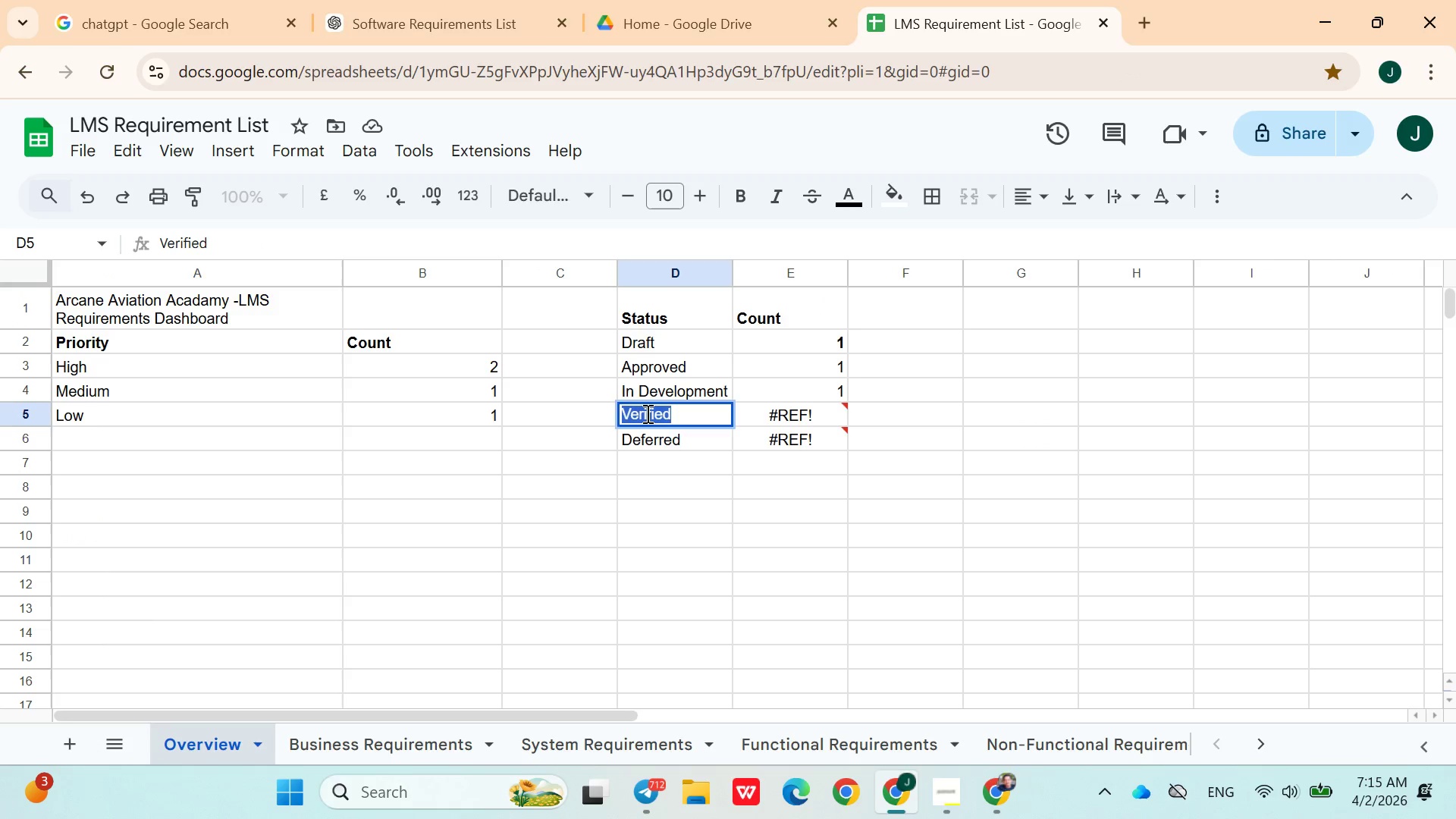 
triple_click([646, 413])
 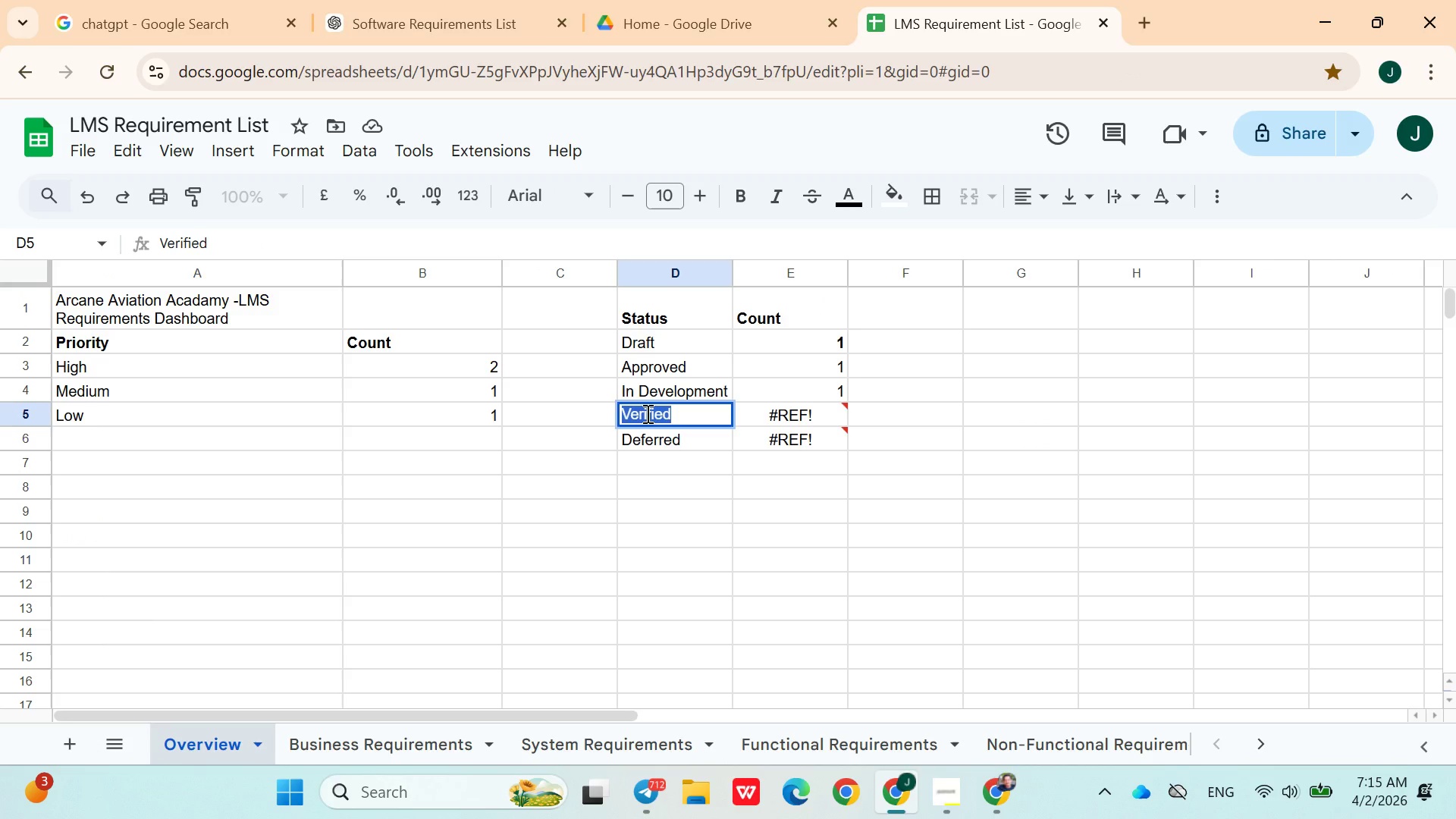 
key(Control+C)
 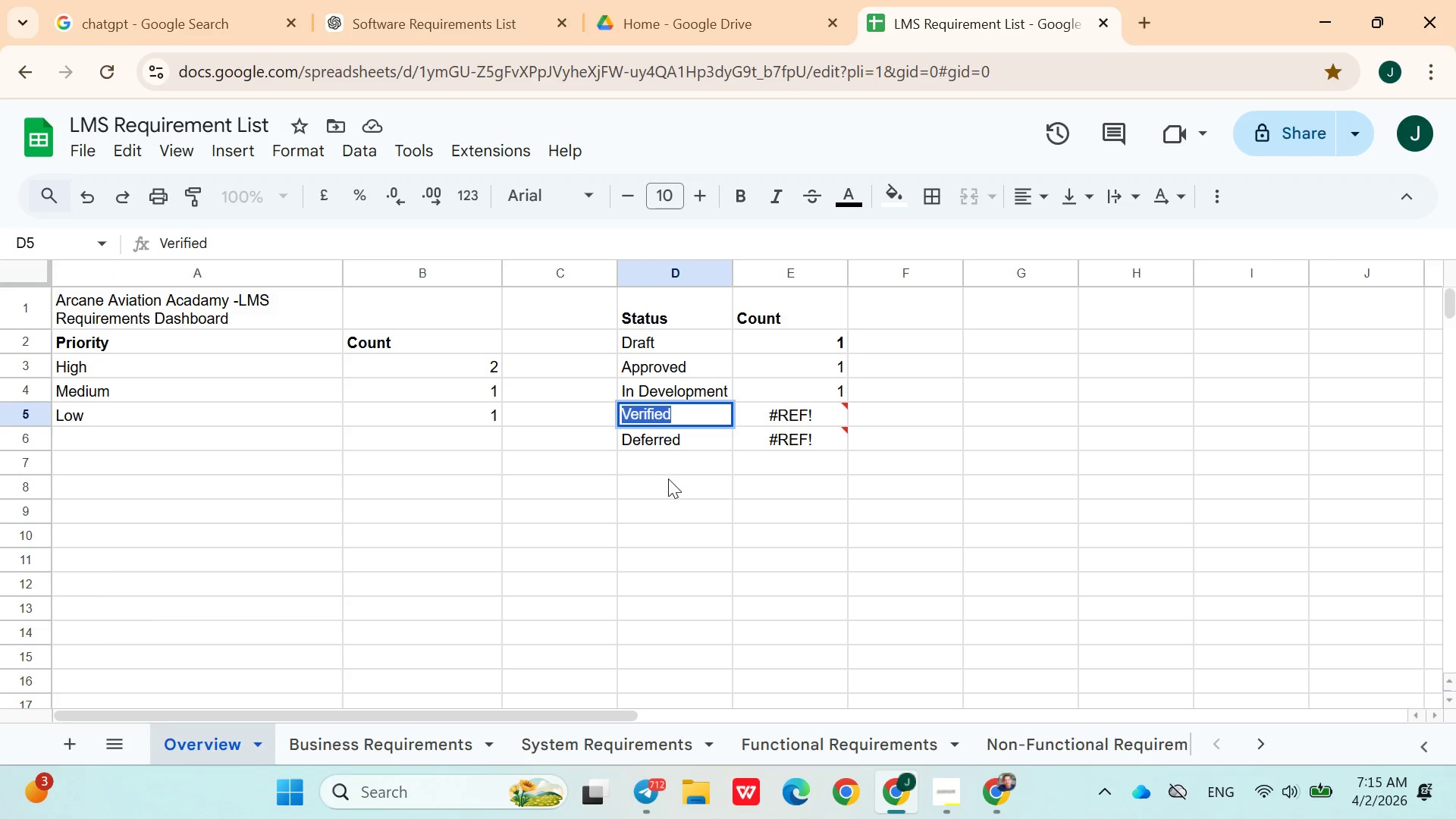 
left_click([668, 481])
 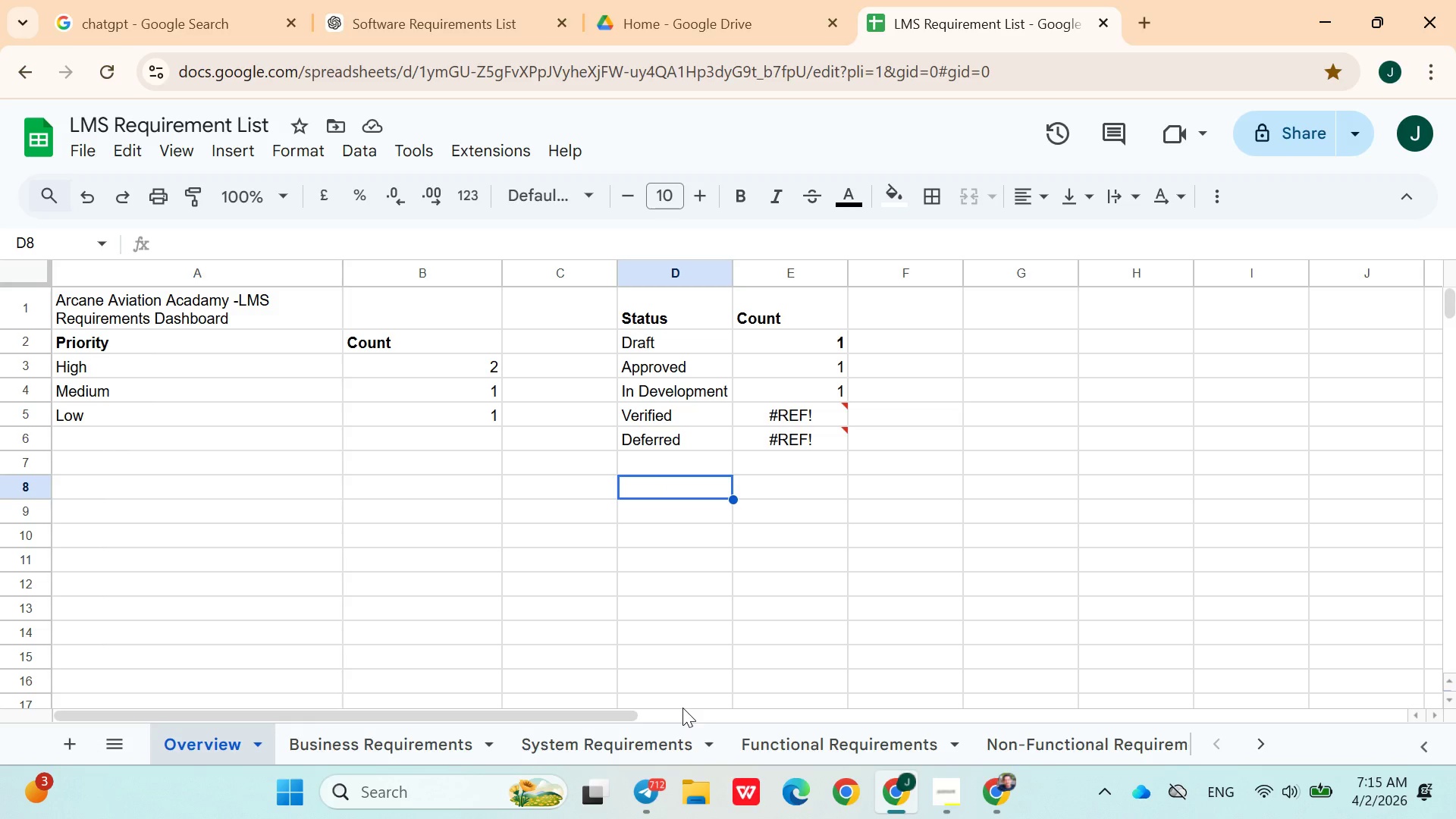 
left_click([764, 742])
 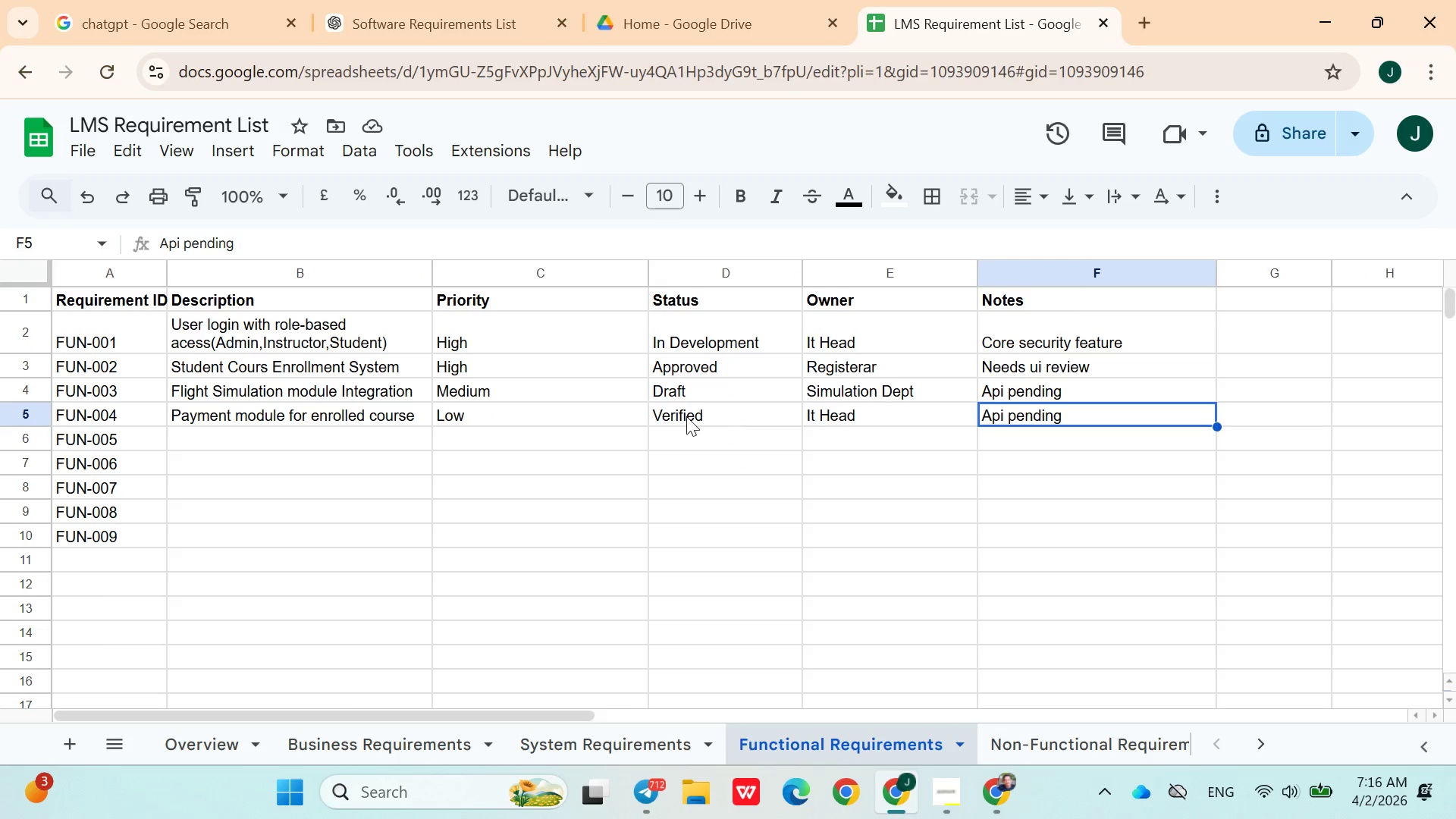 
double_click([684, 416])
 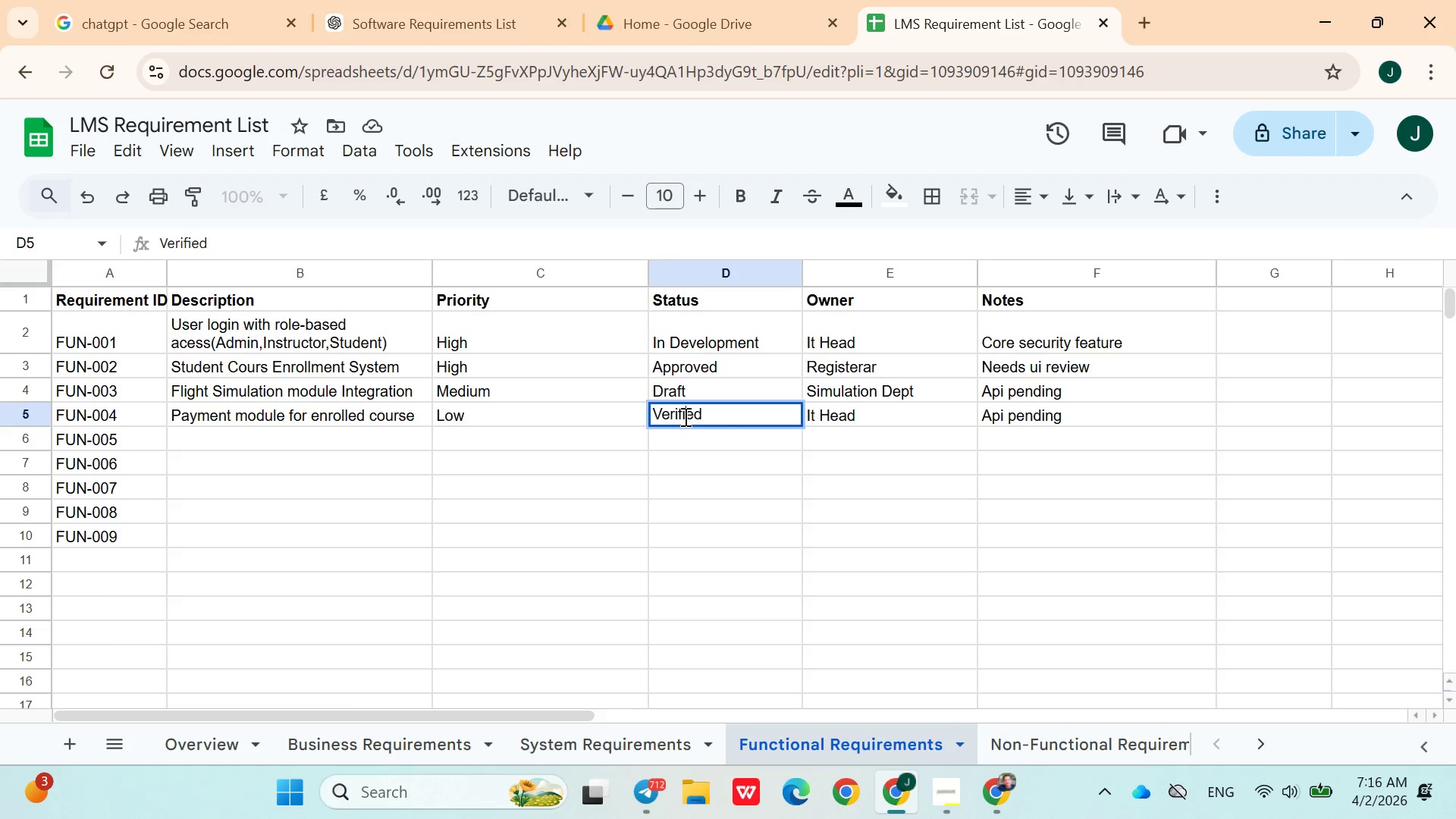 
double_click([684, 416])
 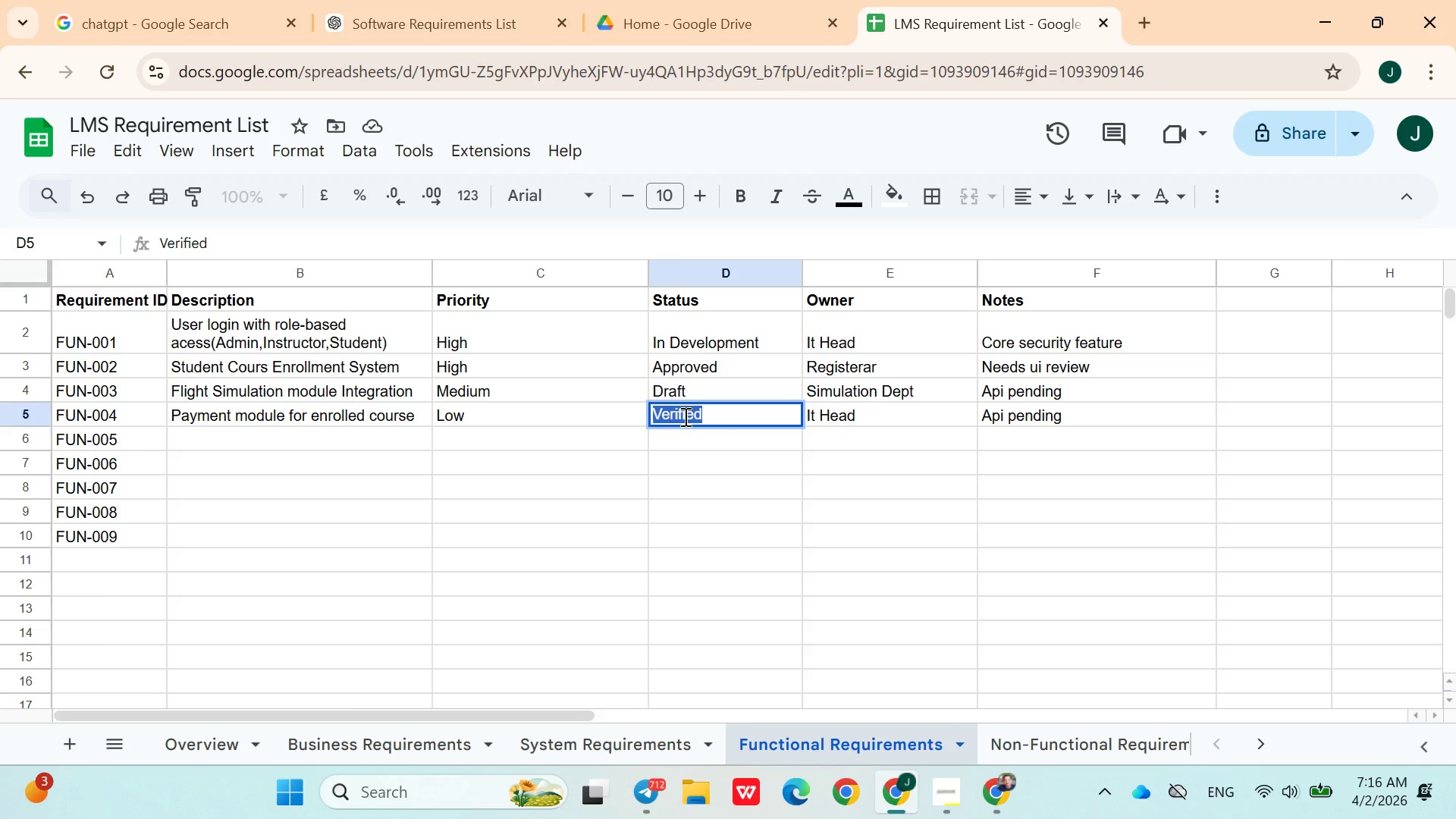 
key(Control+V)
 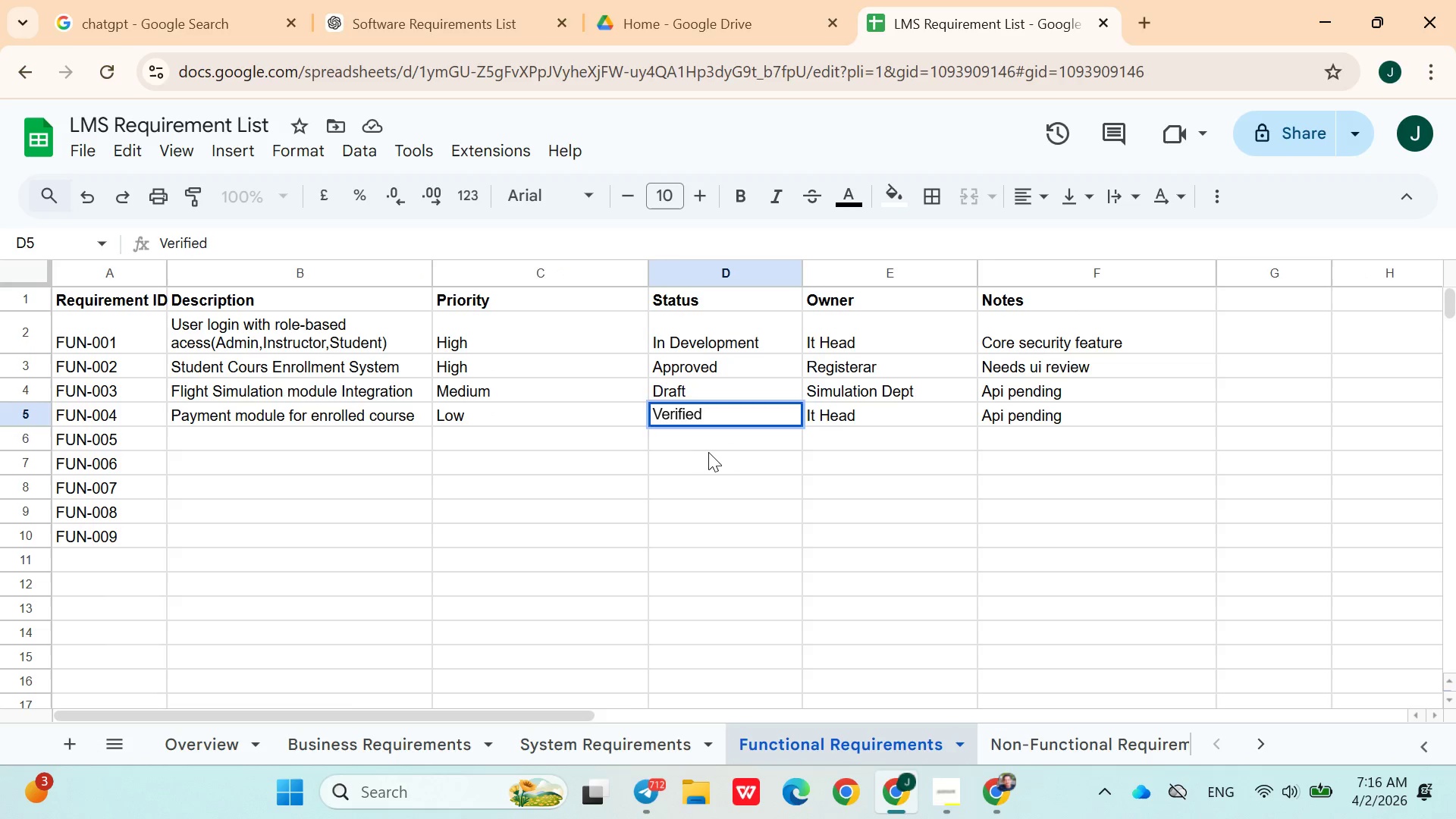 
left_click([709, 452])
 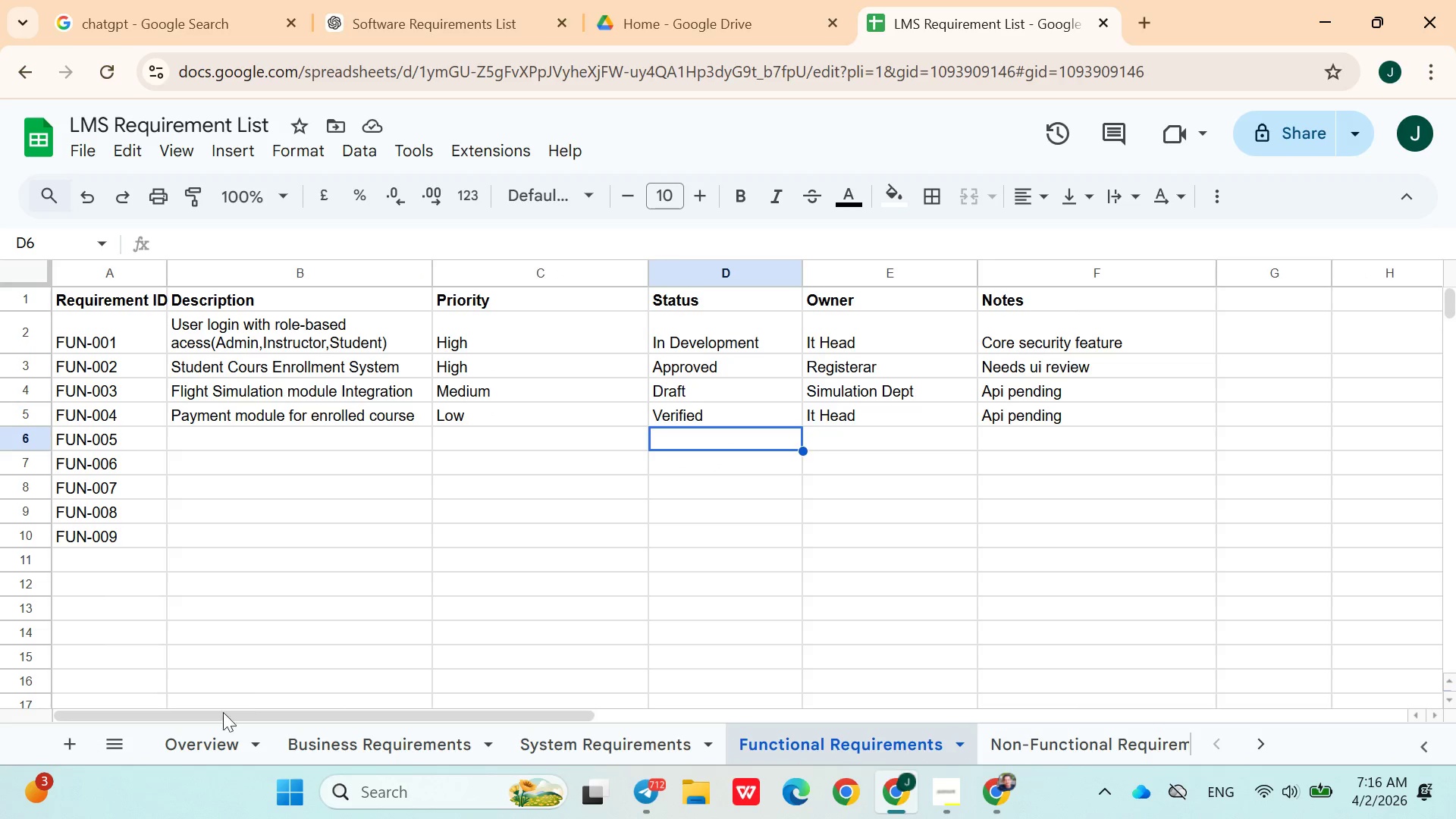 
left_click([218, 723])
 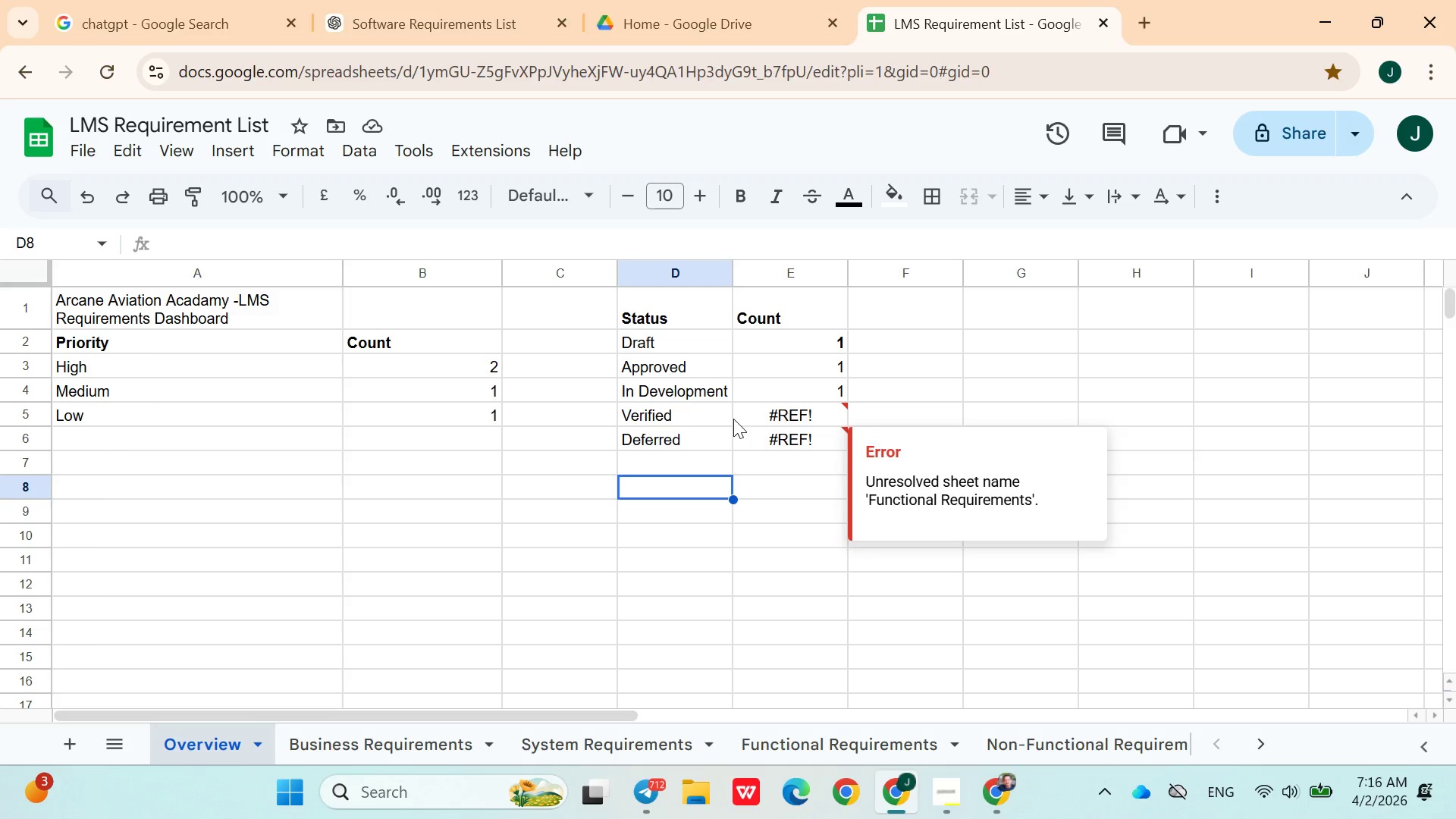 
double_click([786, 416])
 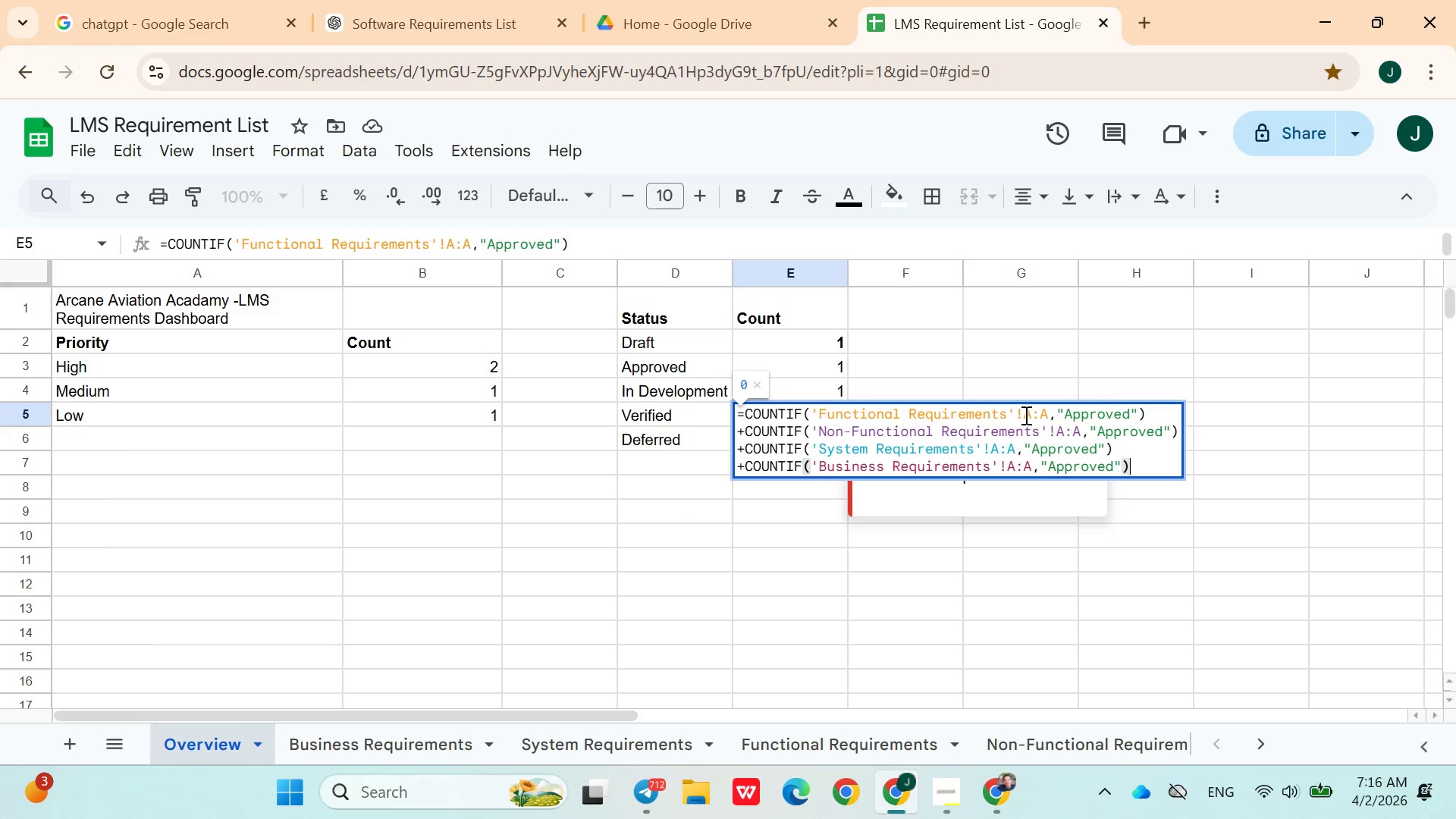 
left_click([1031, 419])
 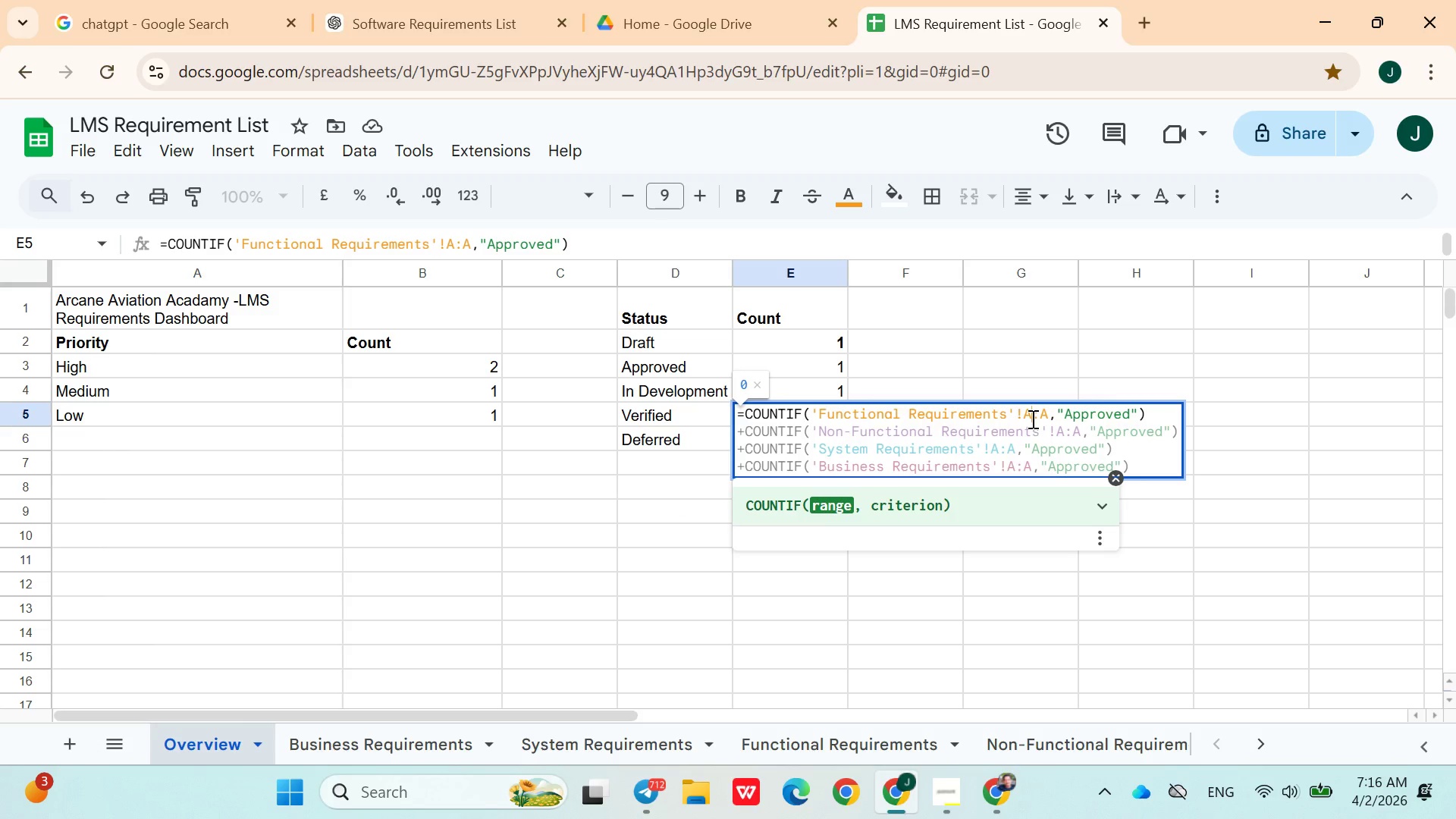 
key(Backspace)
 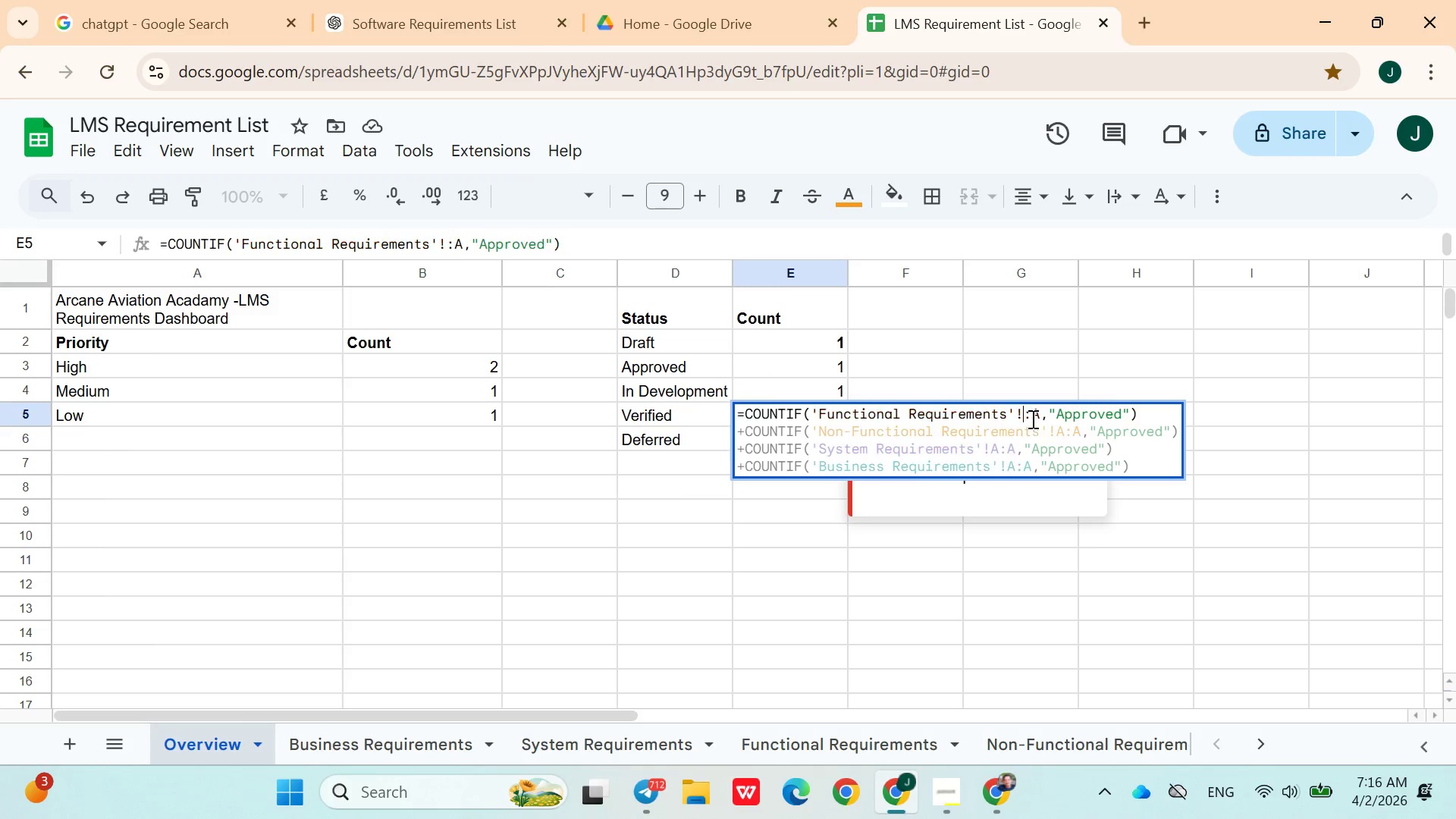 
key(Shift+D)
 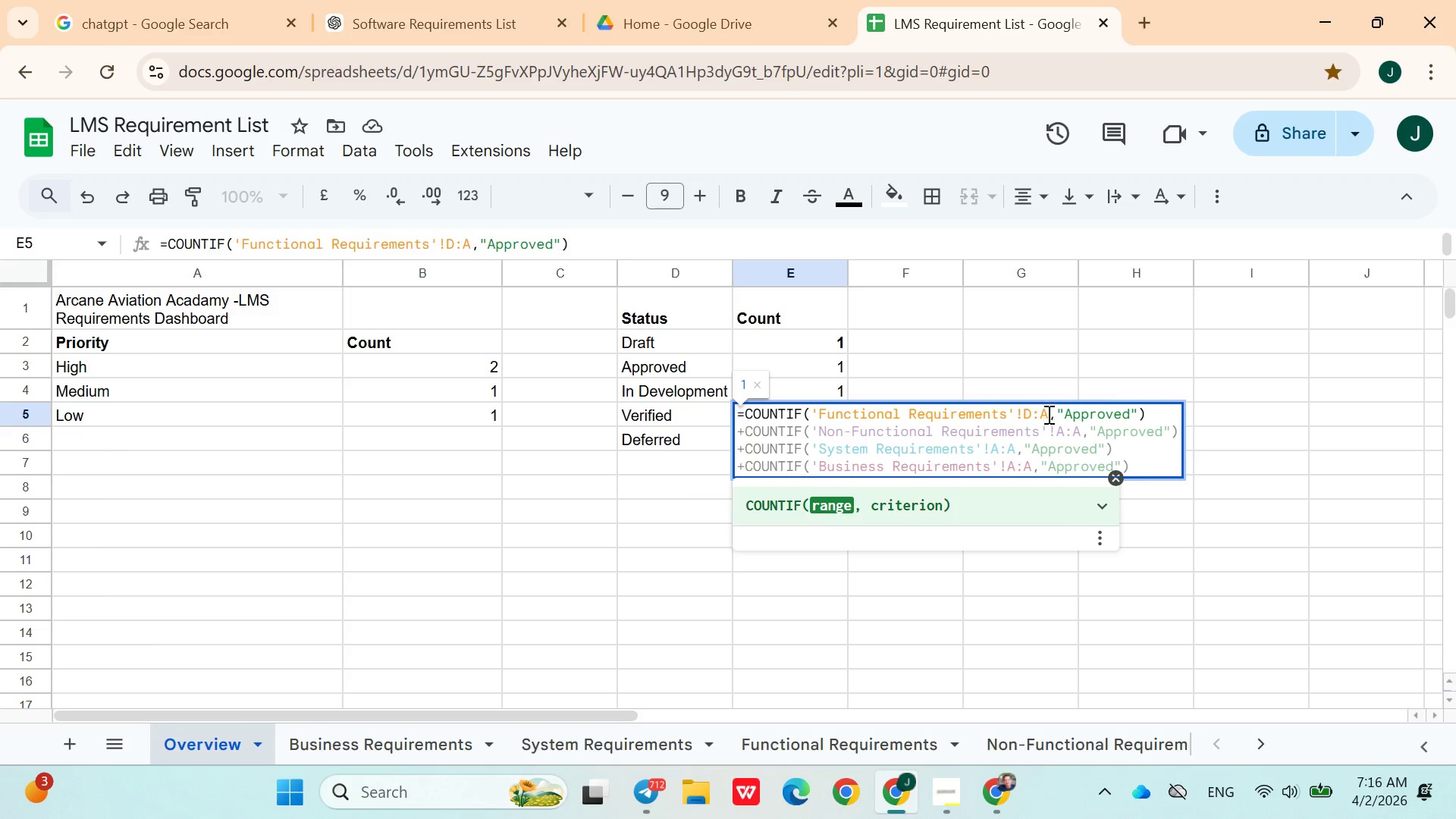 
left_click([1048, 415])
 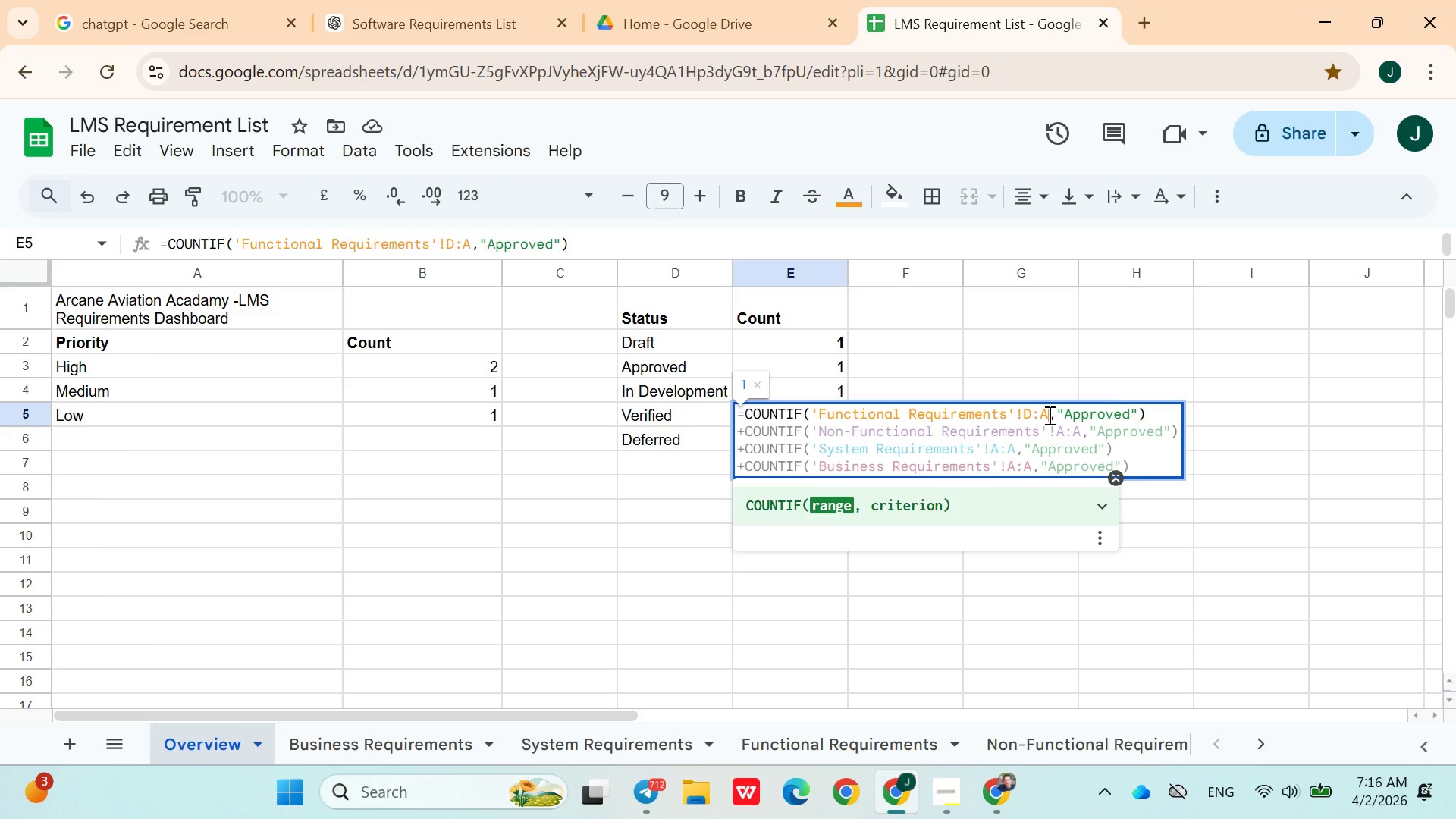 
key(Backspace)
 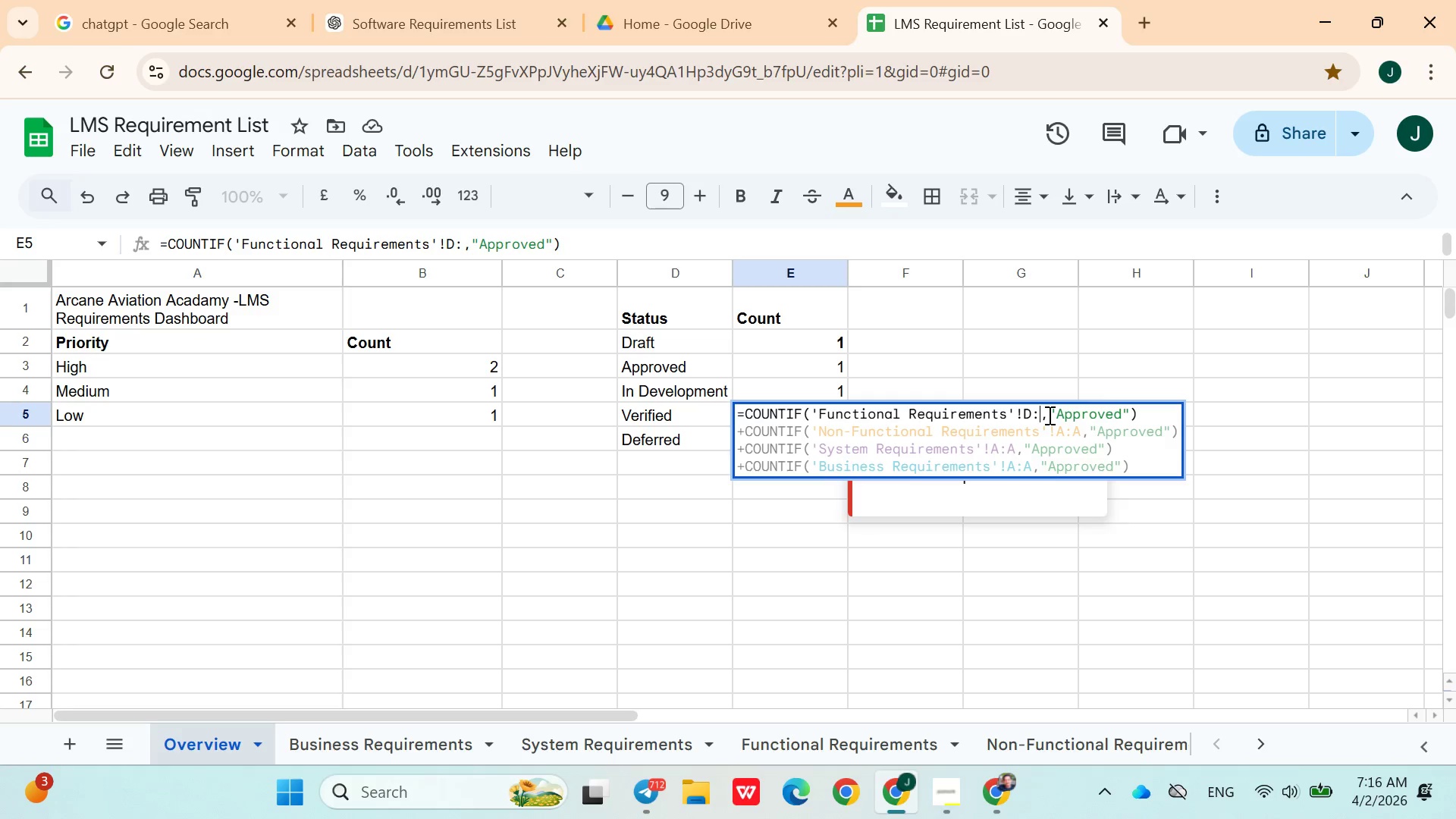 
key(Shift+D)
 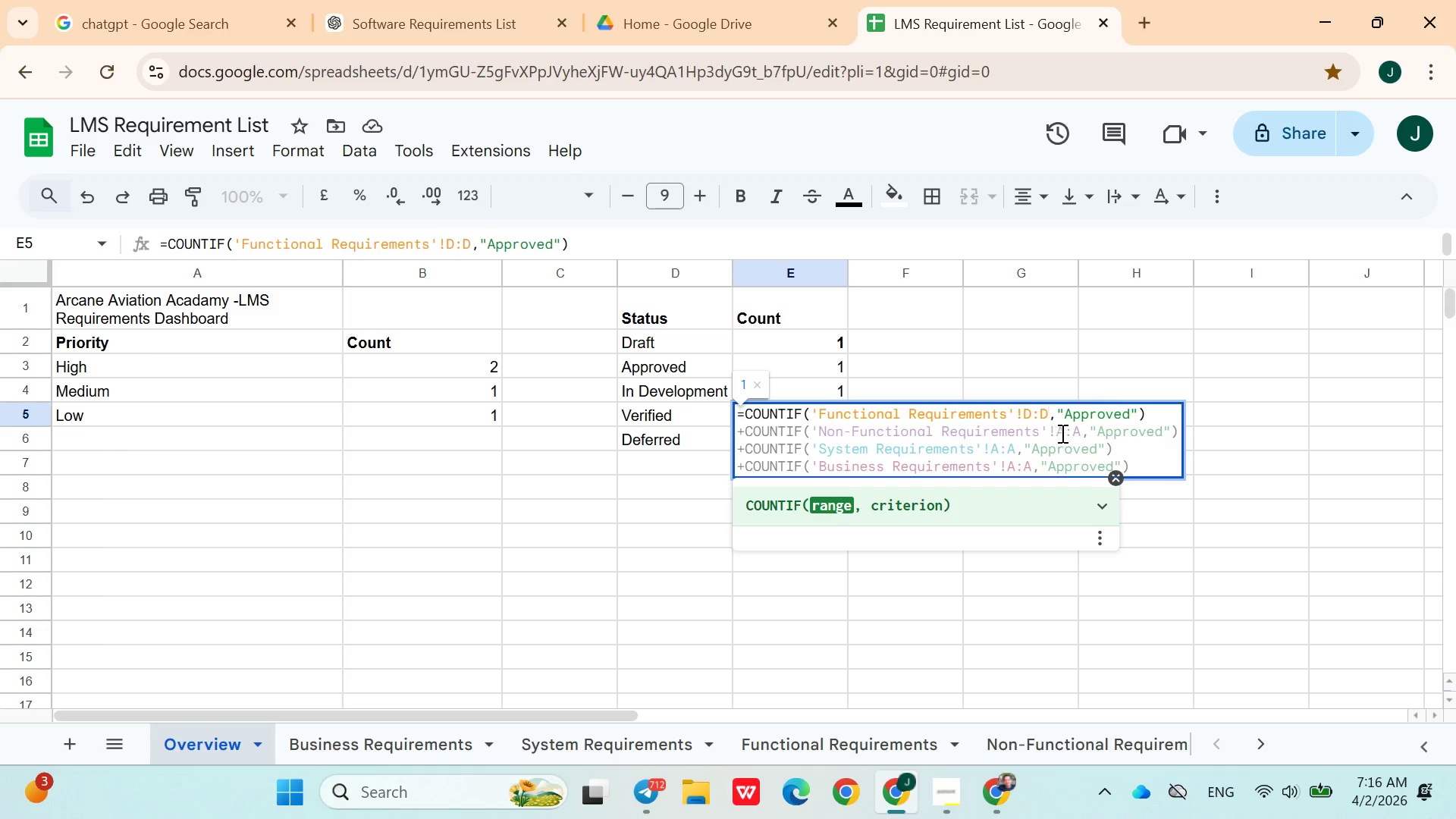 
left_click([1063, 432])
 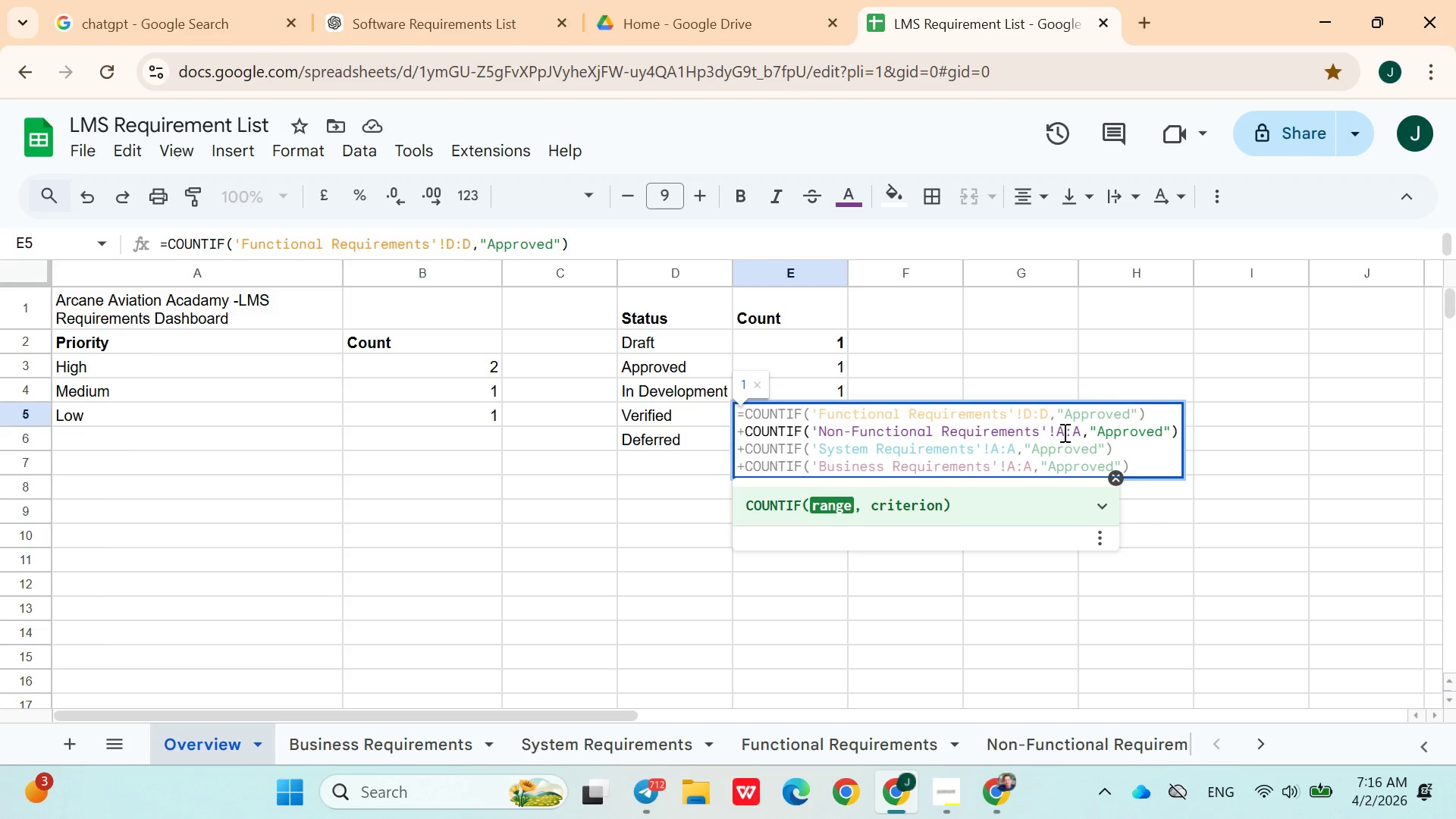 
key(Backspace)
 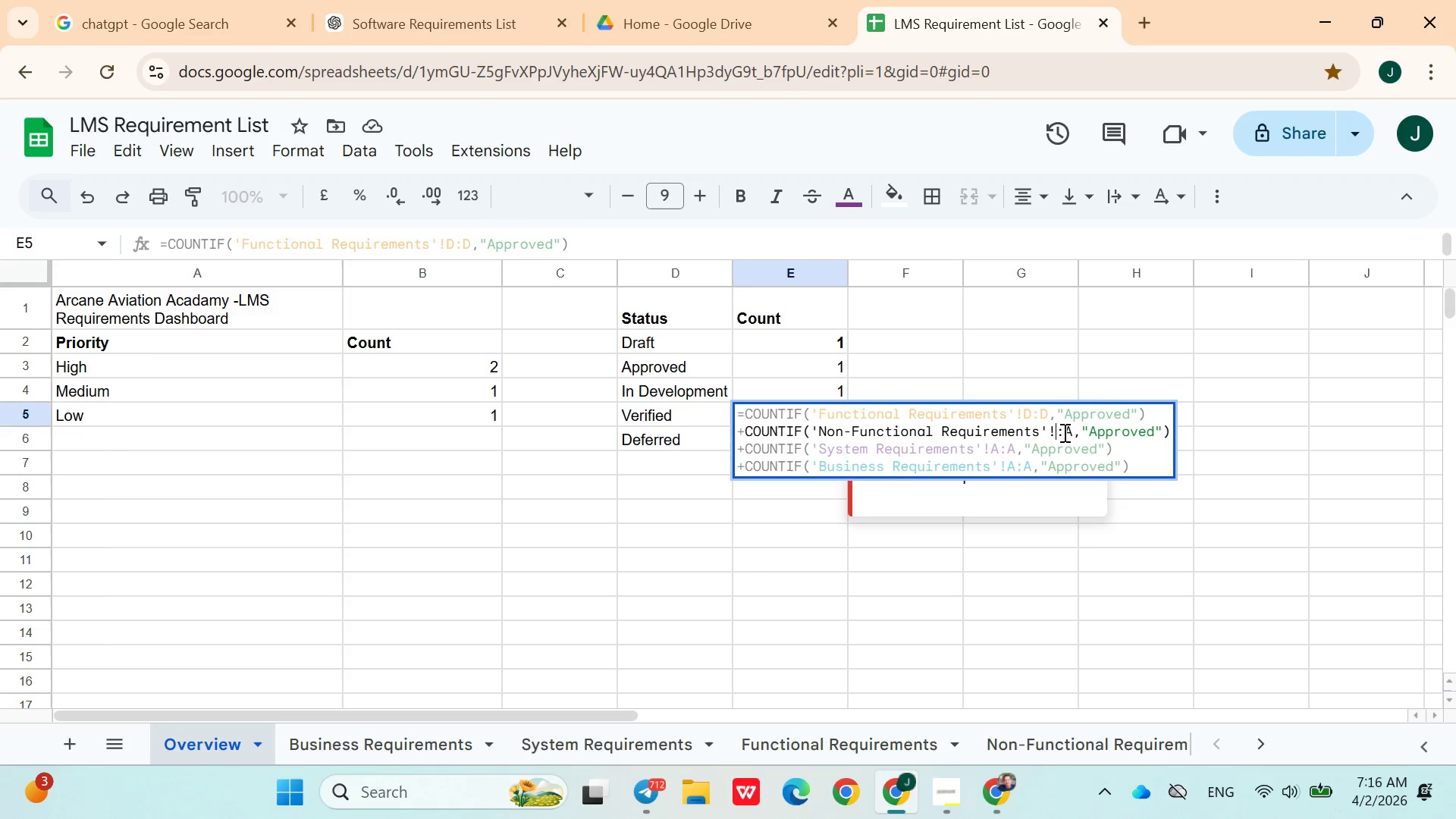 
key(Shift+D)
 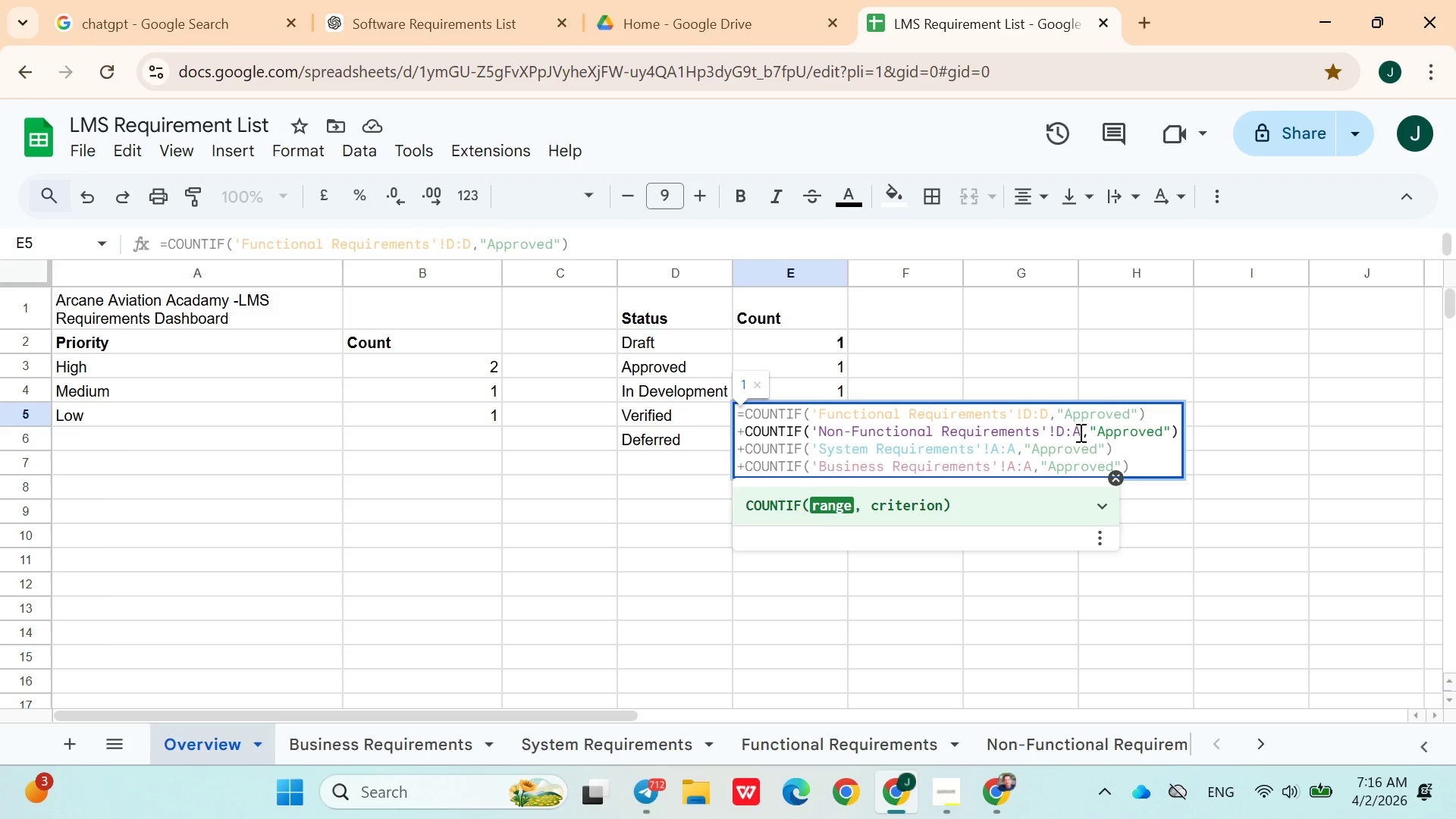 
left_click([1080, 432])
 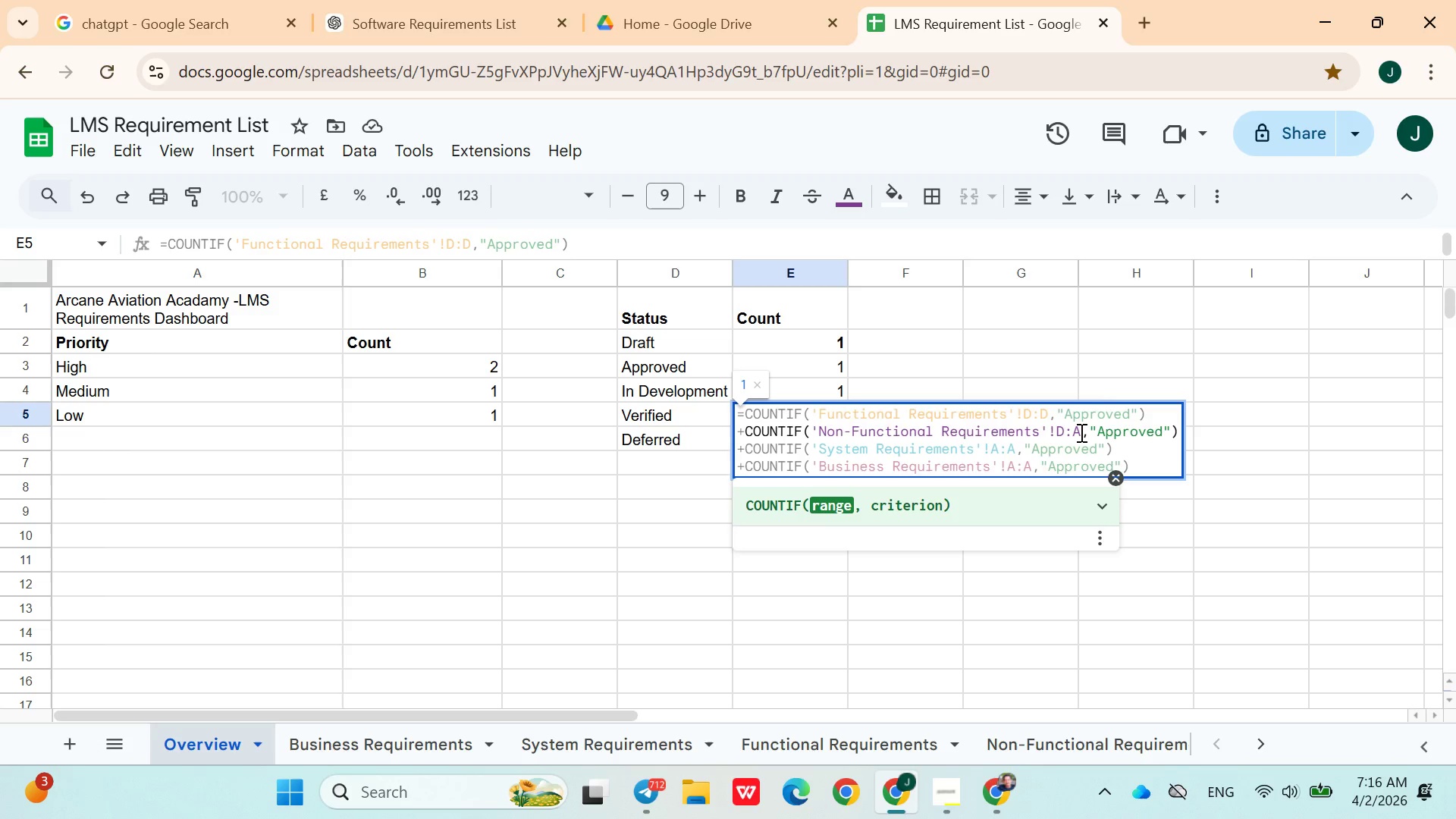 
key(Backspace)
 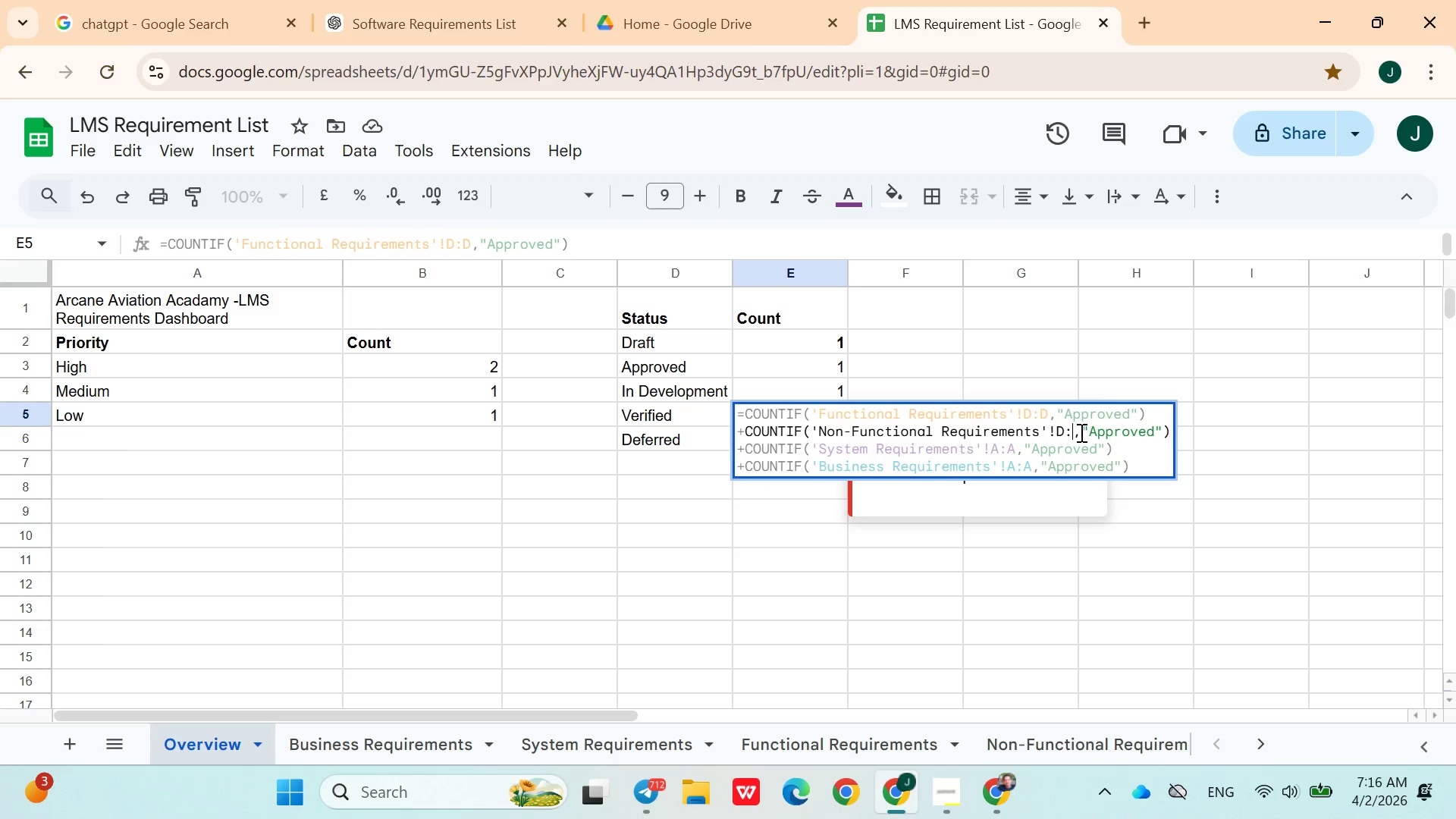 
key(Shift+D)
 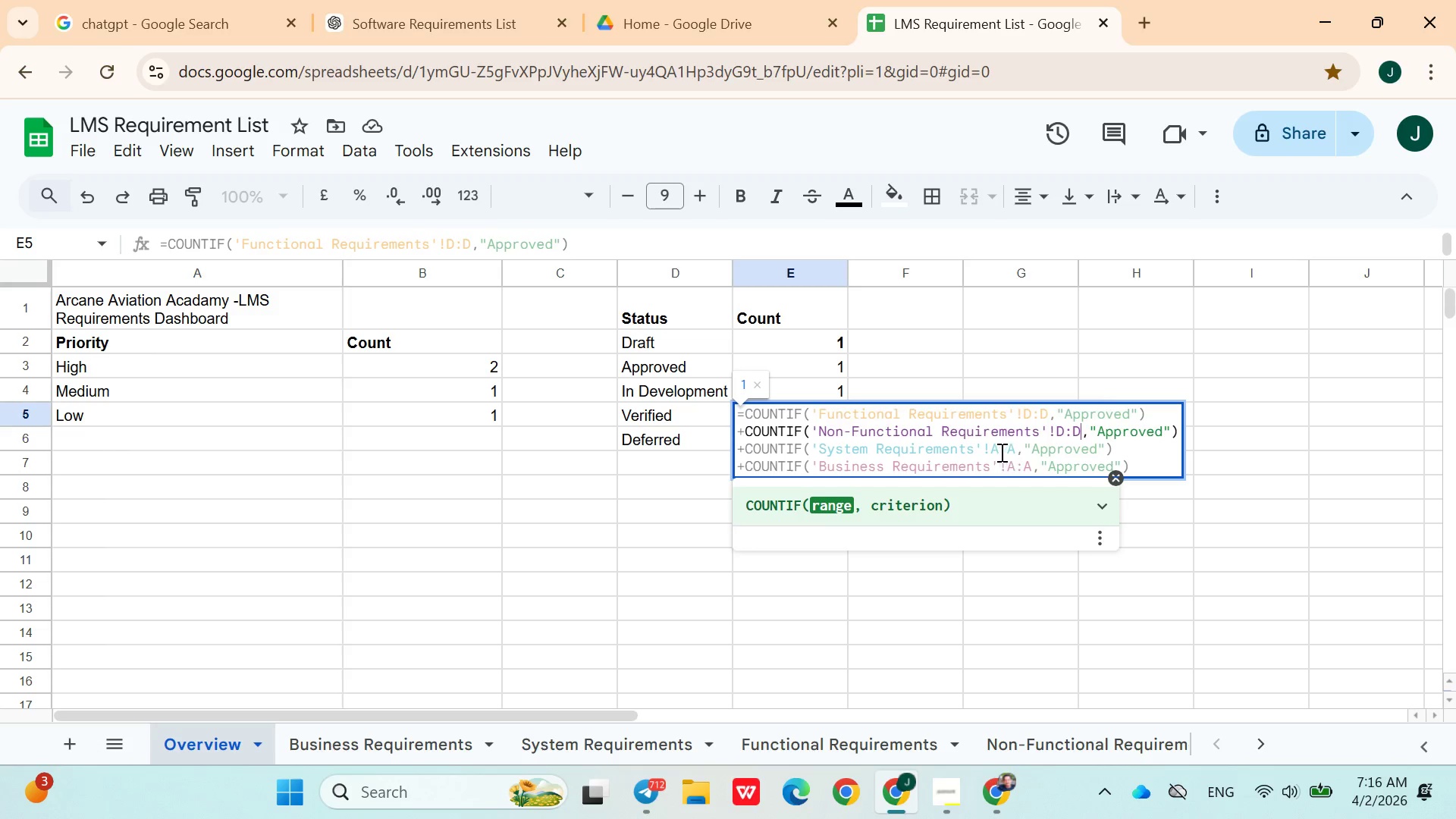 
left_click([999, 452])
 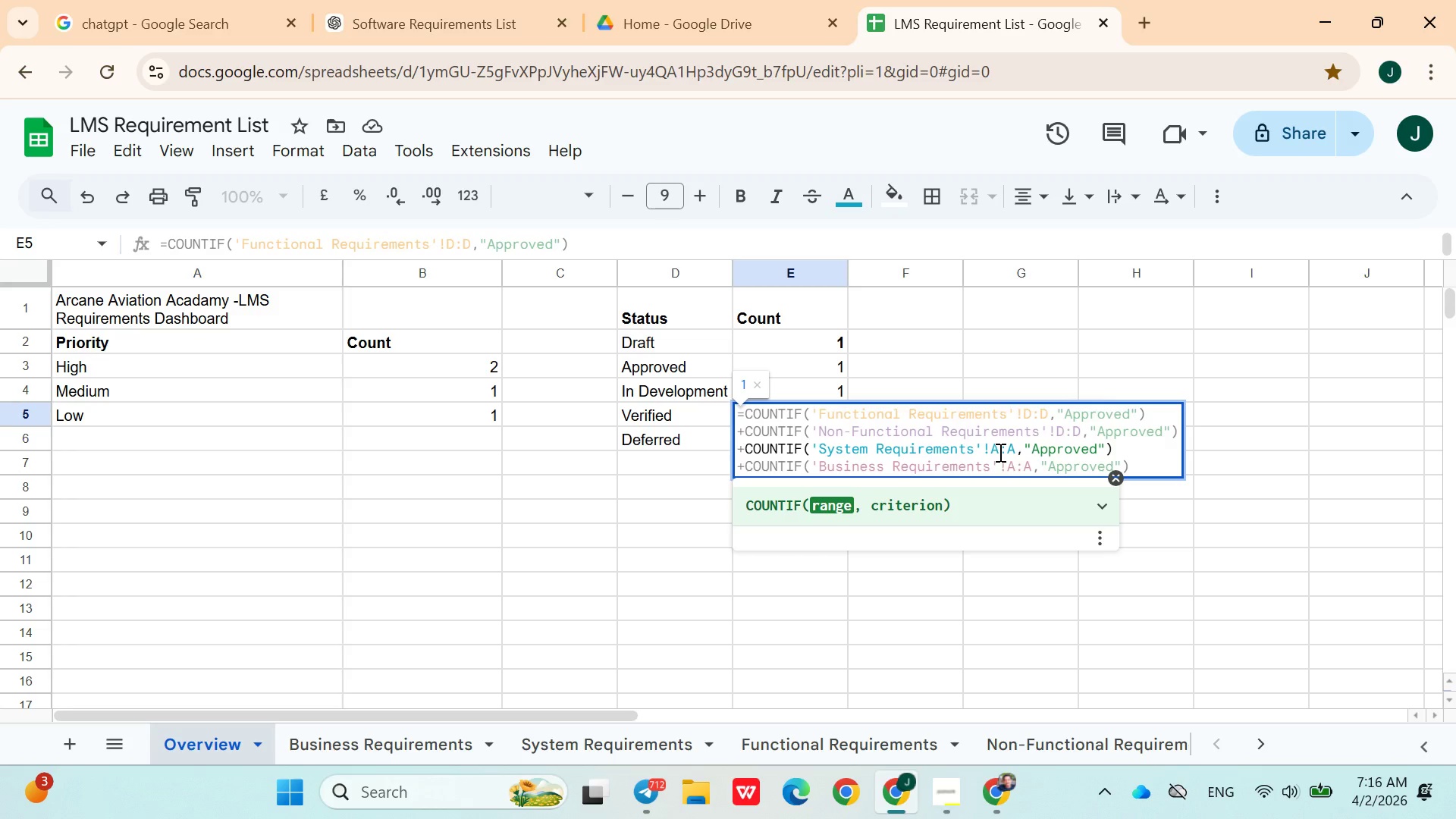 
key(Backspace)
 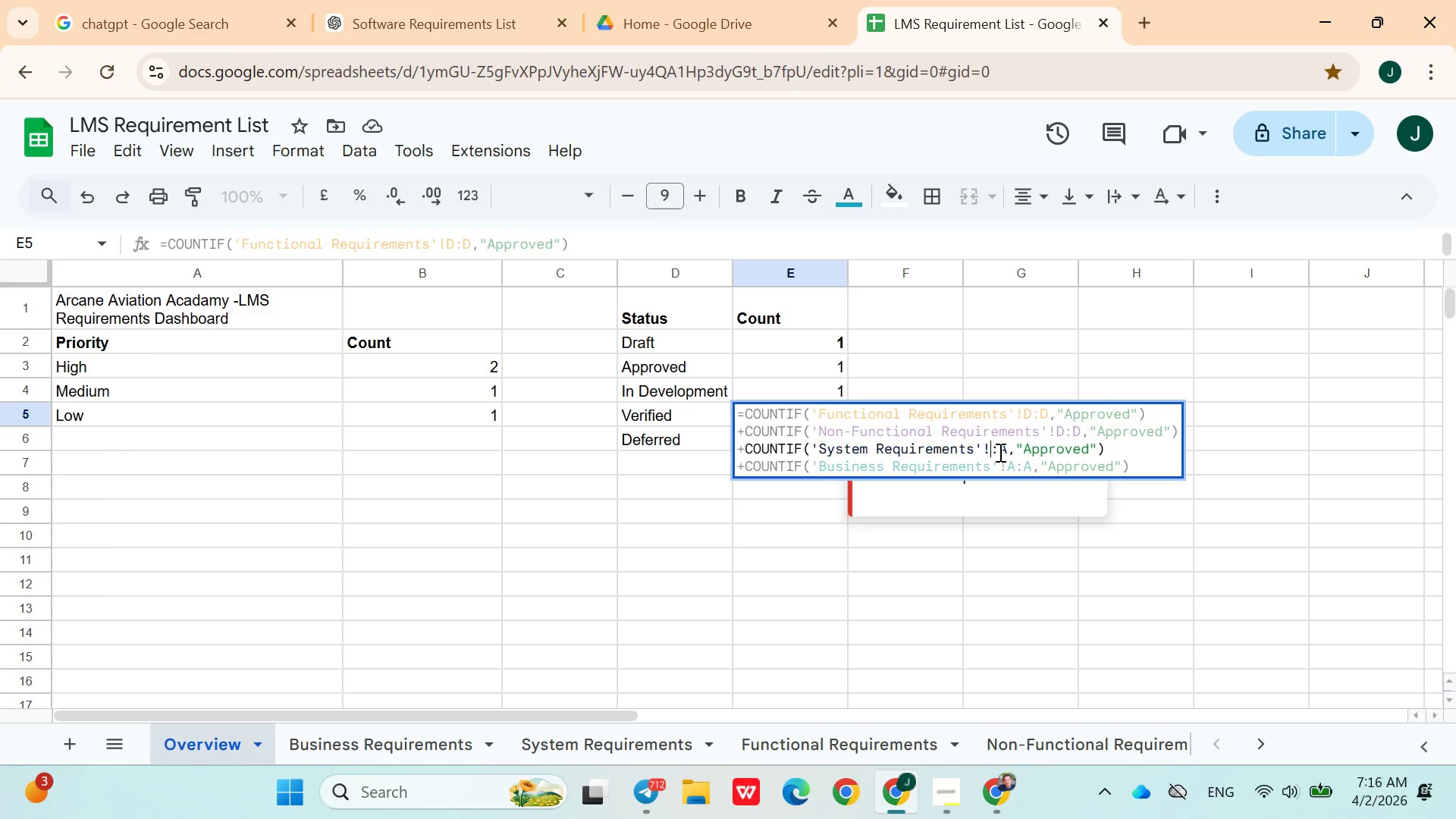 
key(Shift+D)
 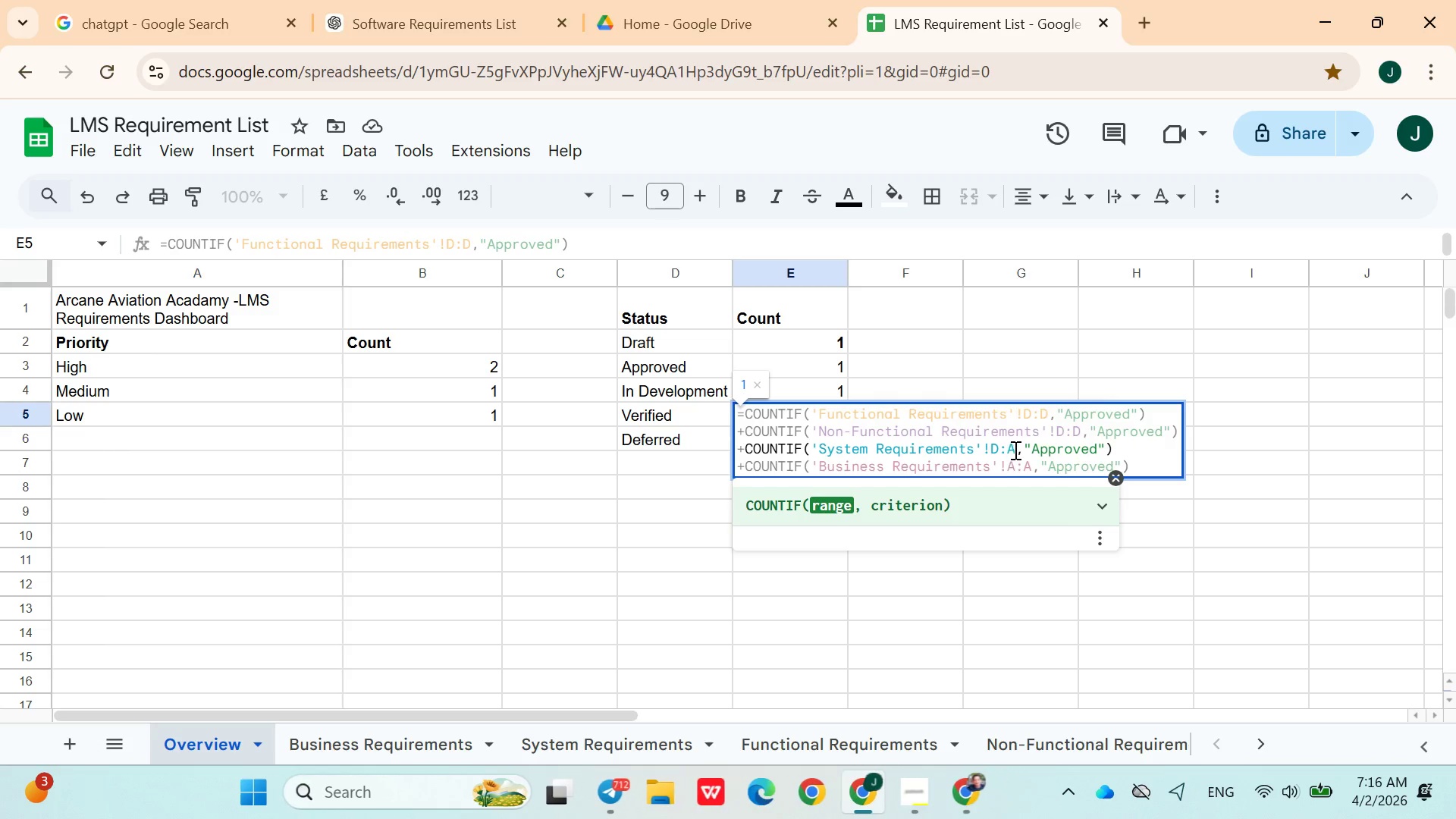 
left_click([1015, 450])
 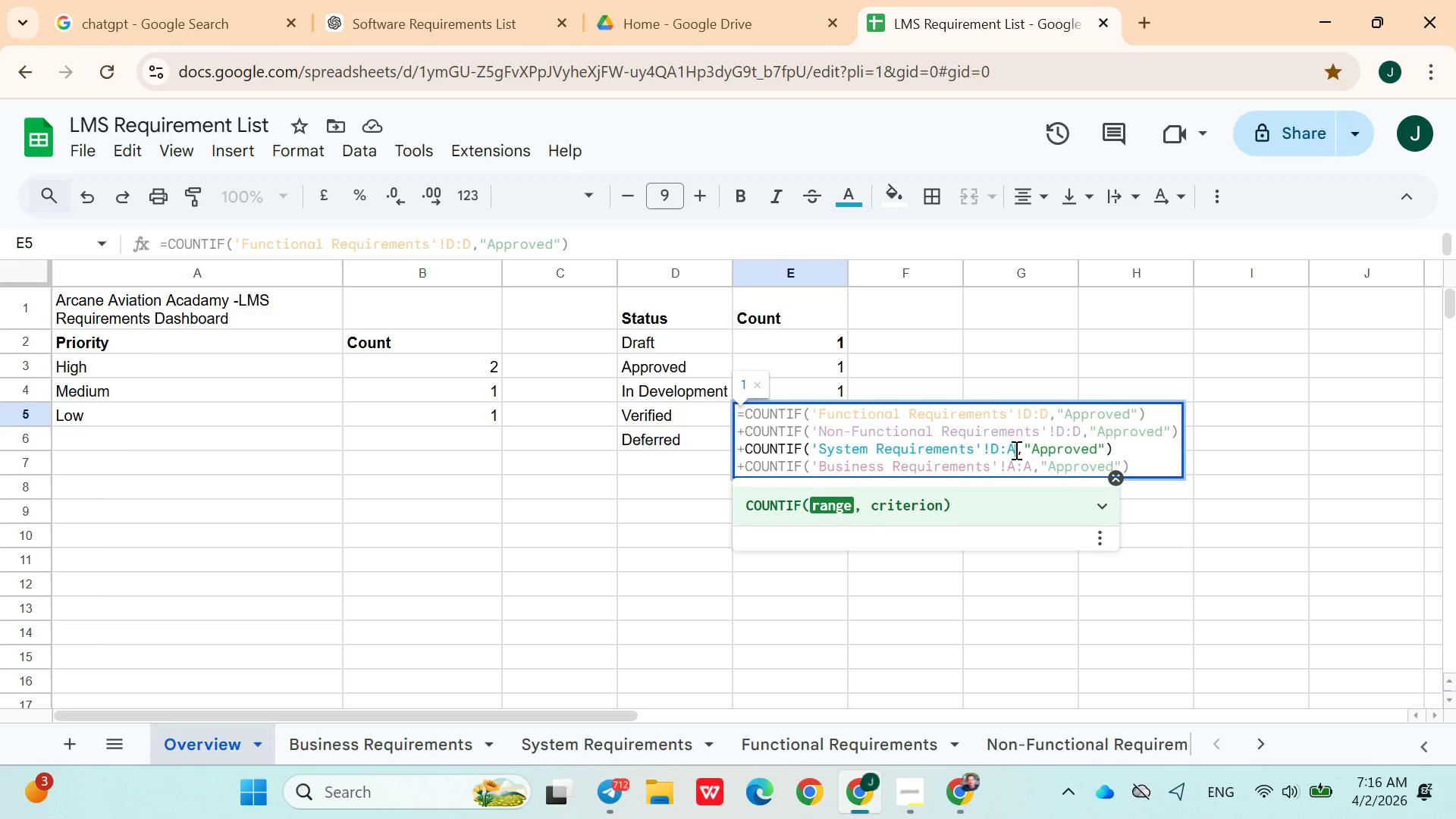 
key(Backspace)
 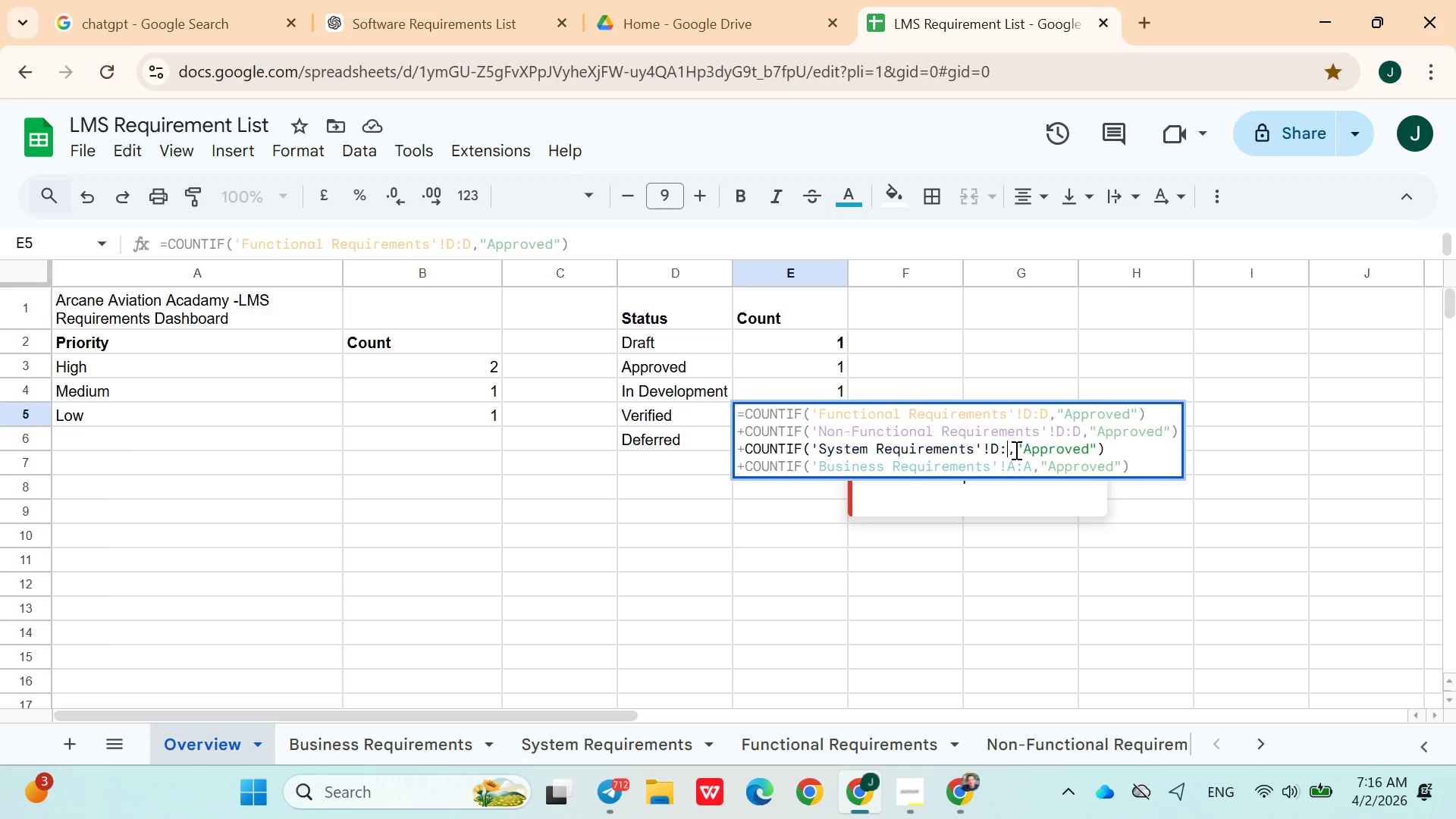 
key(Shift+D)
 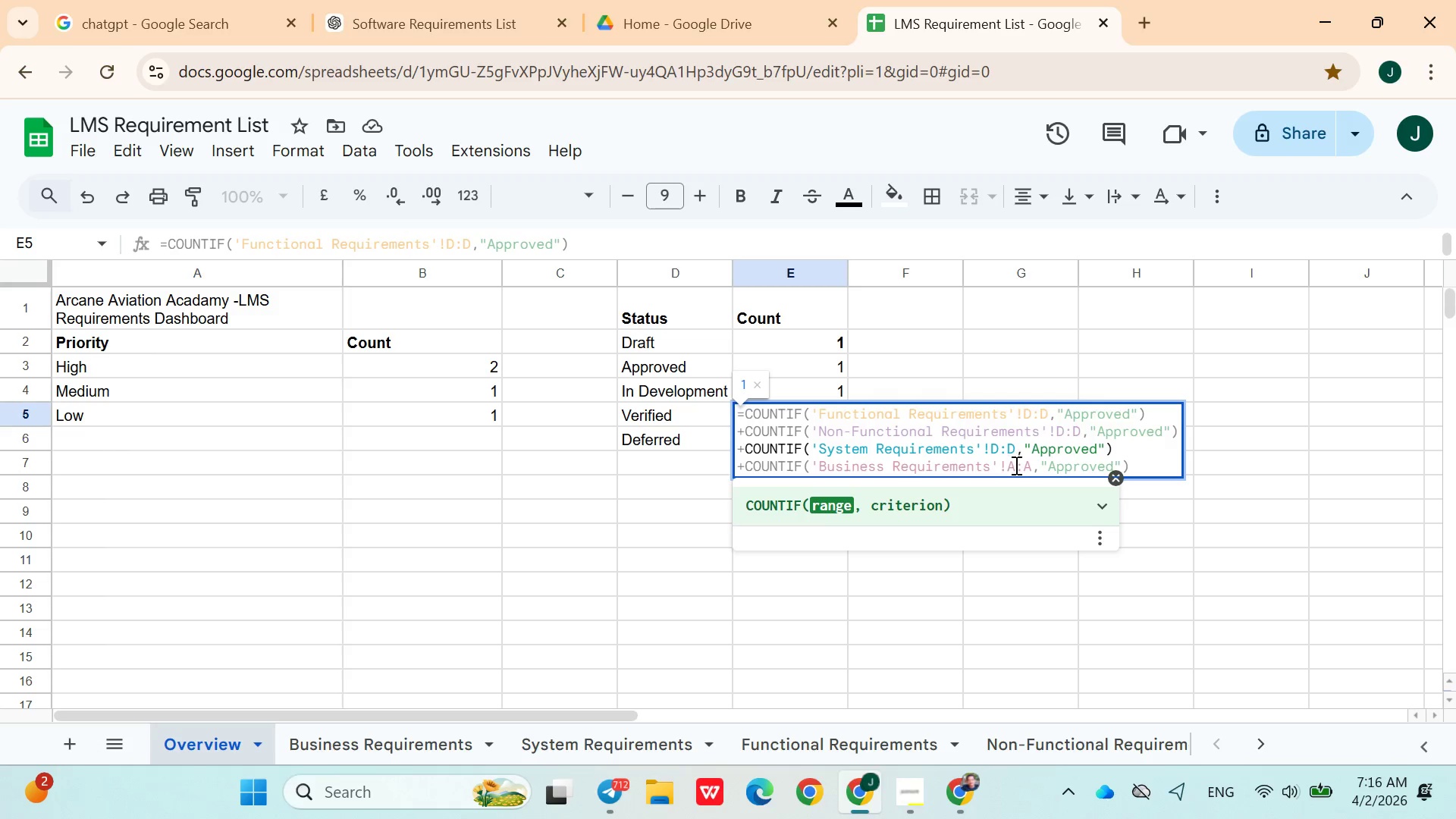 
left_click([1015, 467])
 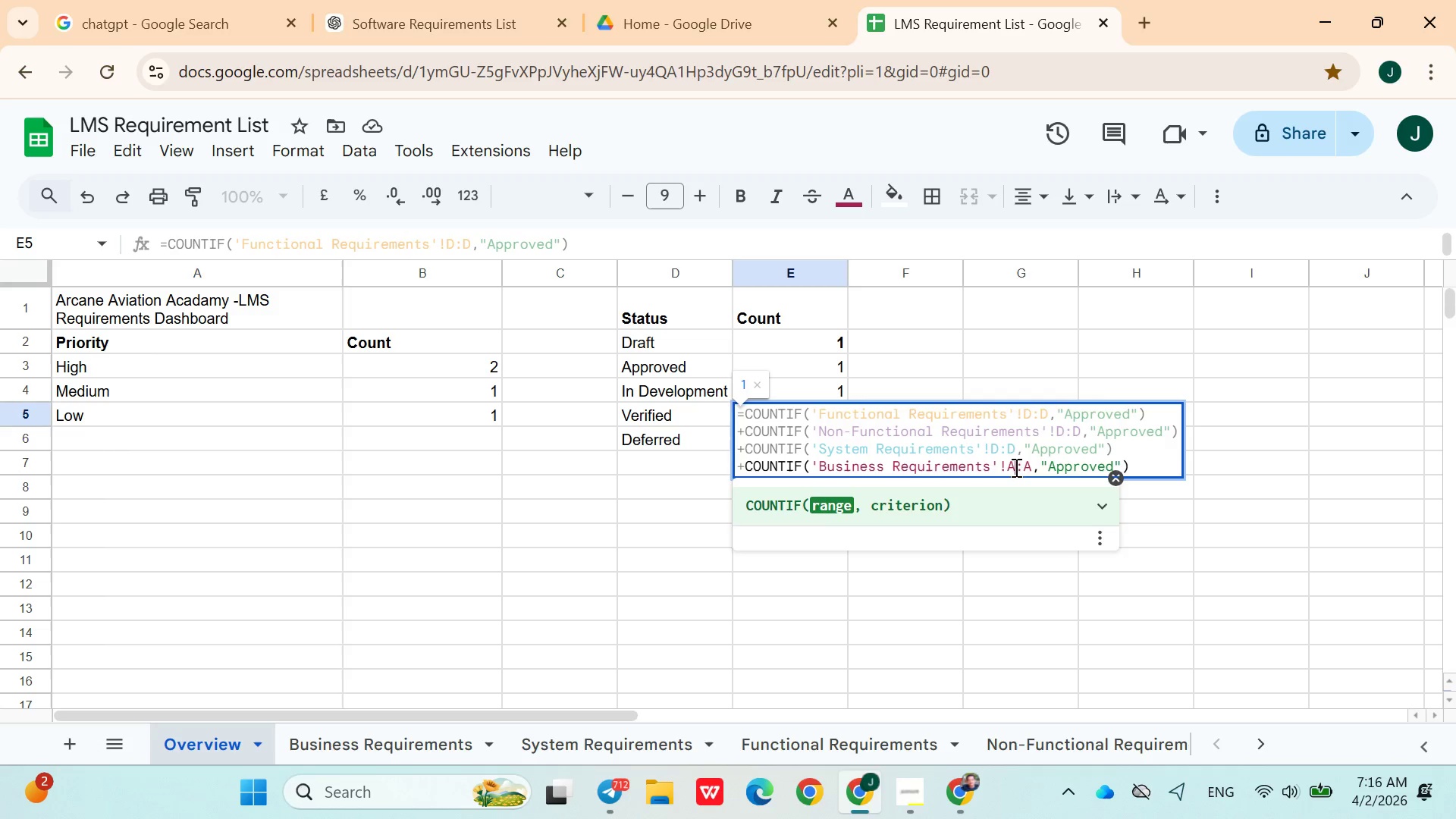 
key(Backspace)
 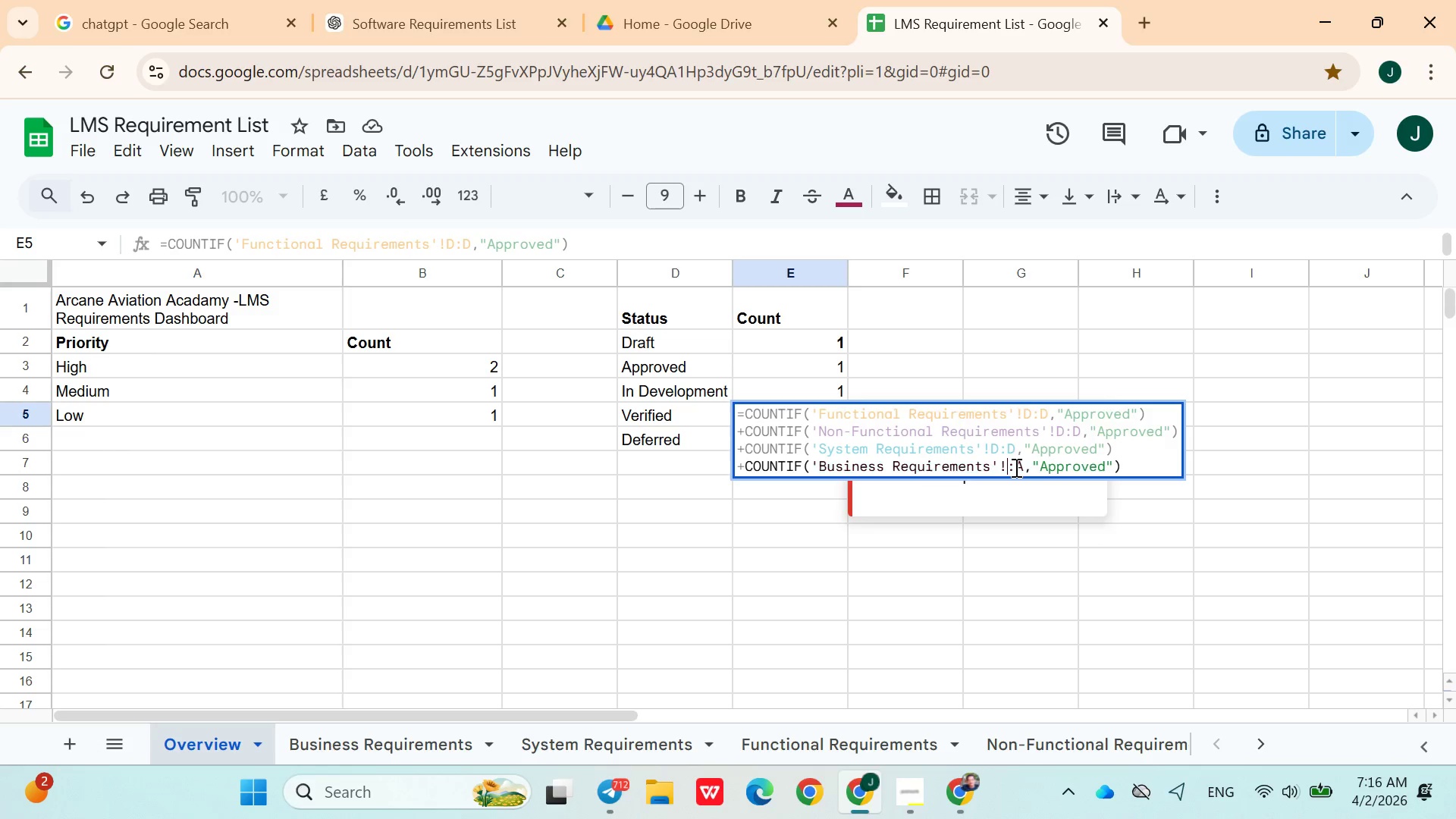 
key(Shift+D)
 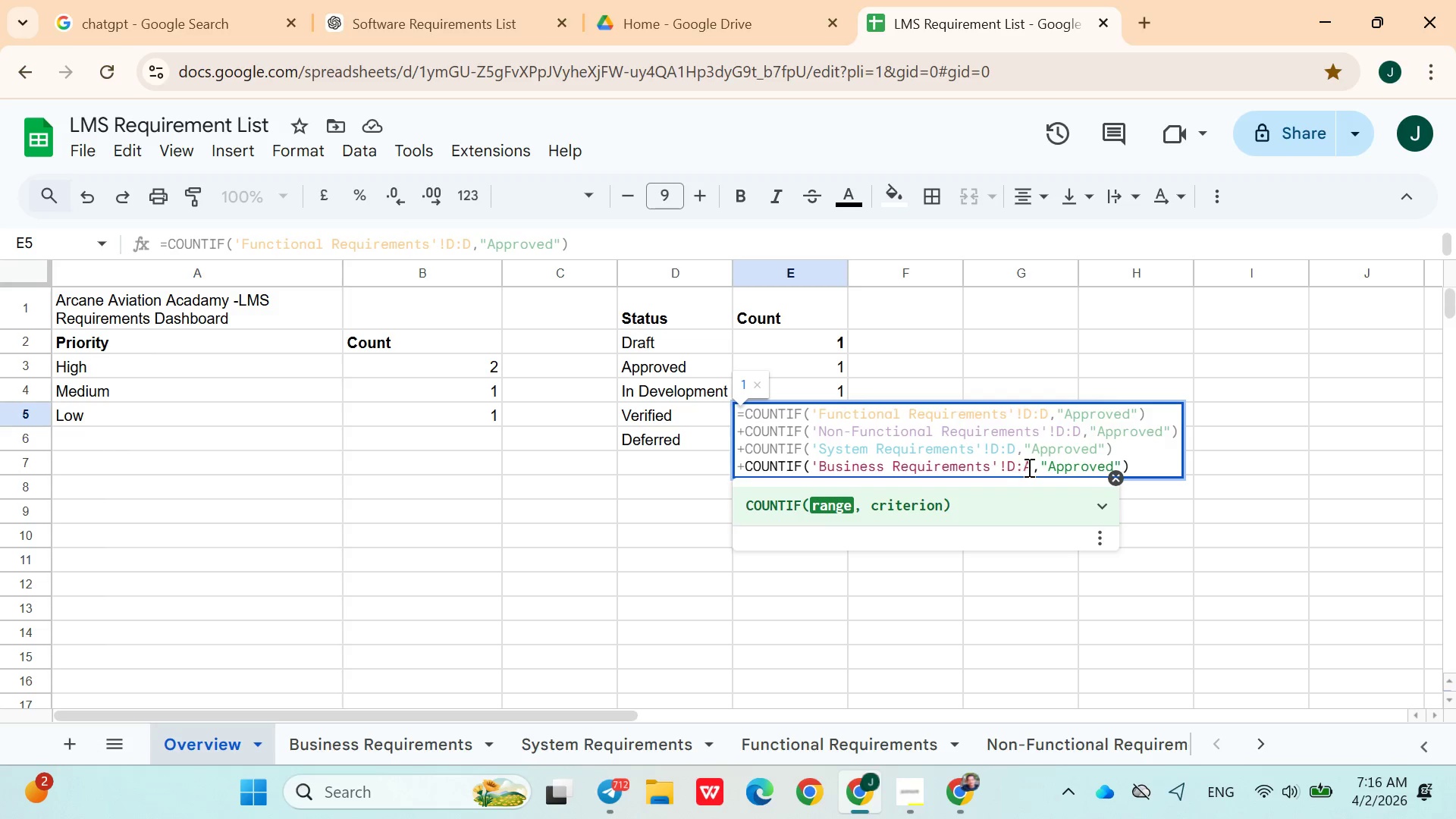 
left_click([1031, 467])
 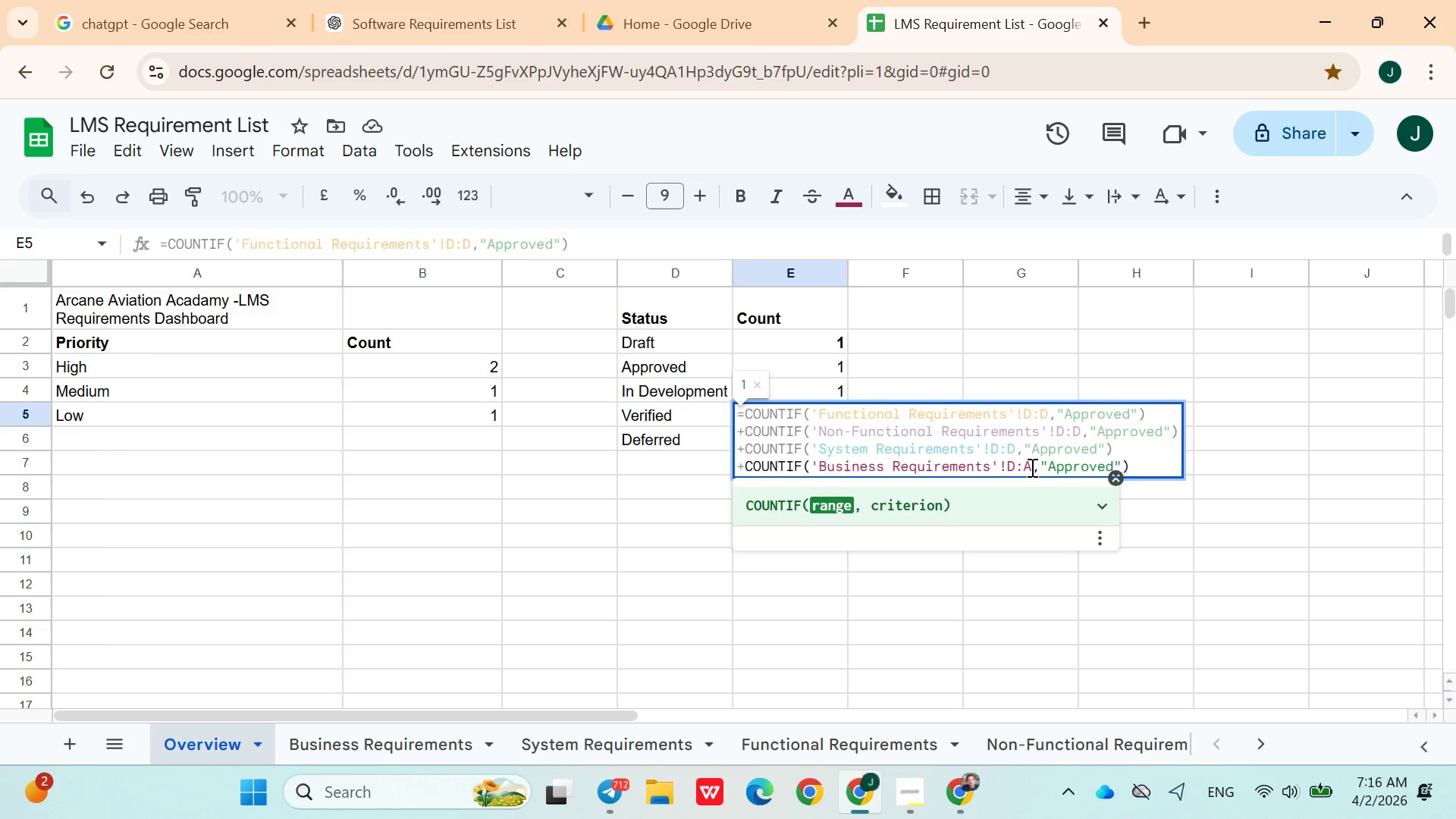 
key(Backspace)
 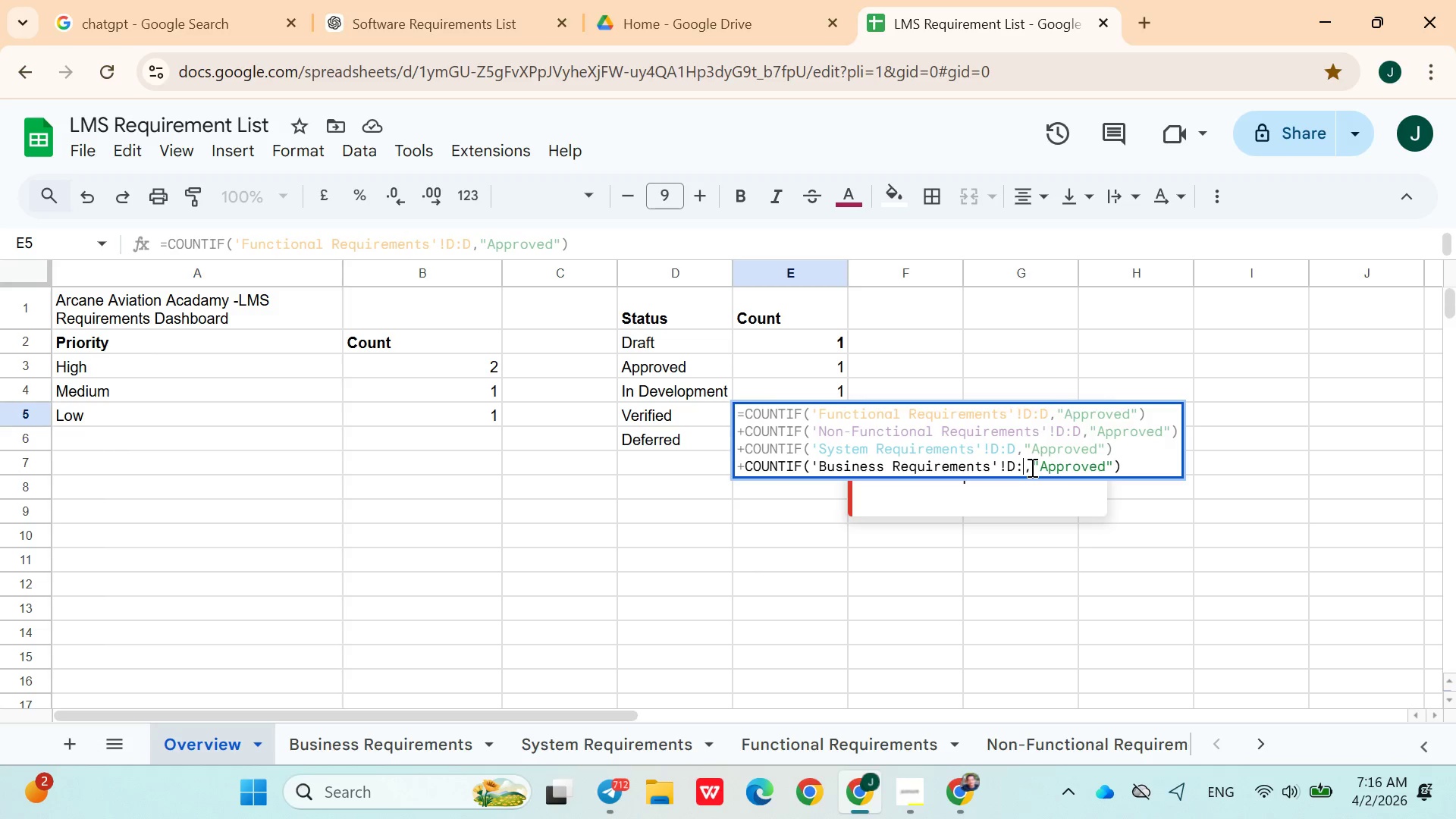 
key(Shift+D)
 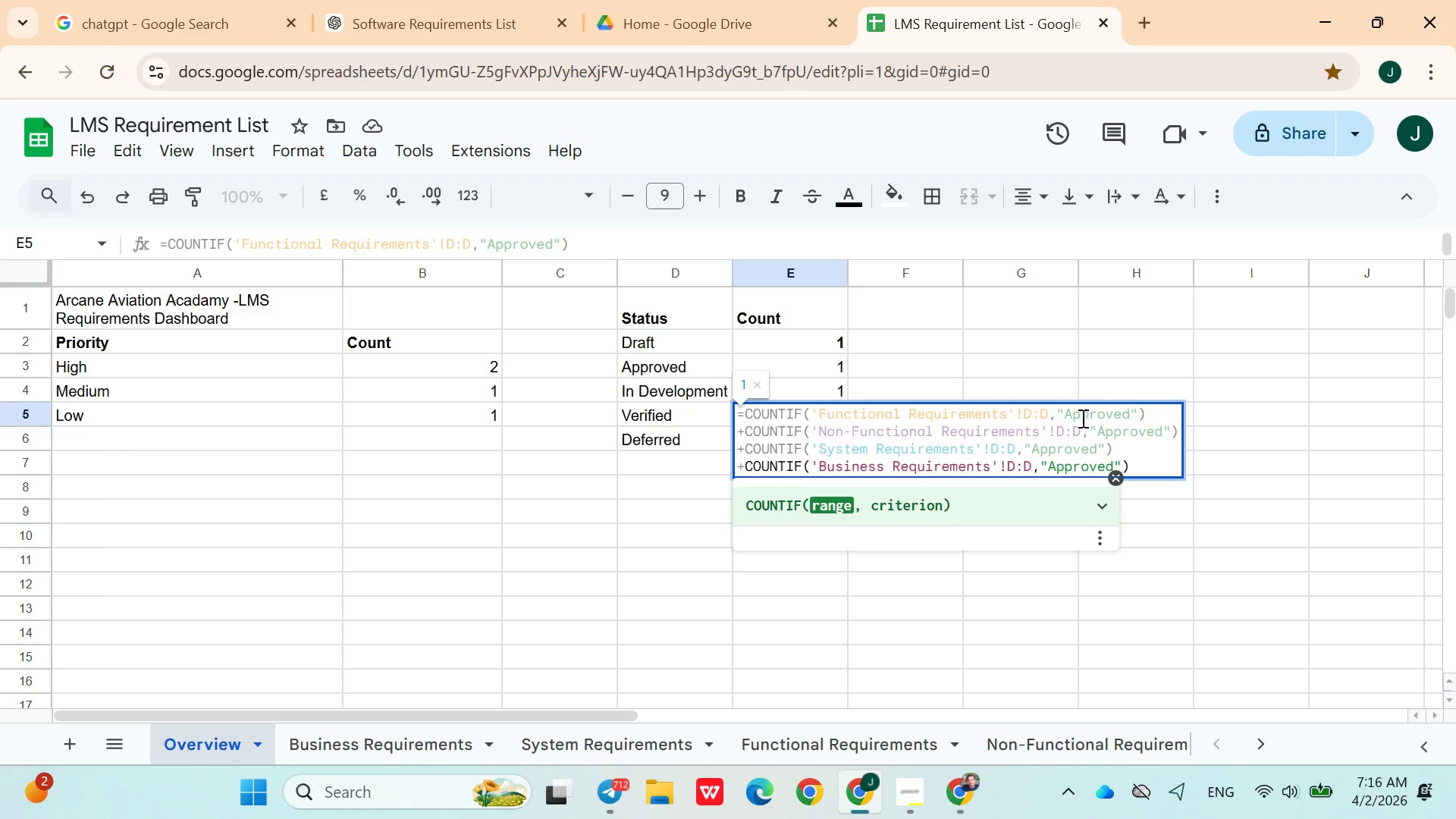 
double_click([1081, 418])
 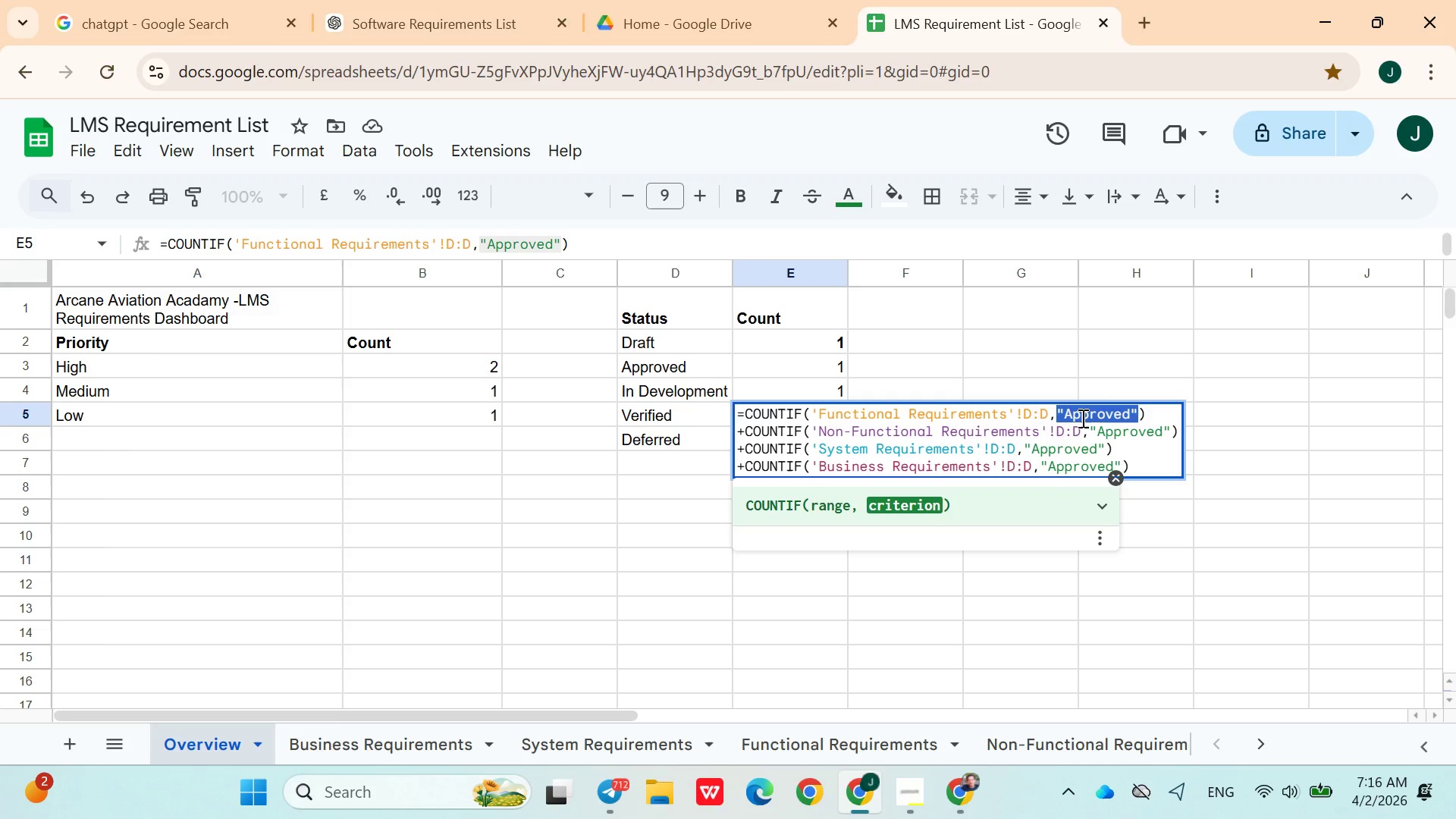 
key(Shift+Quote)
 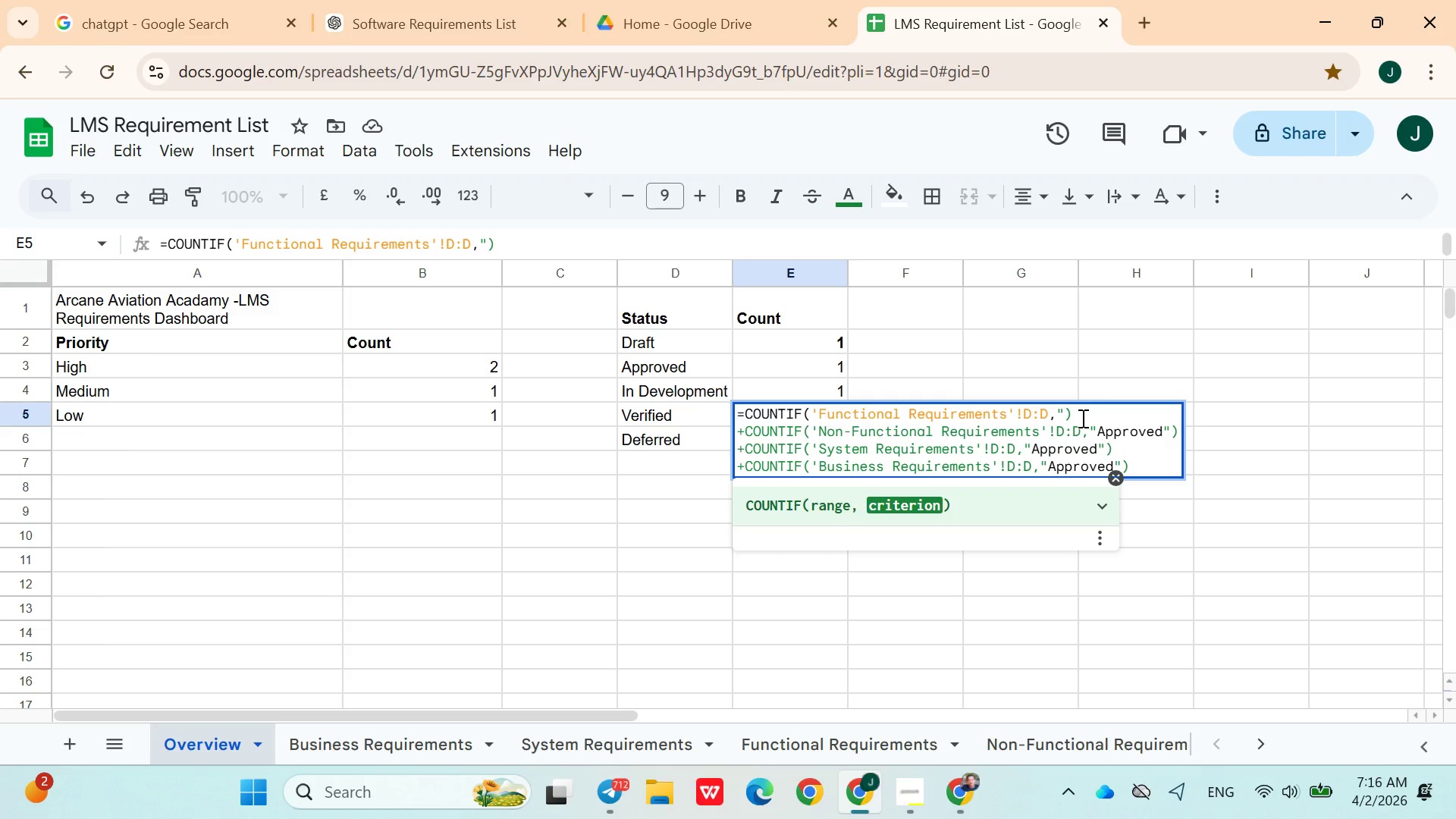 
key(Shift+Quote)
 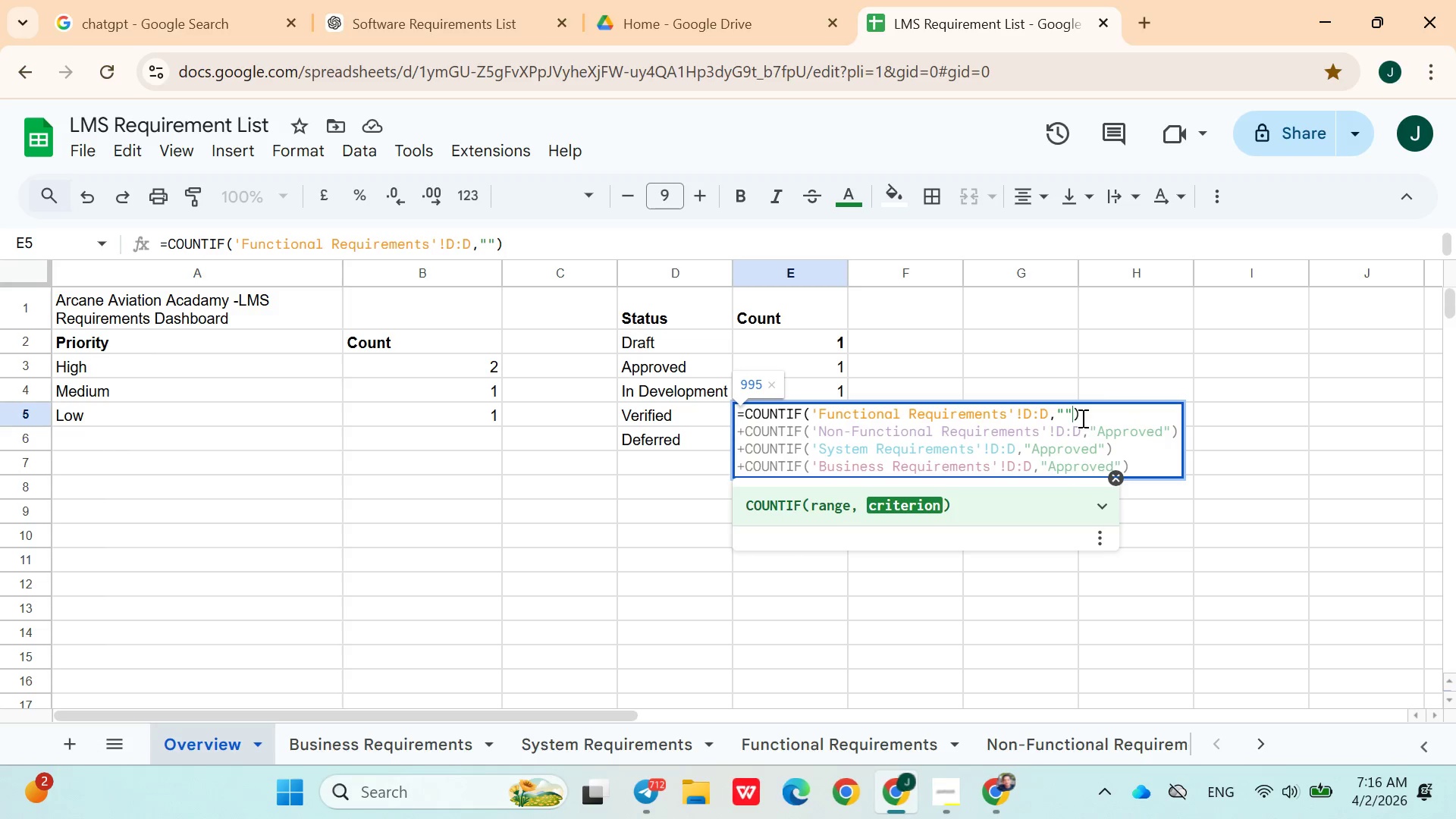 
key(ArrowLeft)
 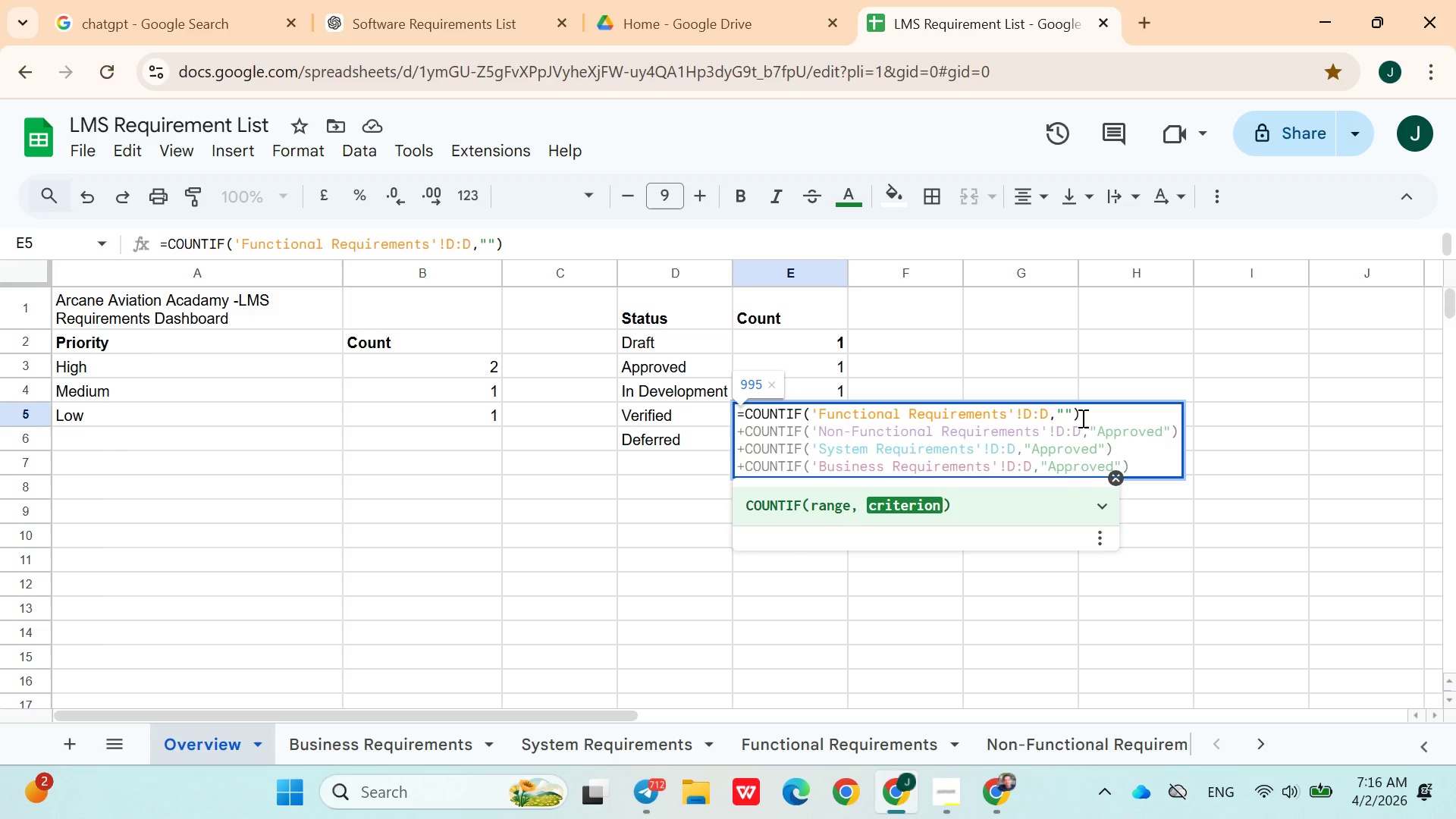 
key(Control+V)
 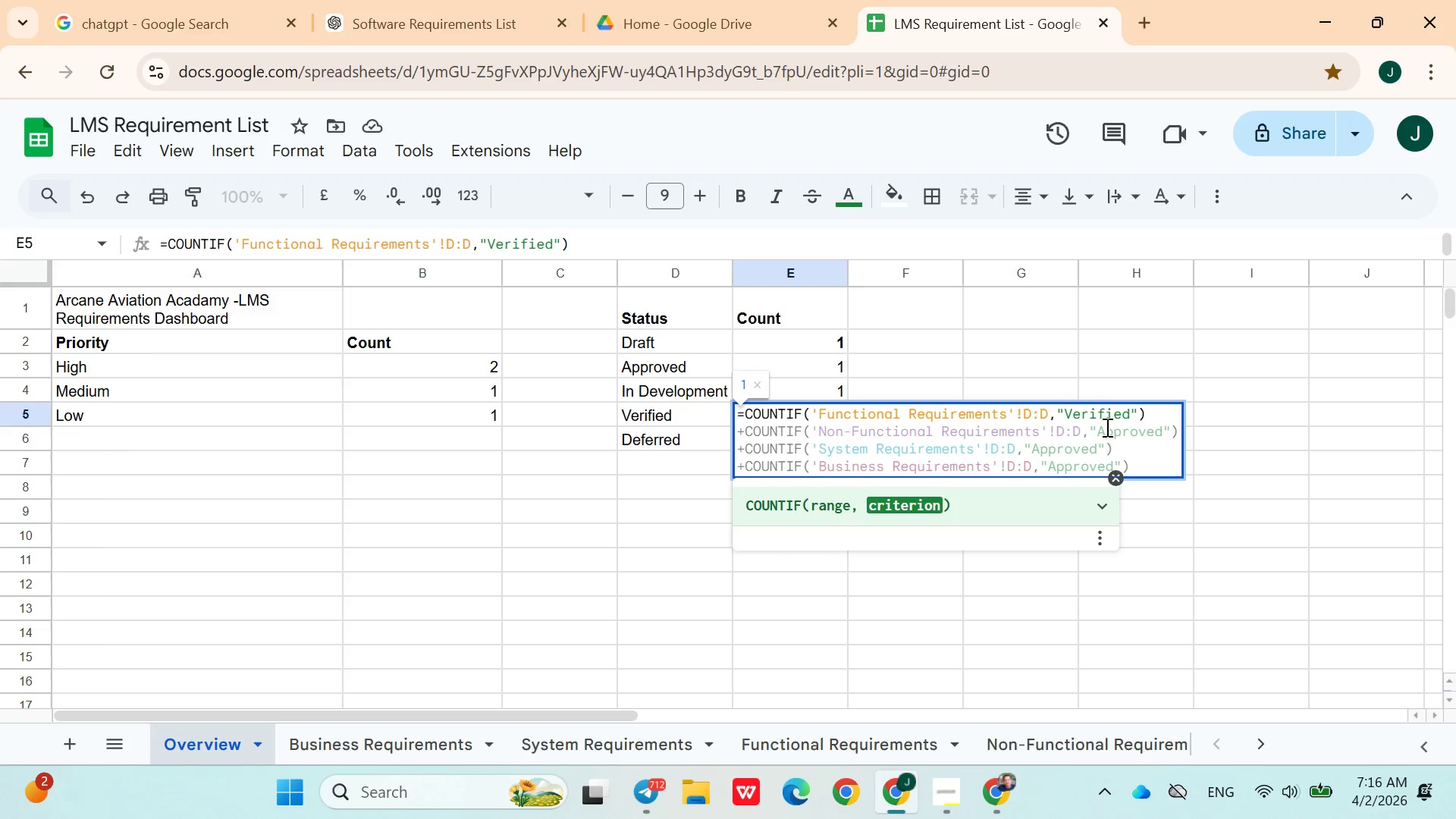 
double_click([1106, 431])
 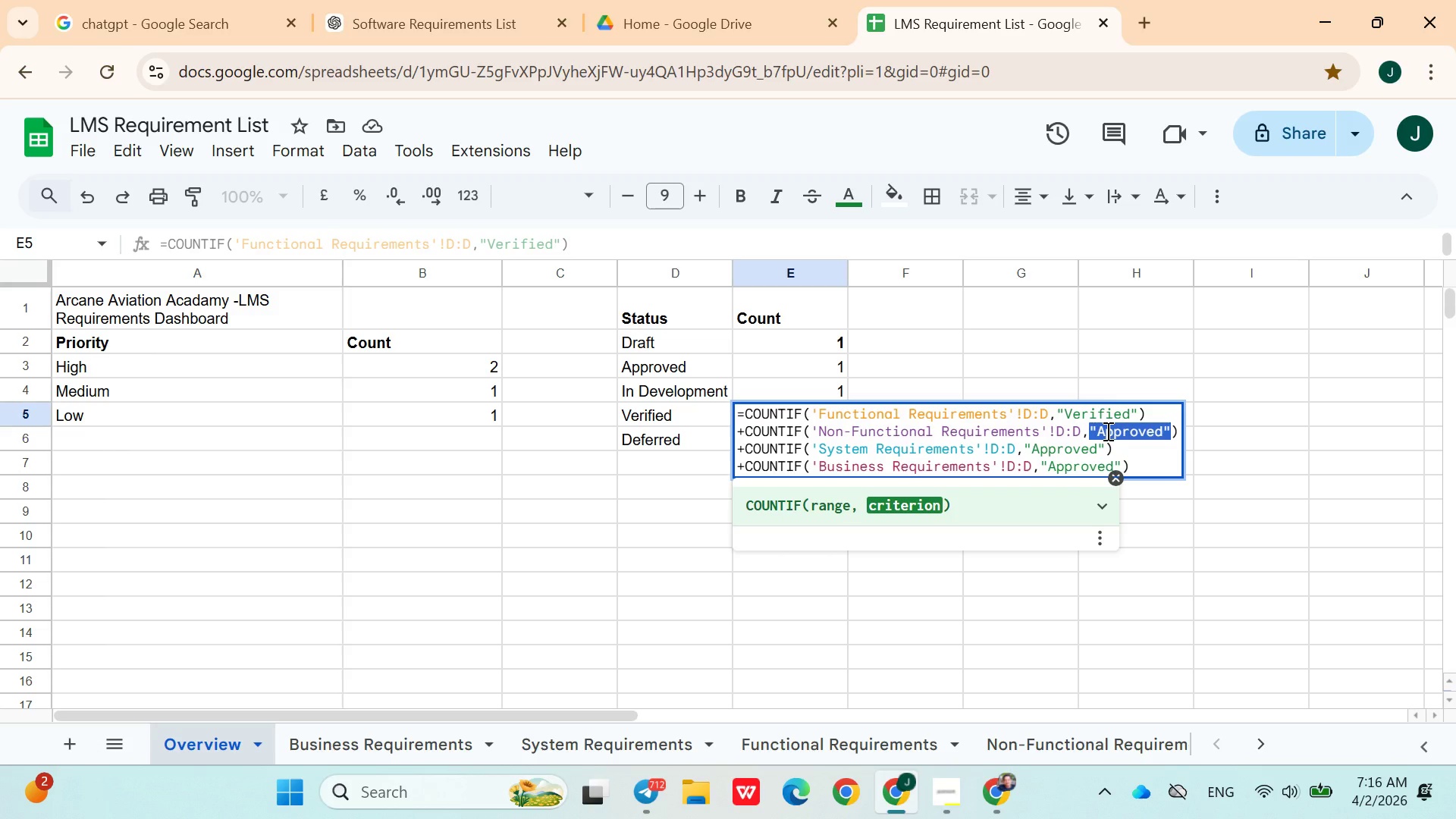 
key(Shift+Quote)
 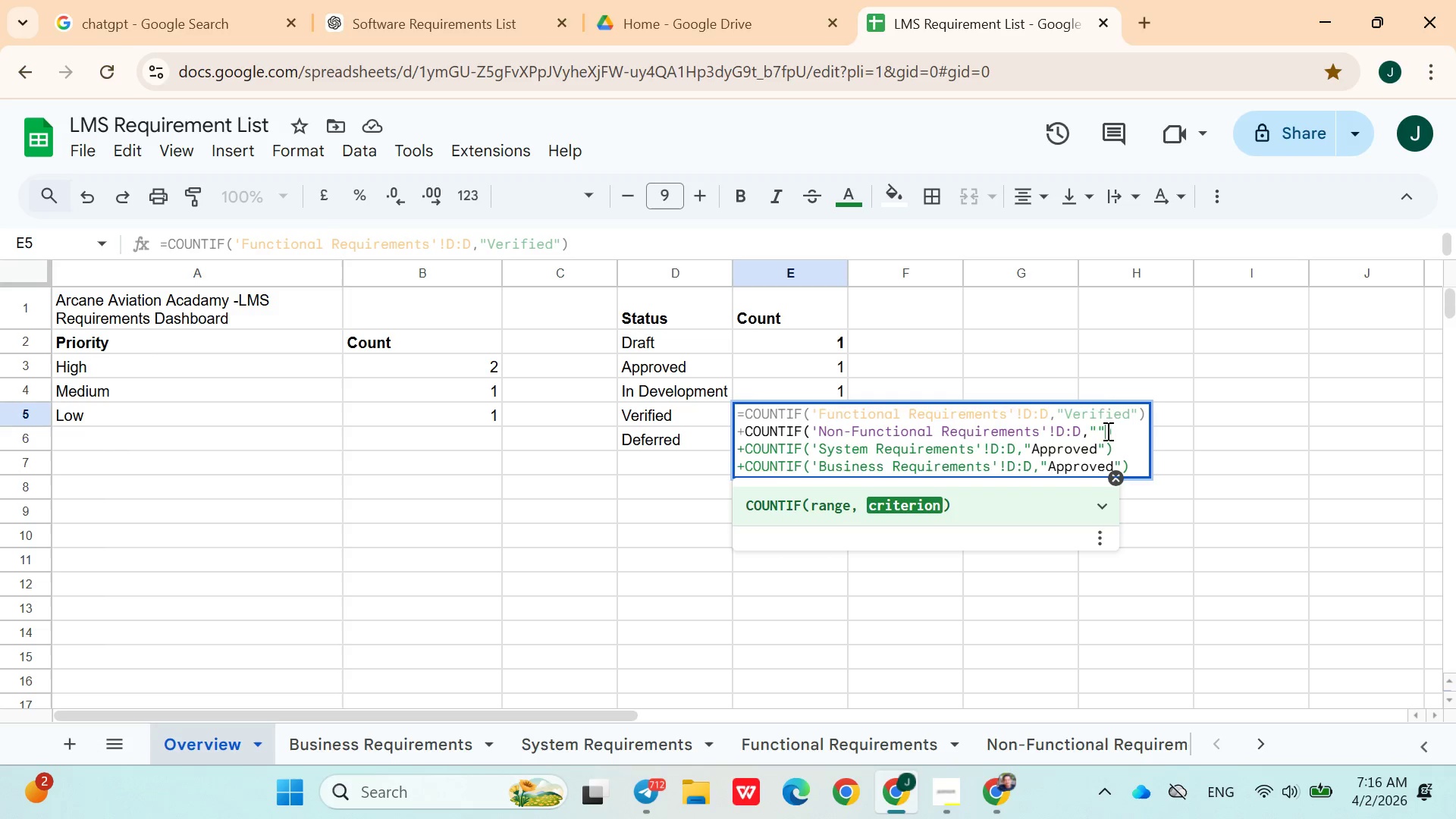 
key(Shift+Quote)
 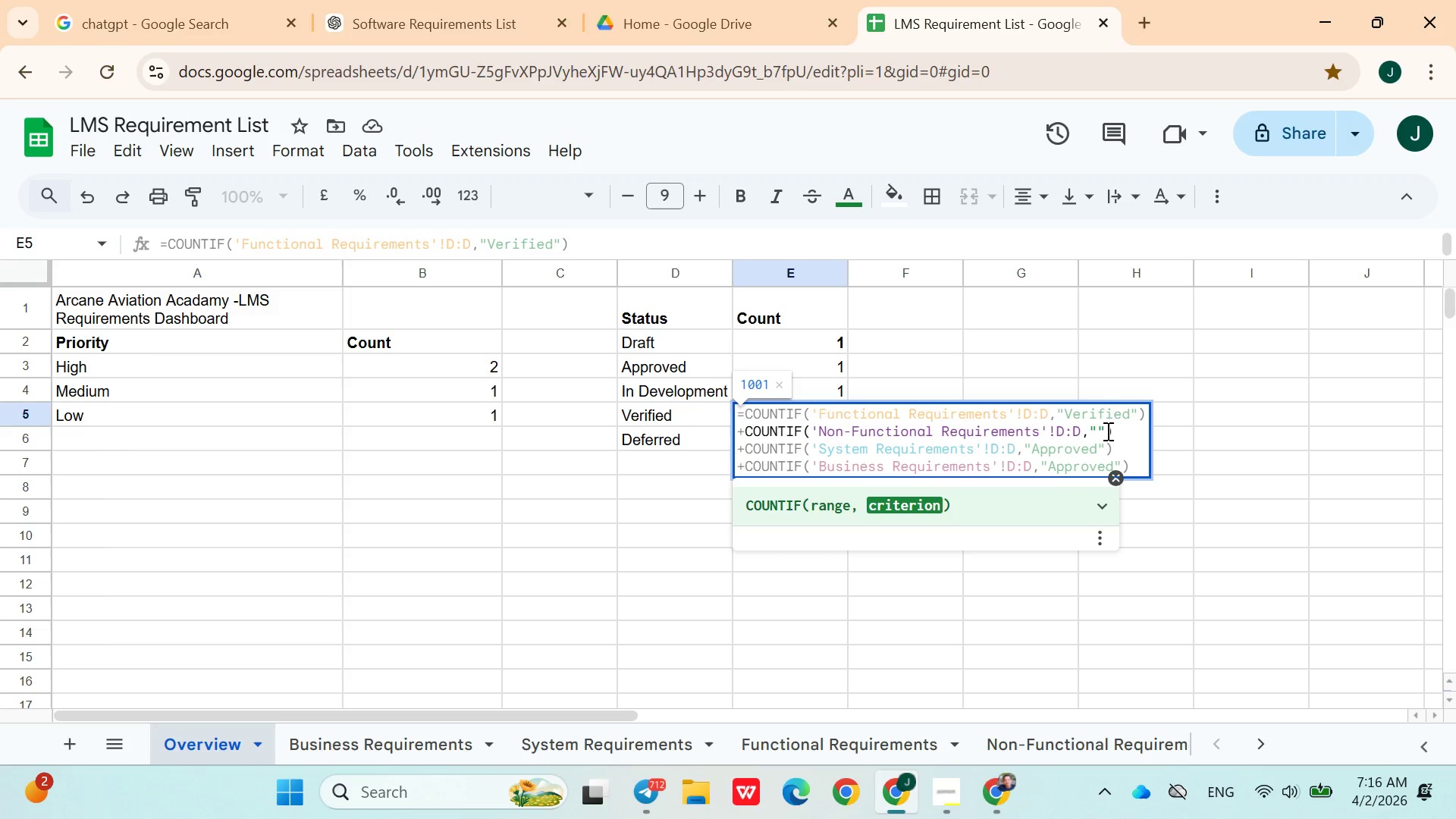 
key(ArrowLeft)
 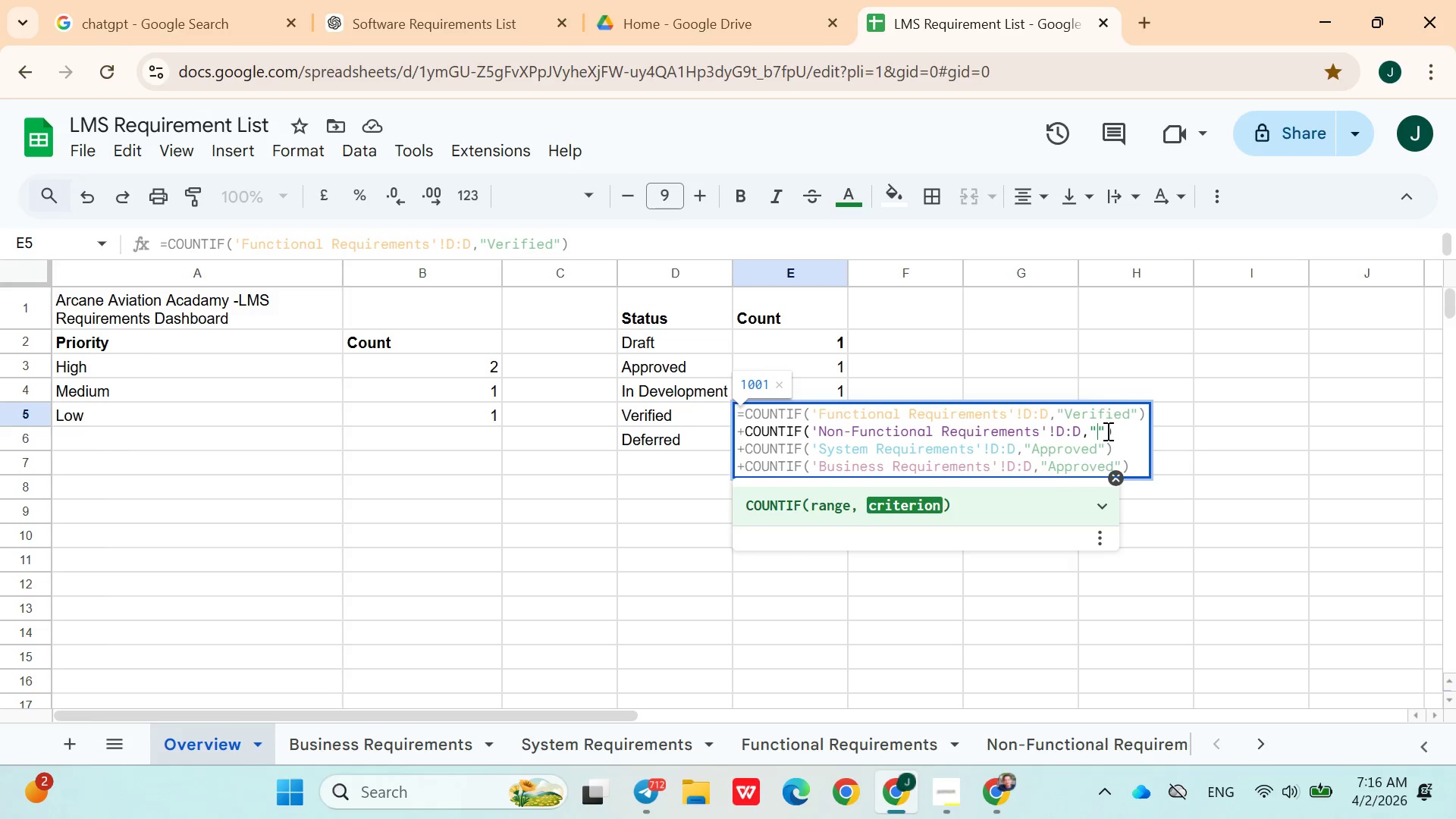 
key(Control+V)
 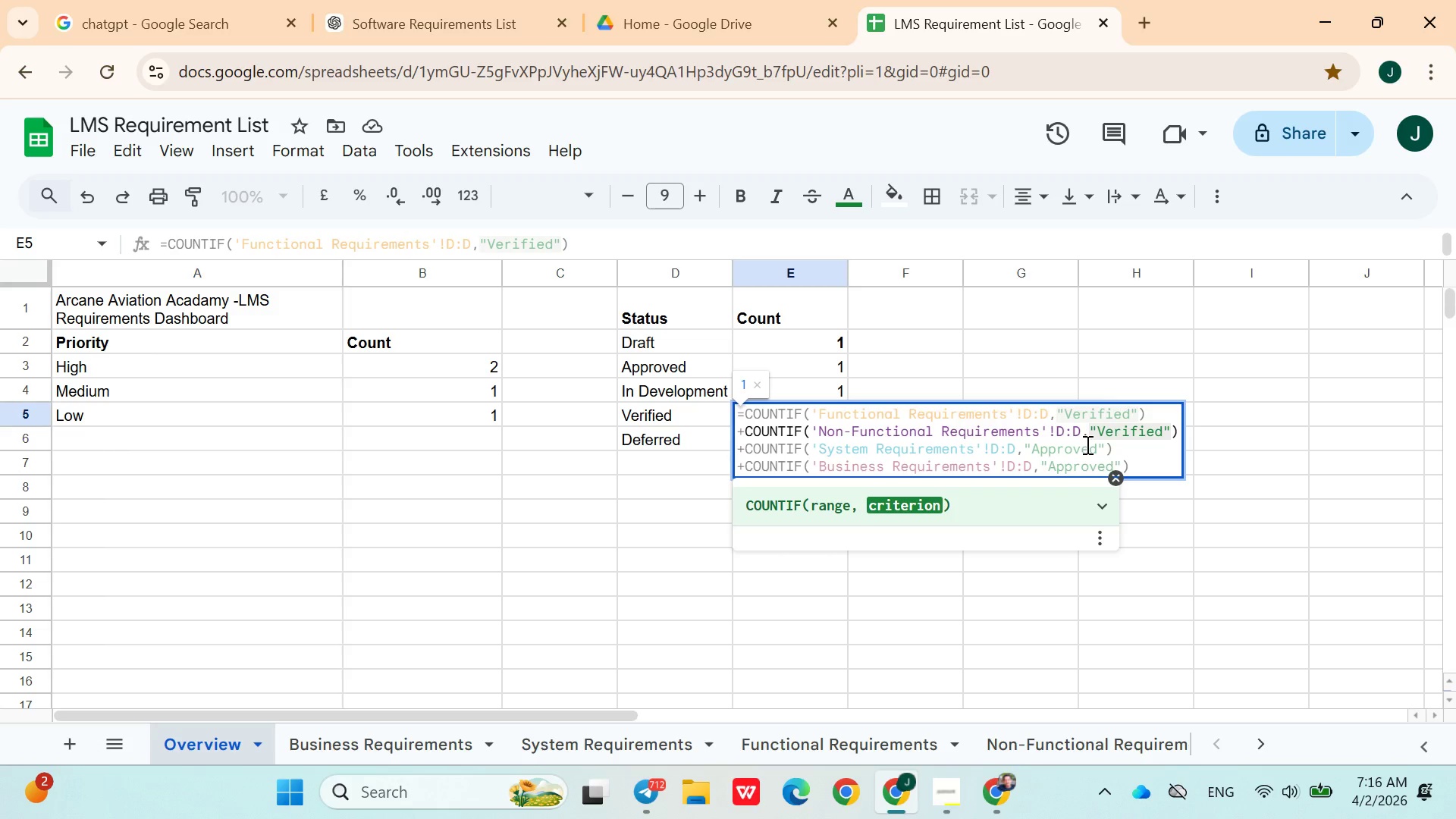 
double_click([1086, 444])
 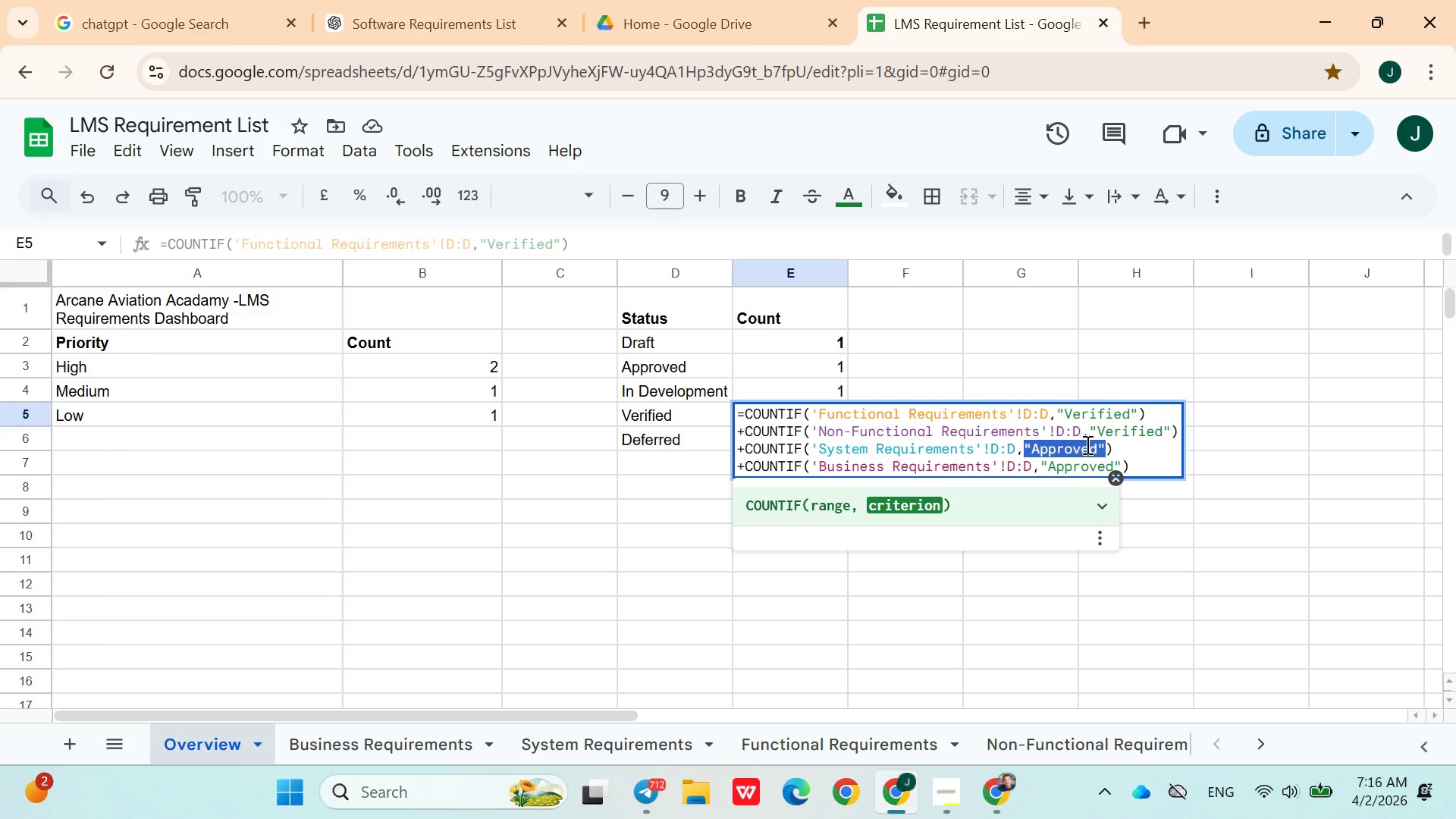 
key(Shift+Quote)
 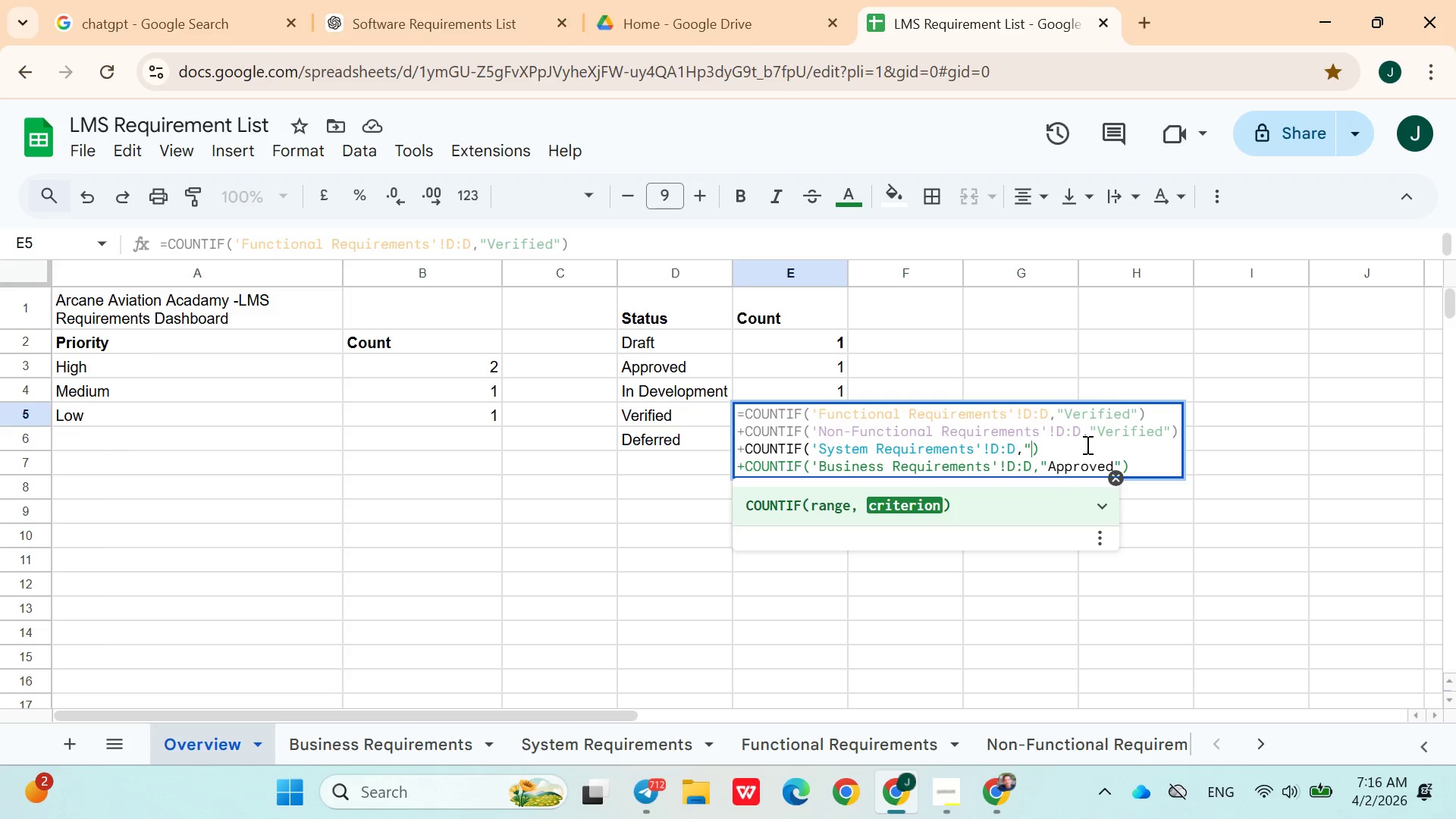 
key(Shift+Quote)
 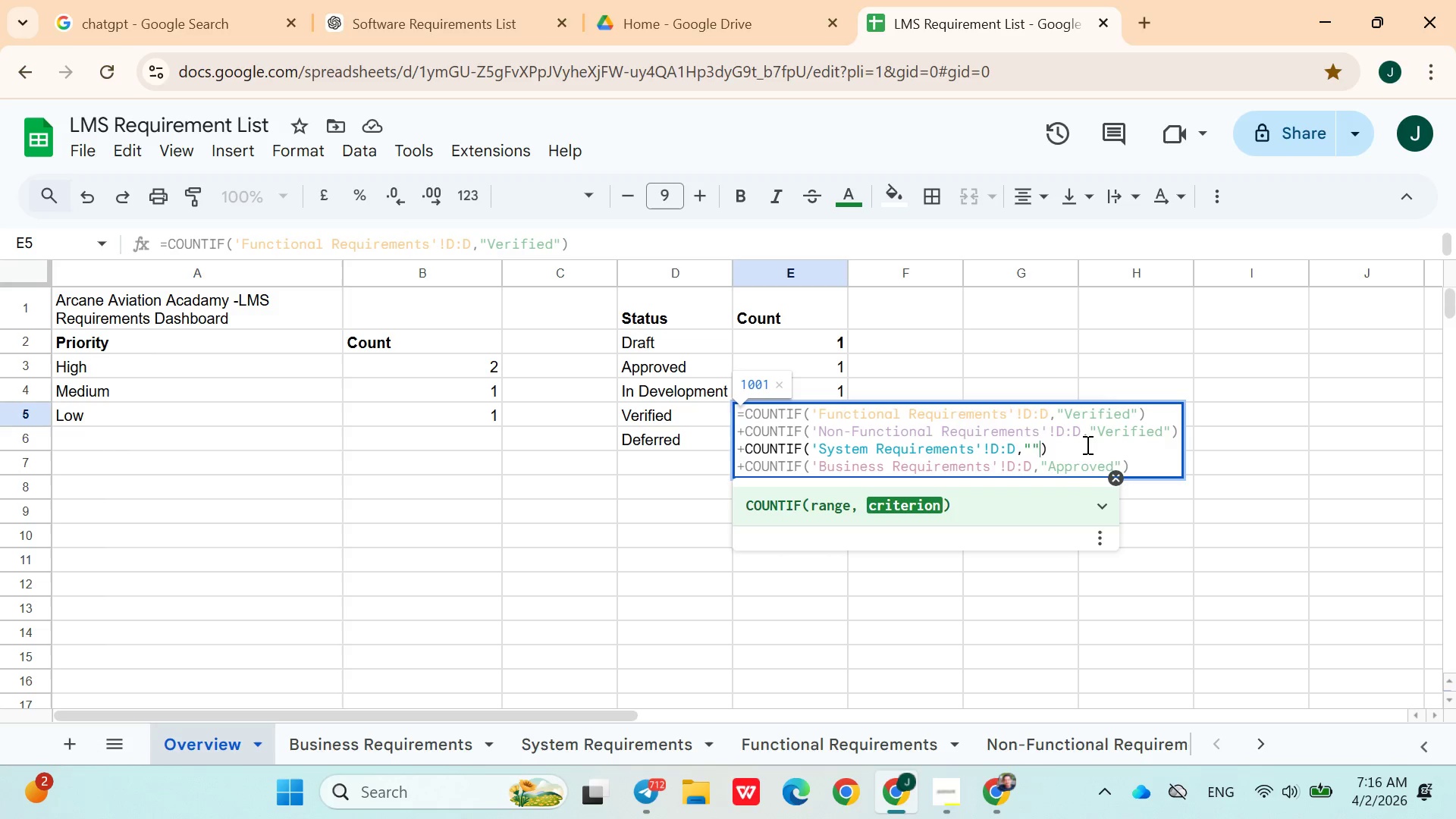 
key(ArrowLeft)
 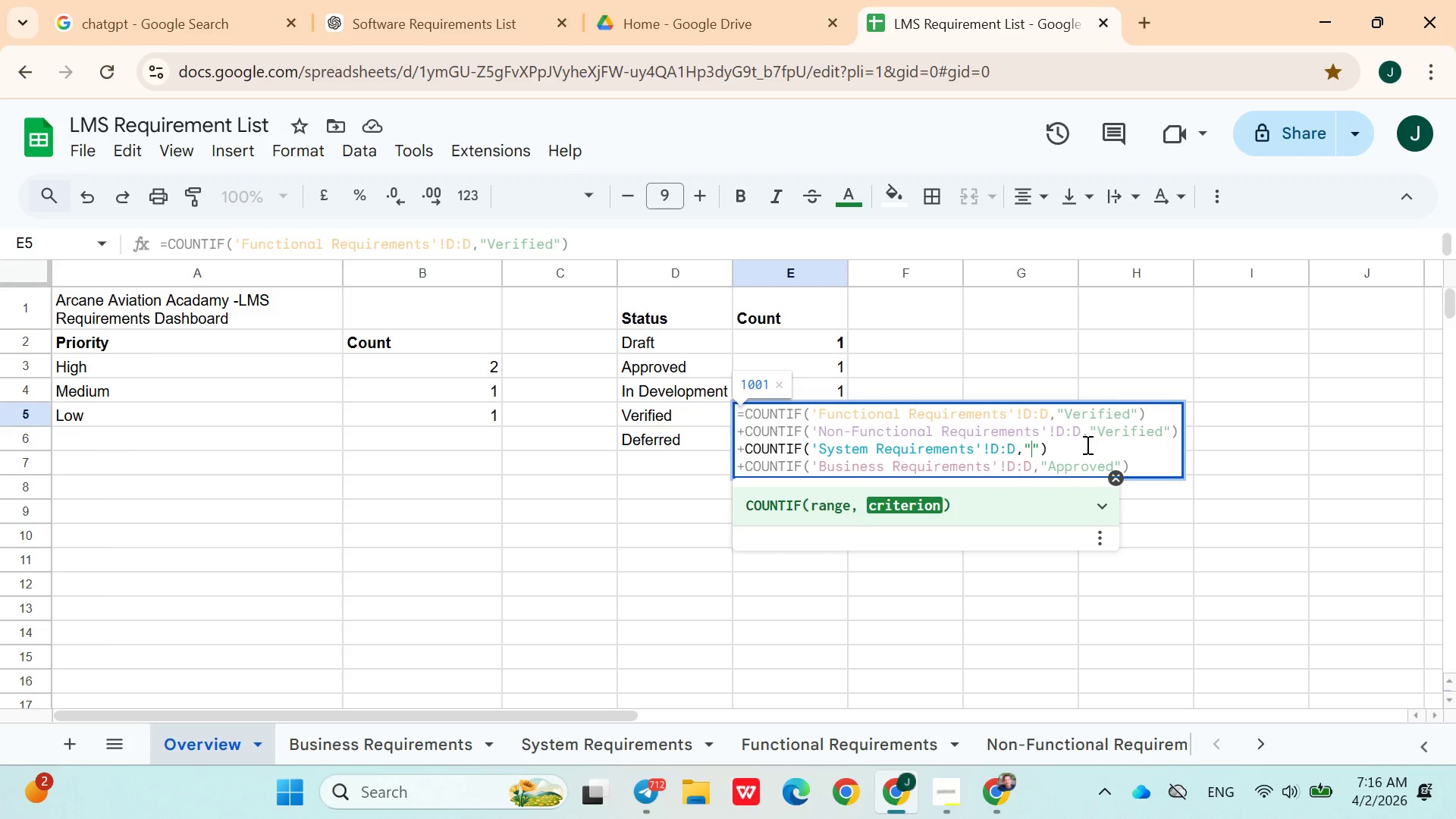 
key(Control+V)
 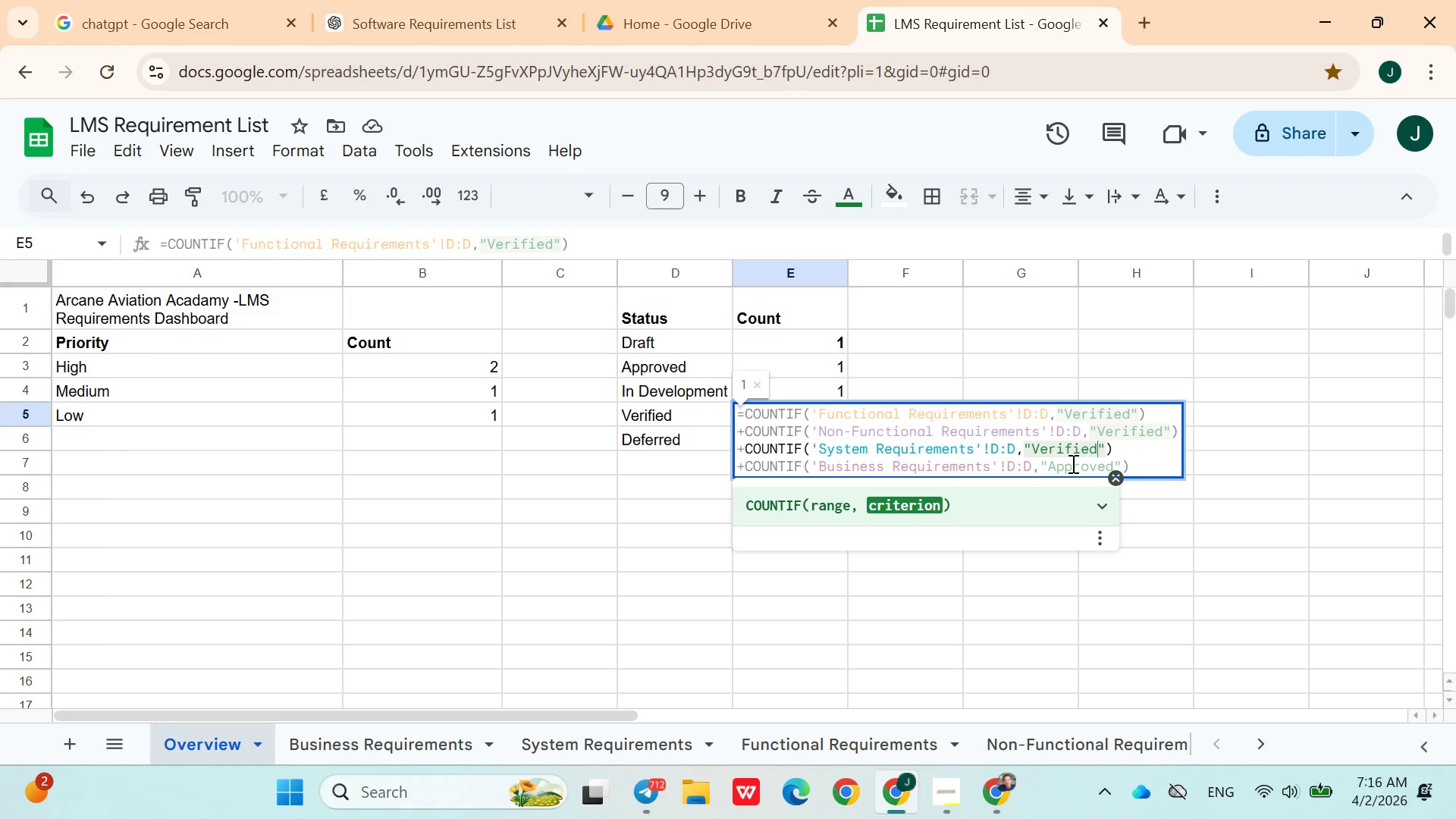 
double_click([1072, 463])
 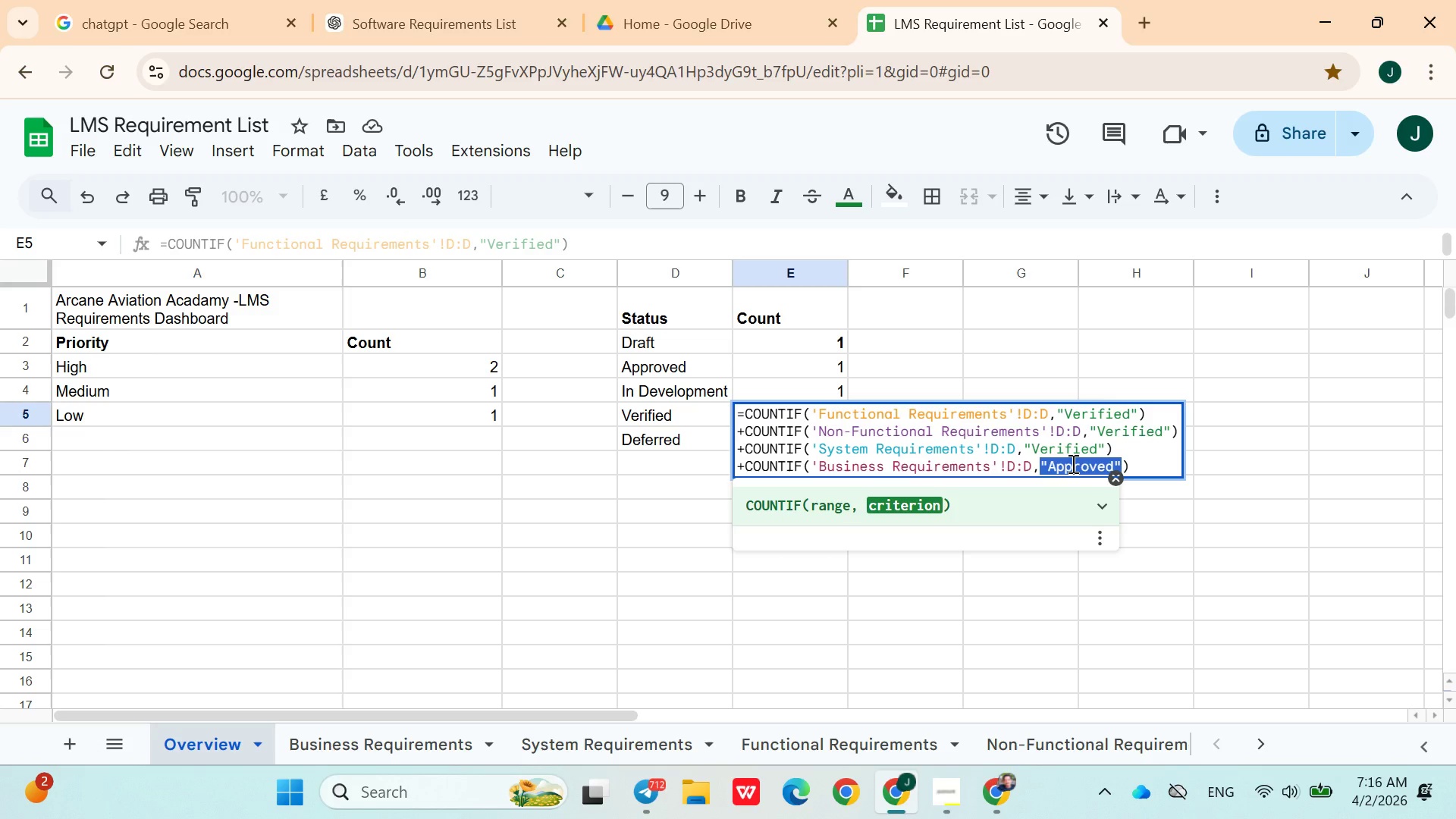 
key(Shift+Quote)
 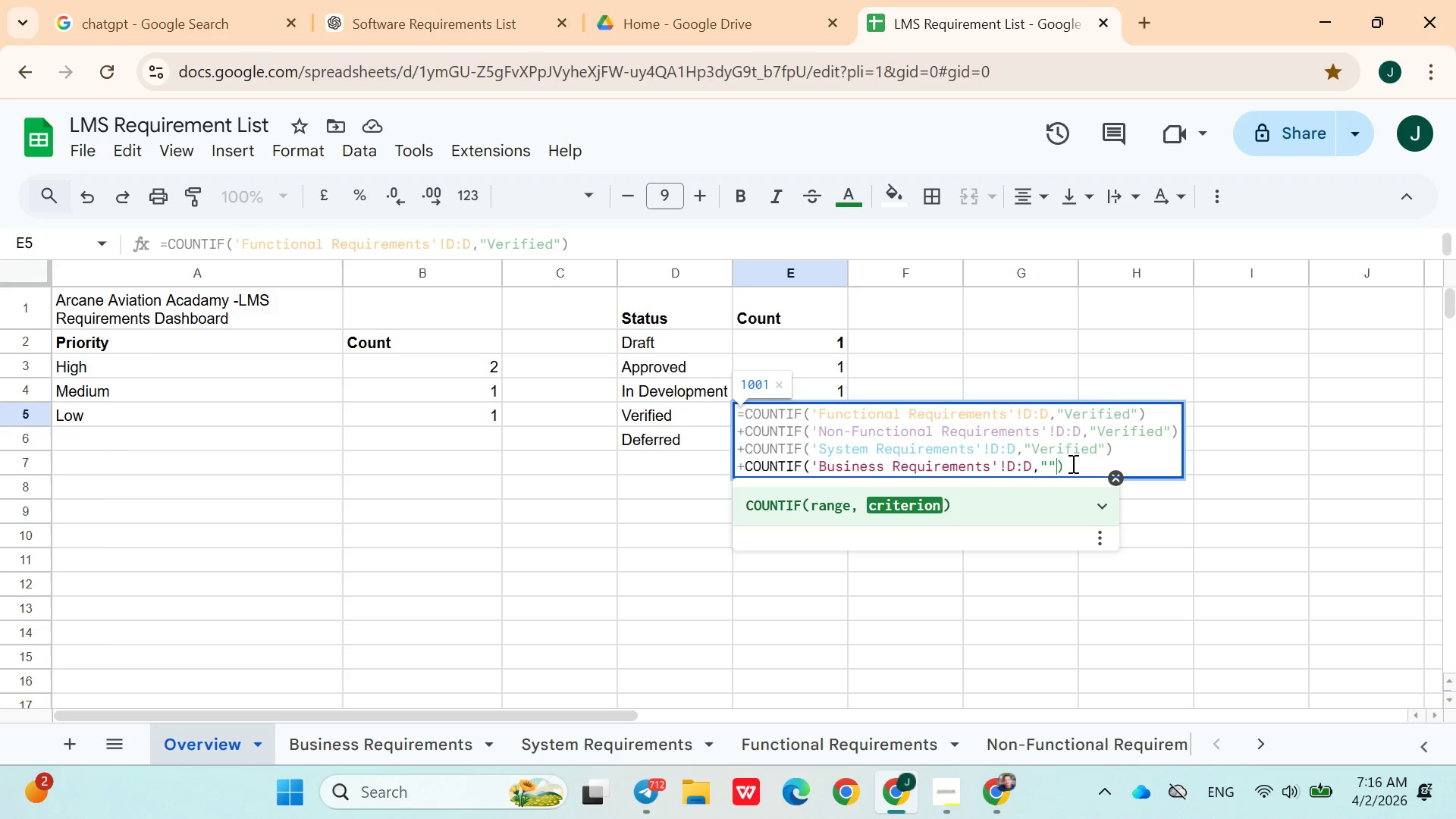 
key(Shift+Quote)
 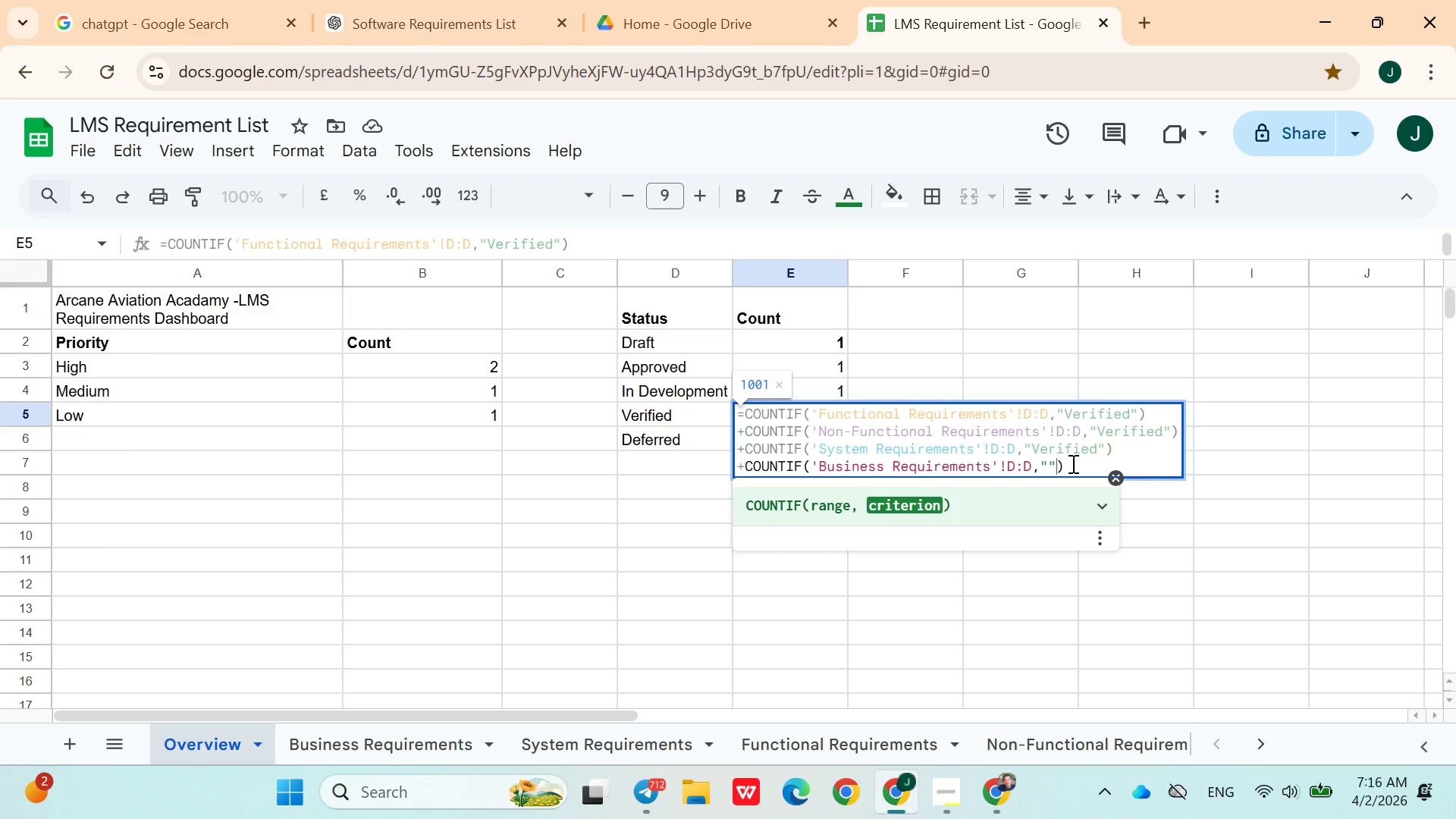 
key(ArrowLeft)
 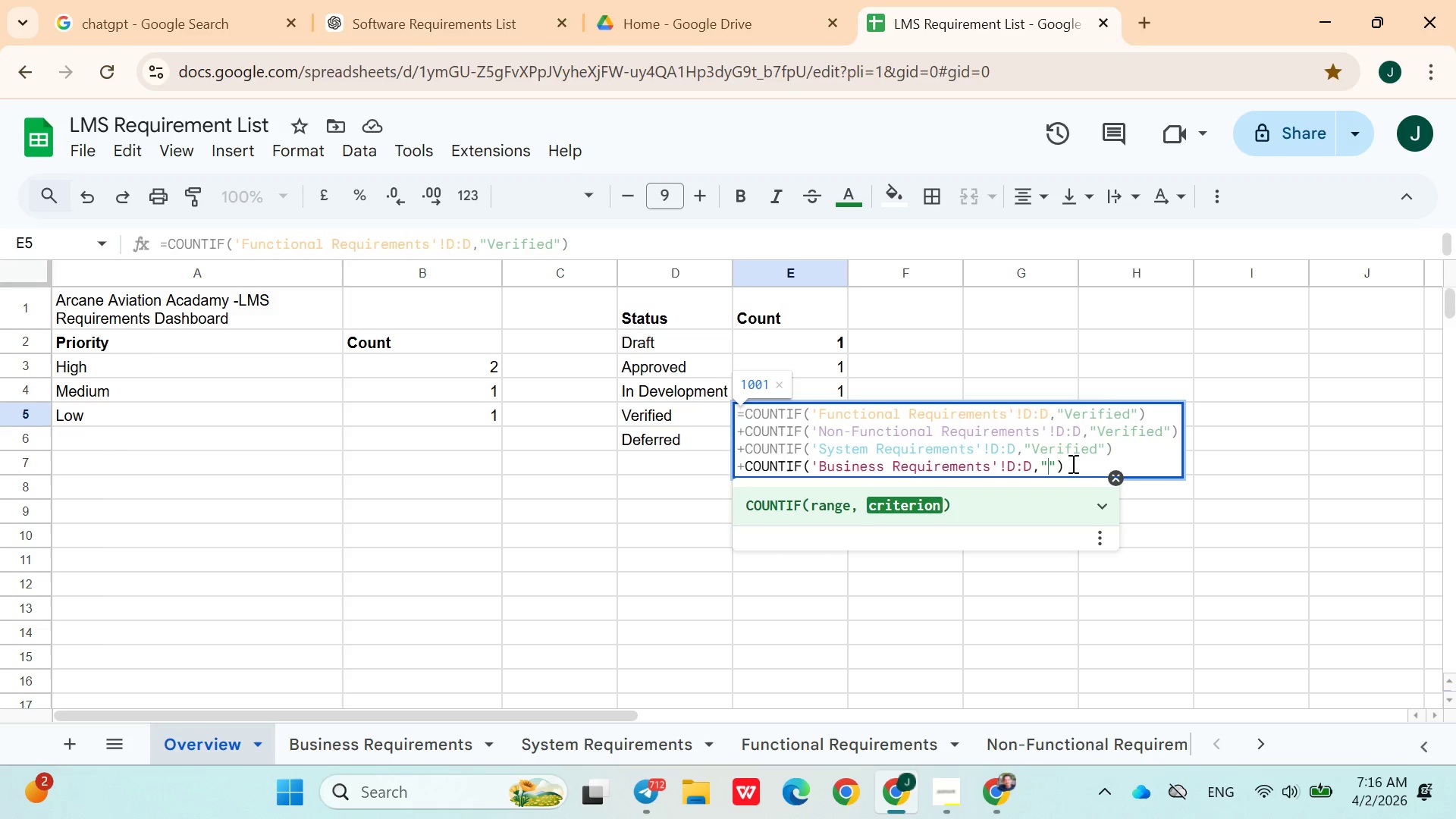 
key(Control+V)
 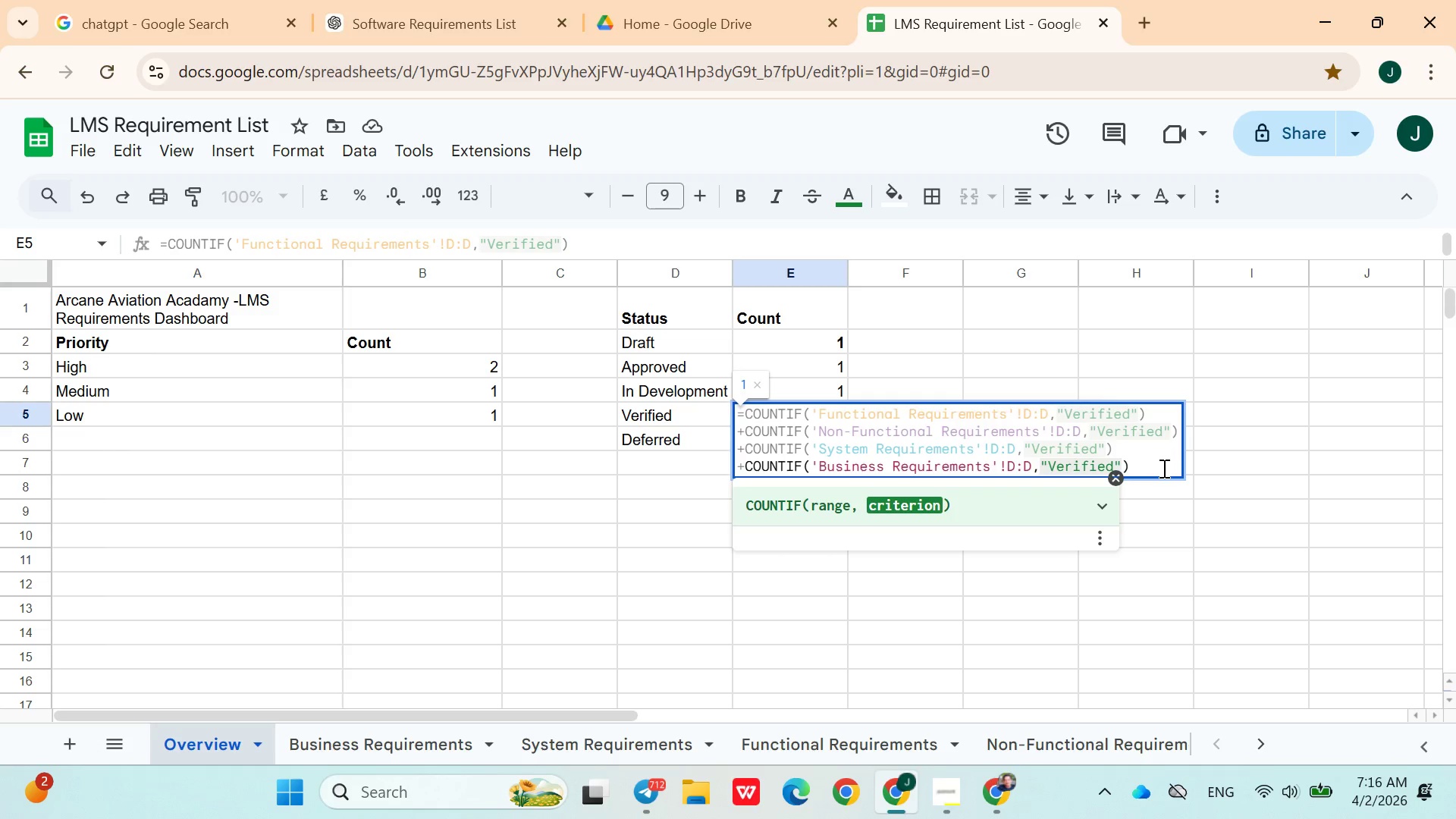 
left_click([1155, 466])
 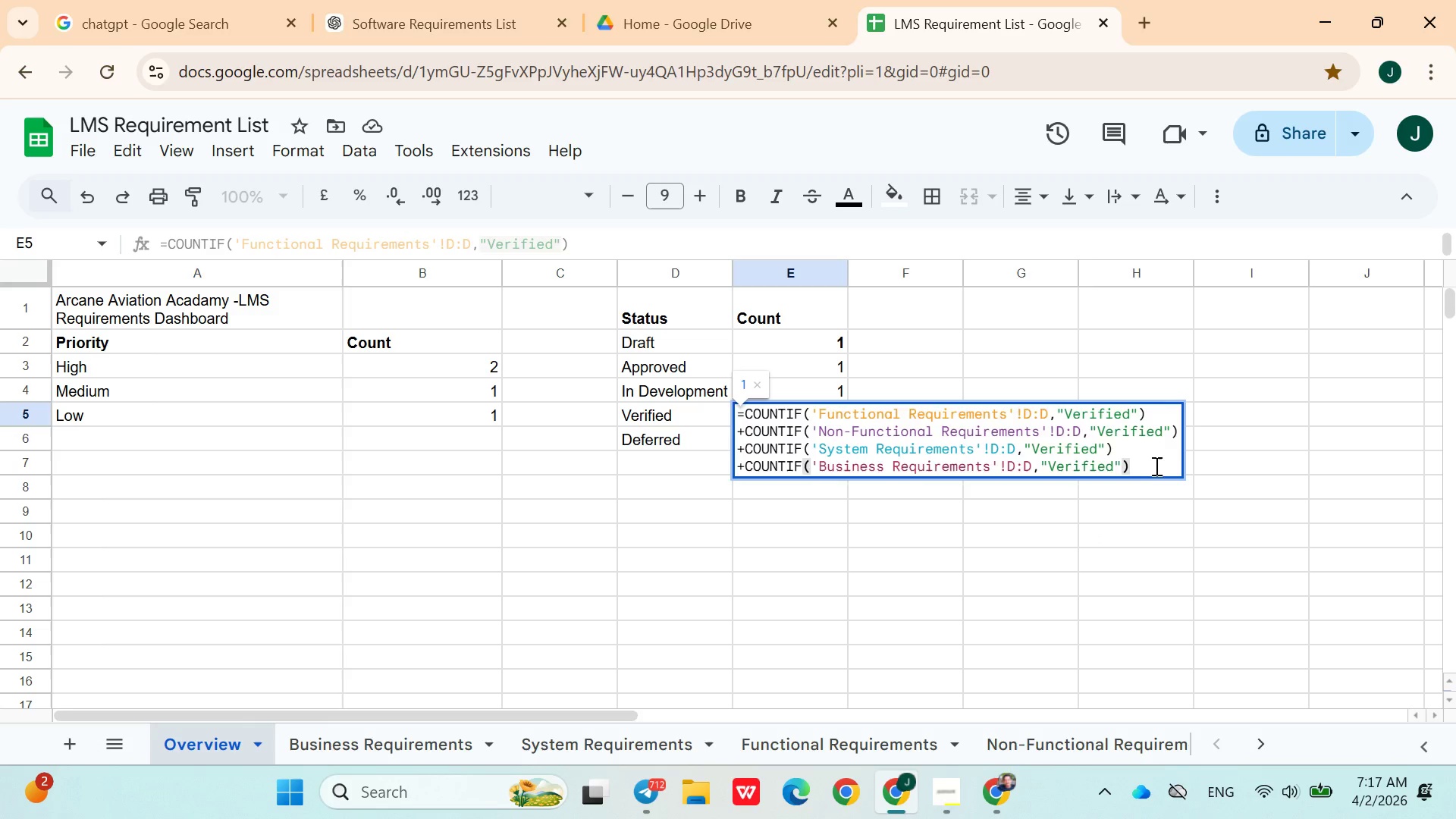 
key(Enter)
 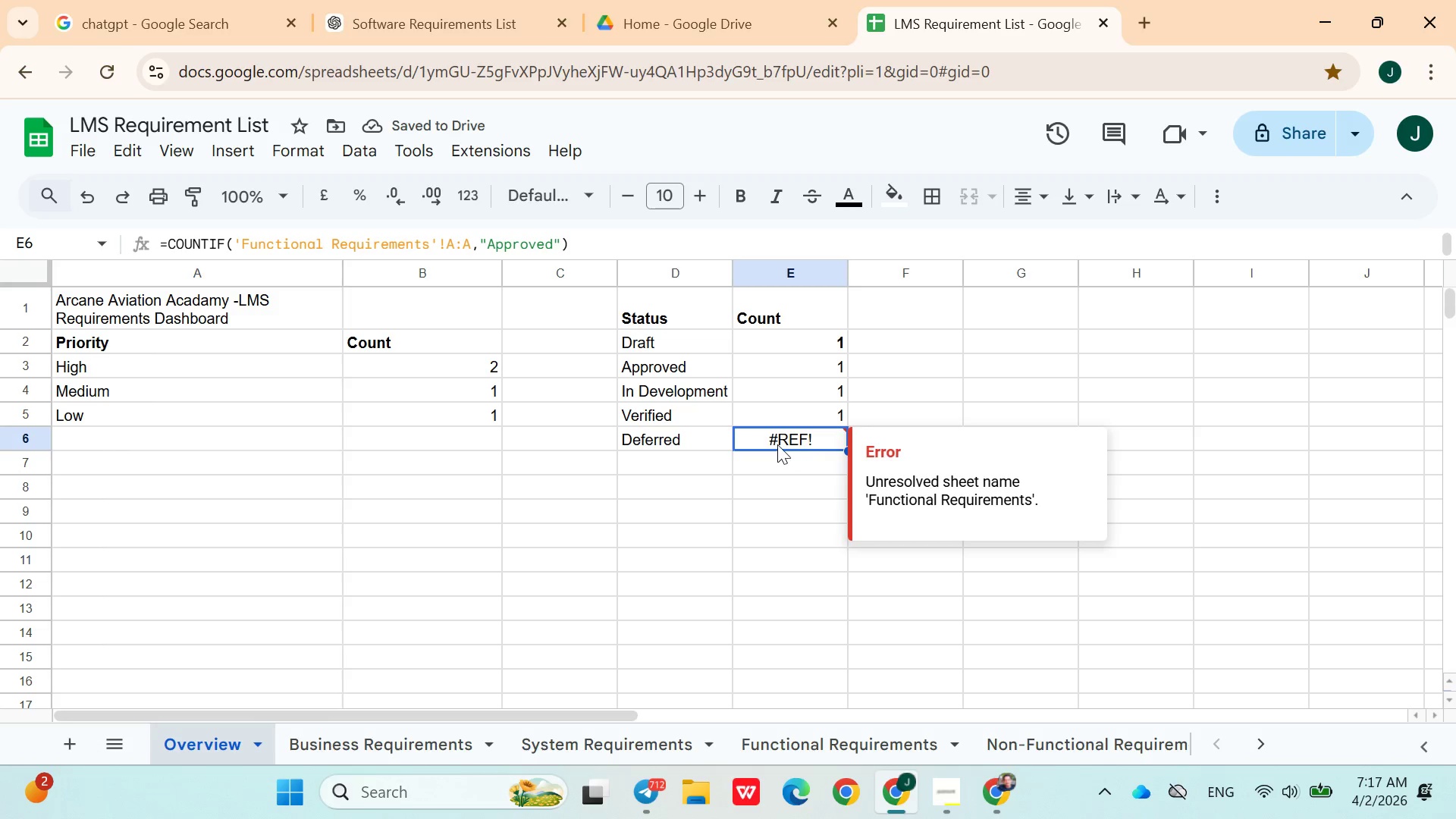 
double_click([777, 439])
 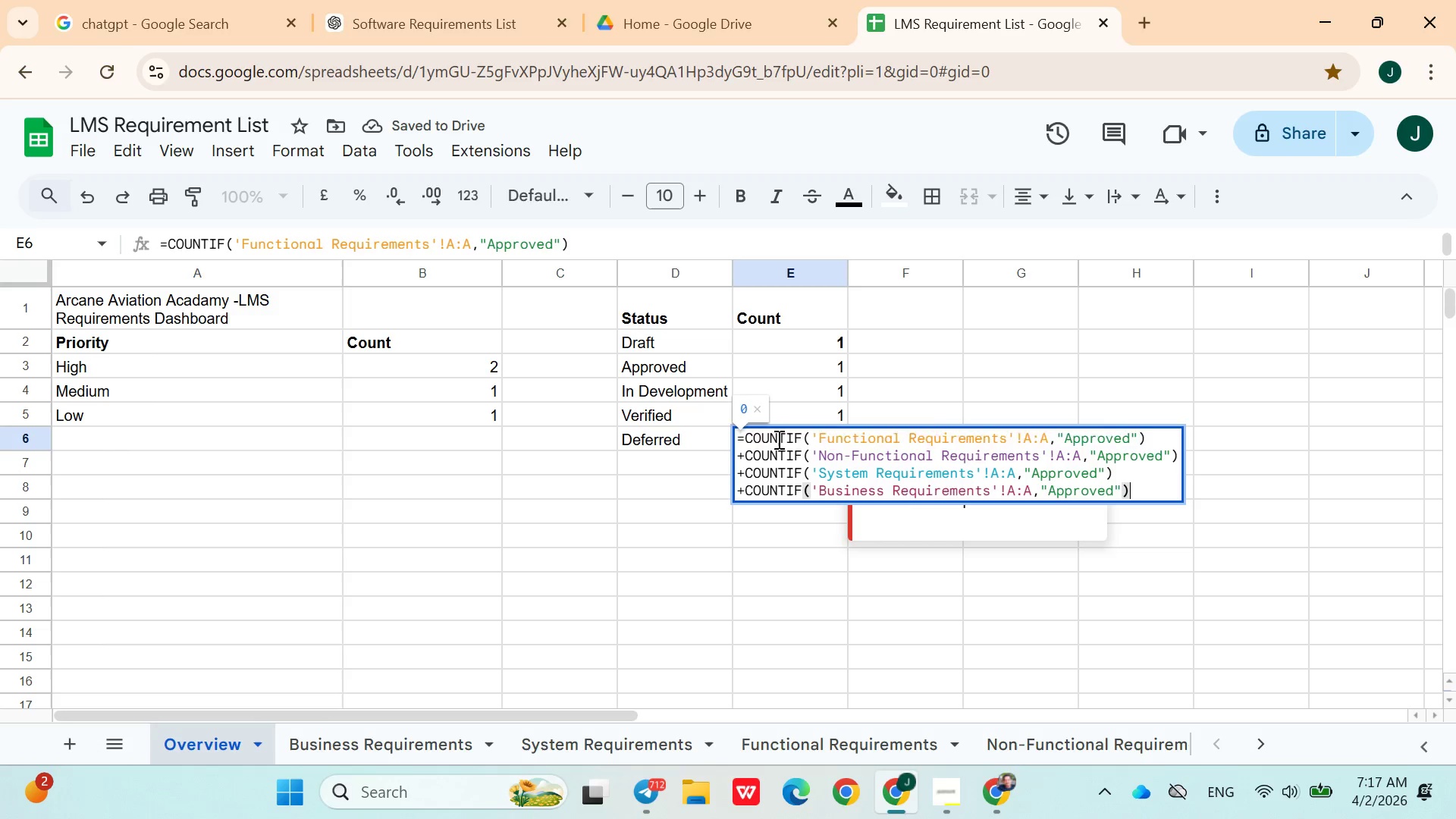 
triple_click([777, 439])
 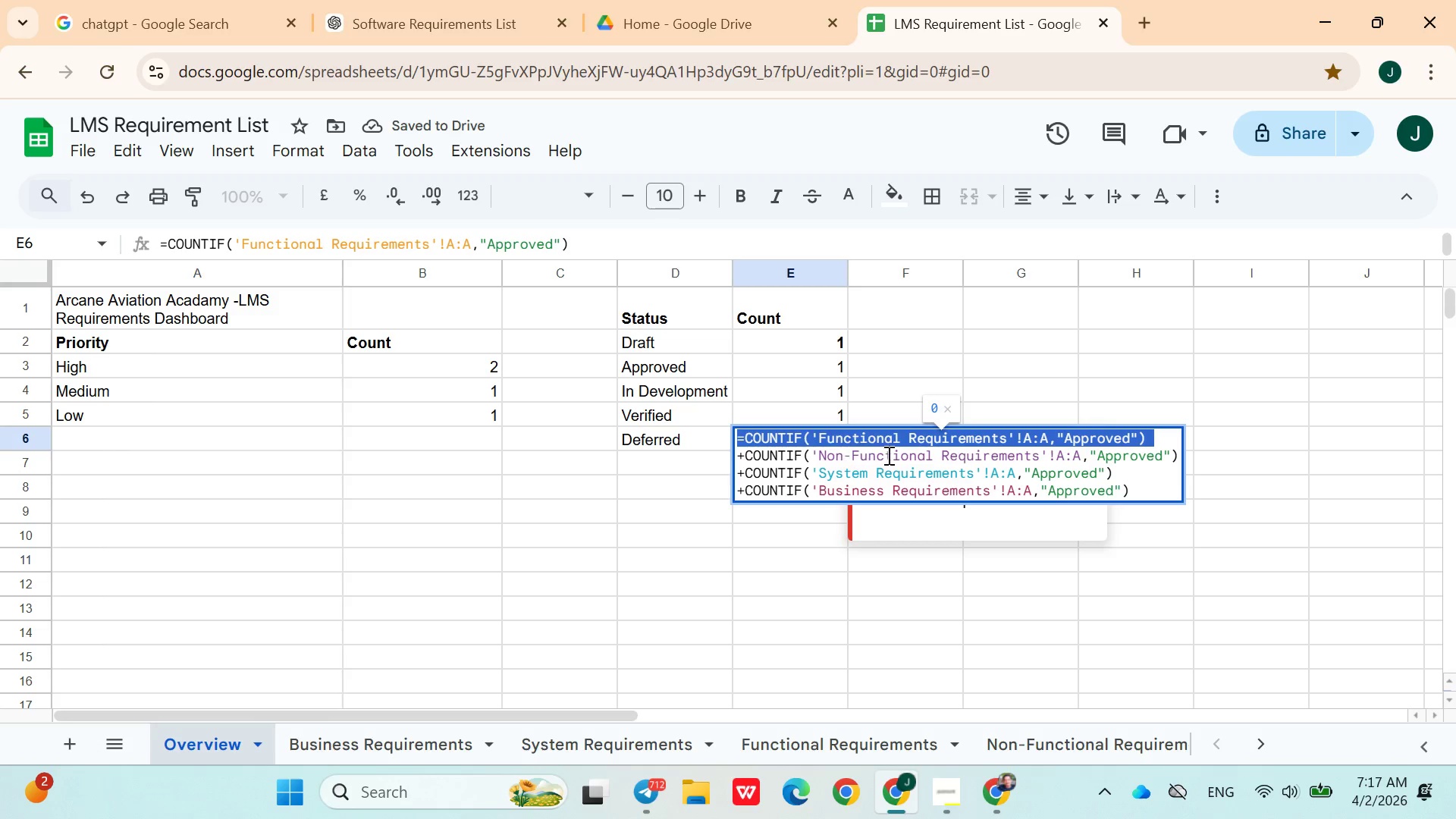 
left_click([892, 455])
 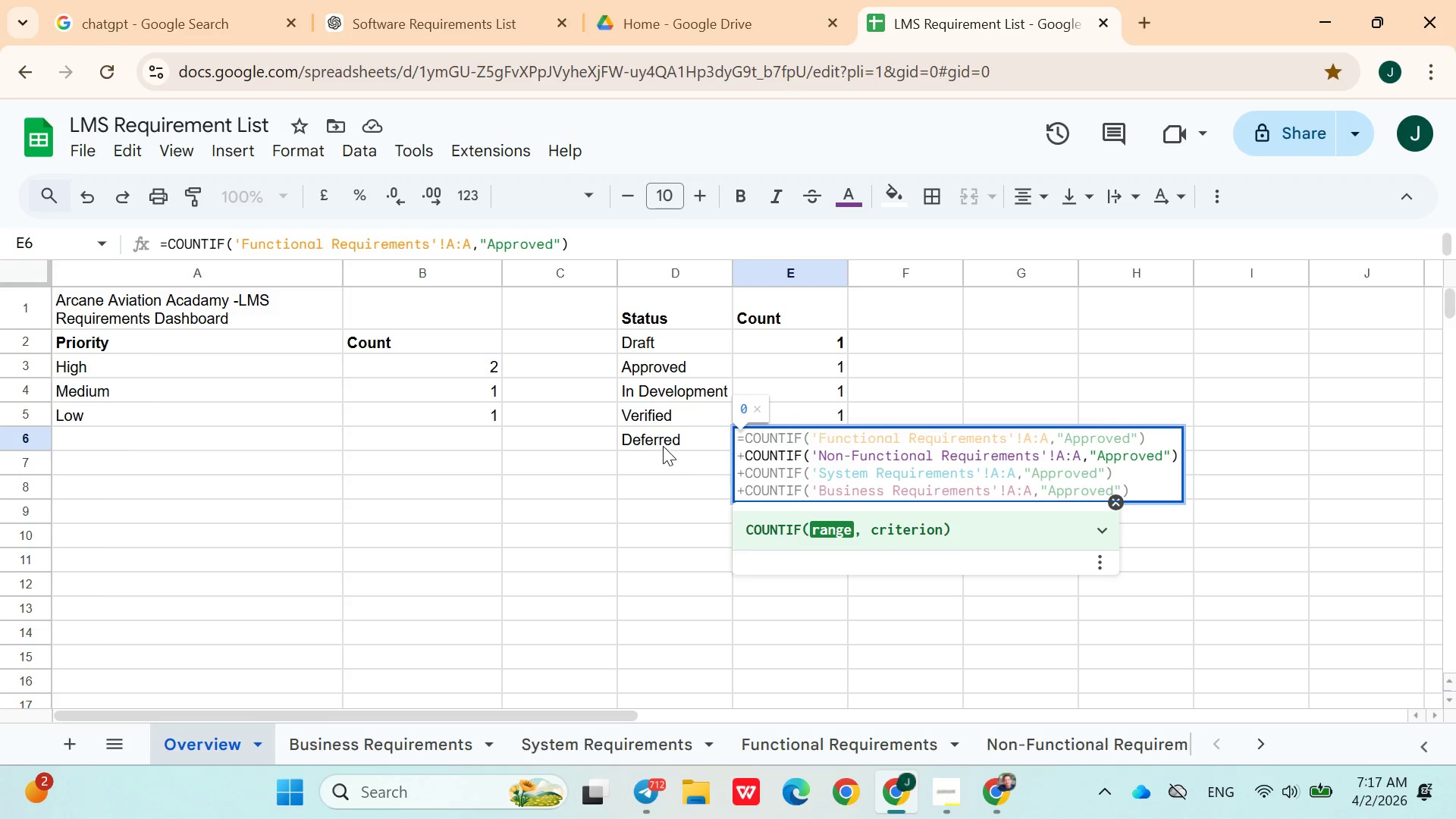 
double_click([660, 438])
 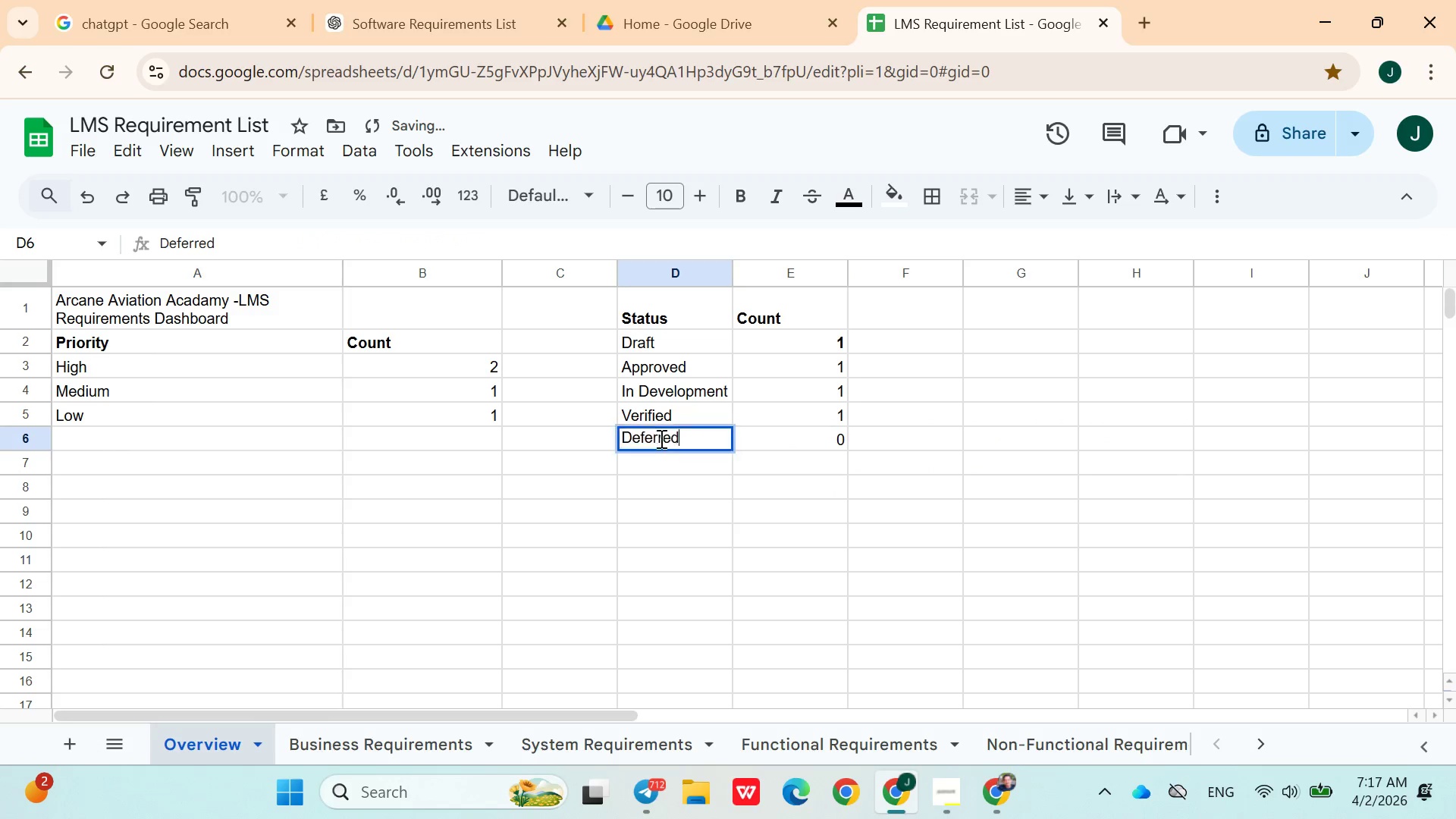 
triple_click([660, 438])
 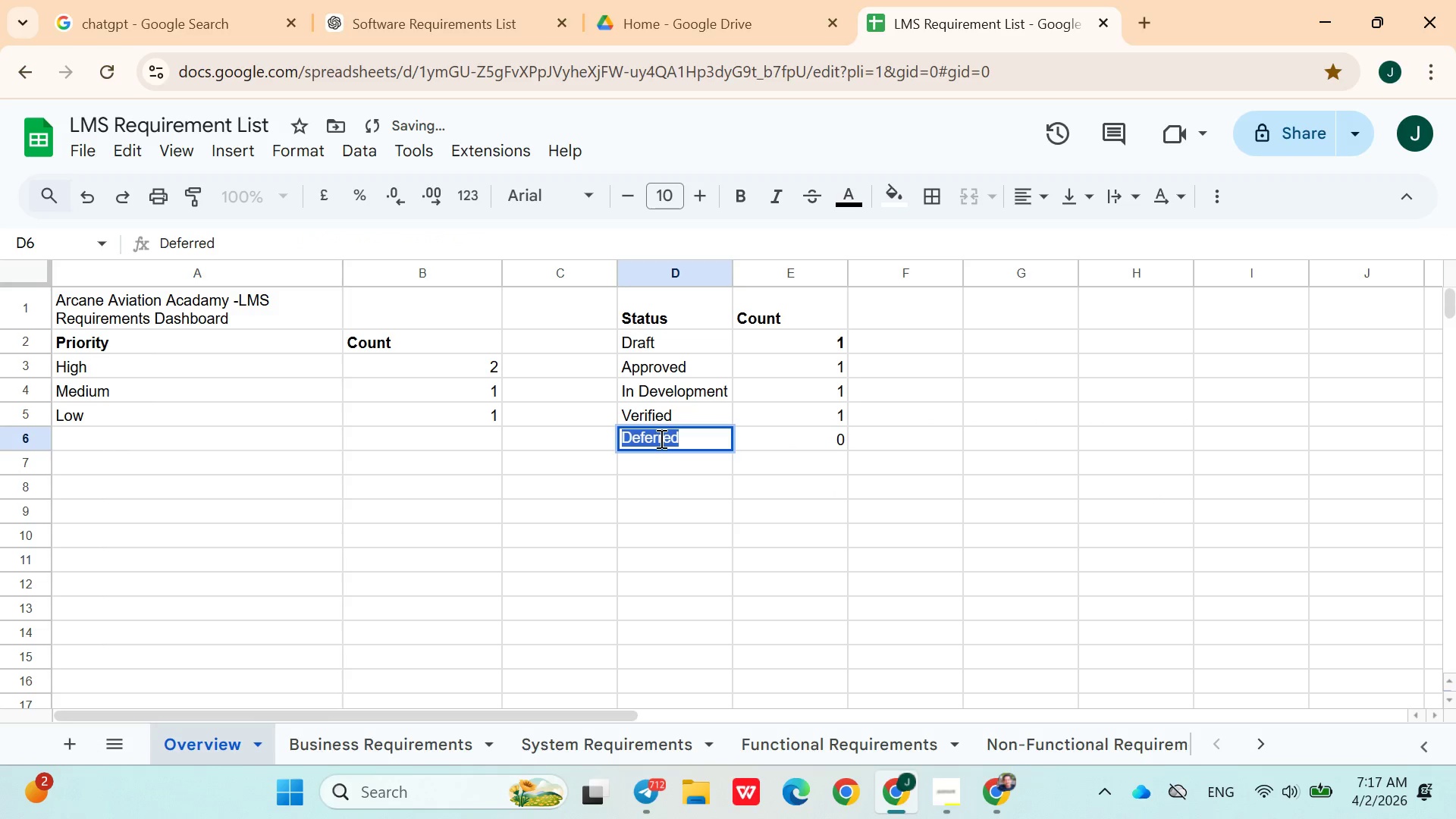 
key(Control+C)
 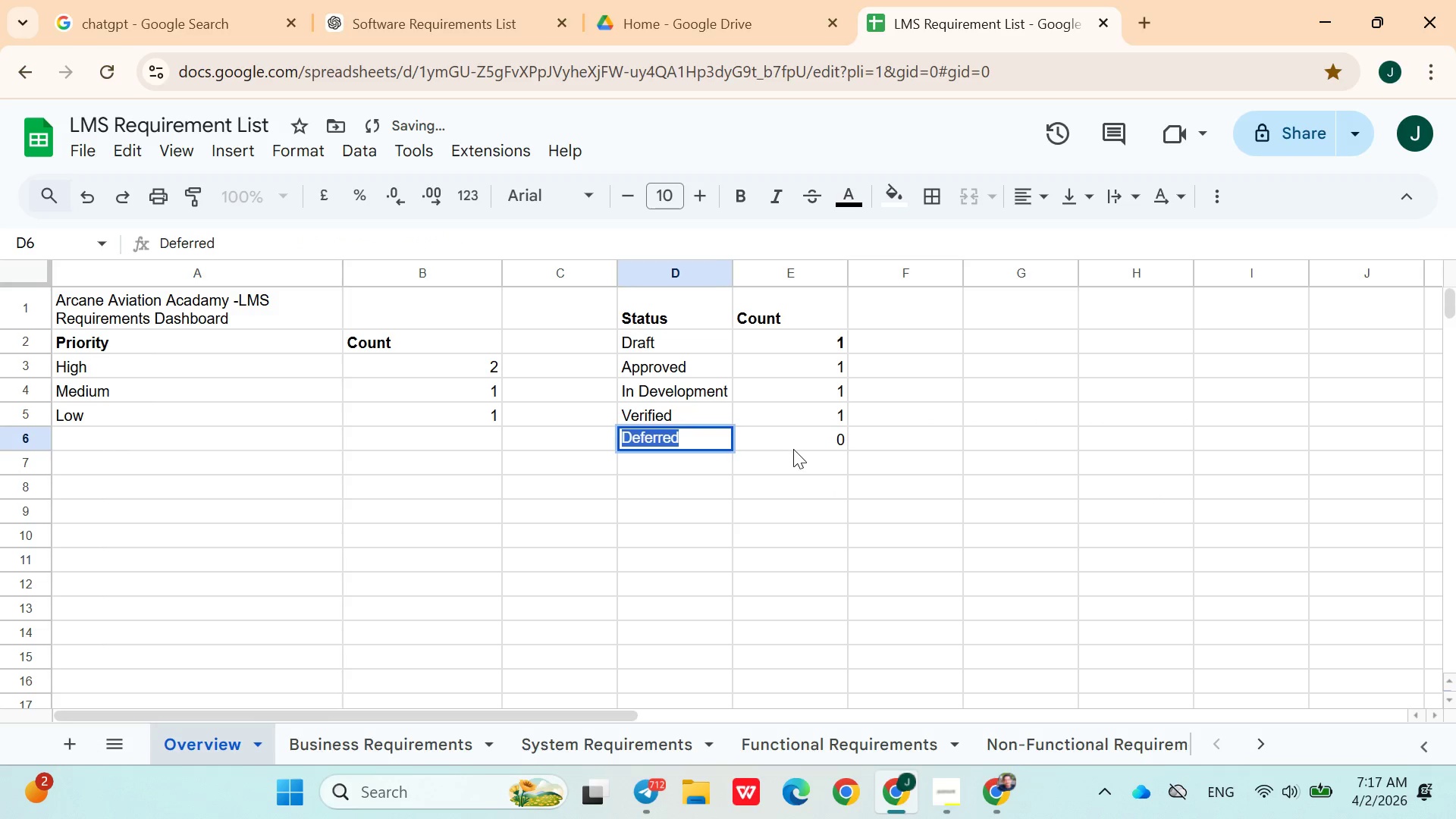 
double_click([793, 449])
 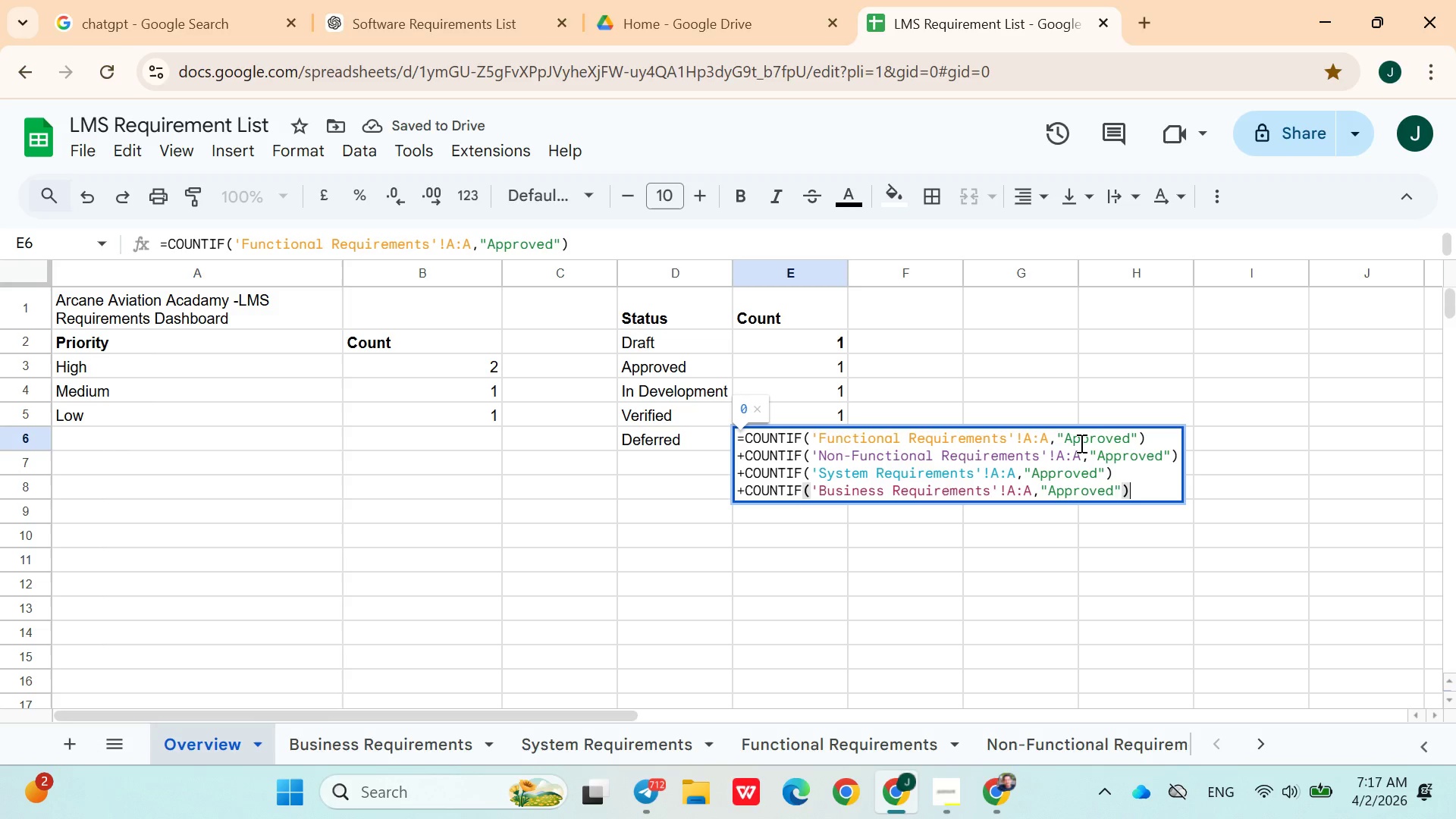 
double_click([1080, 443])
 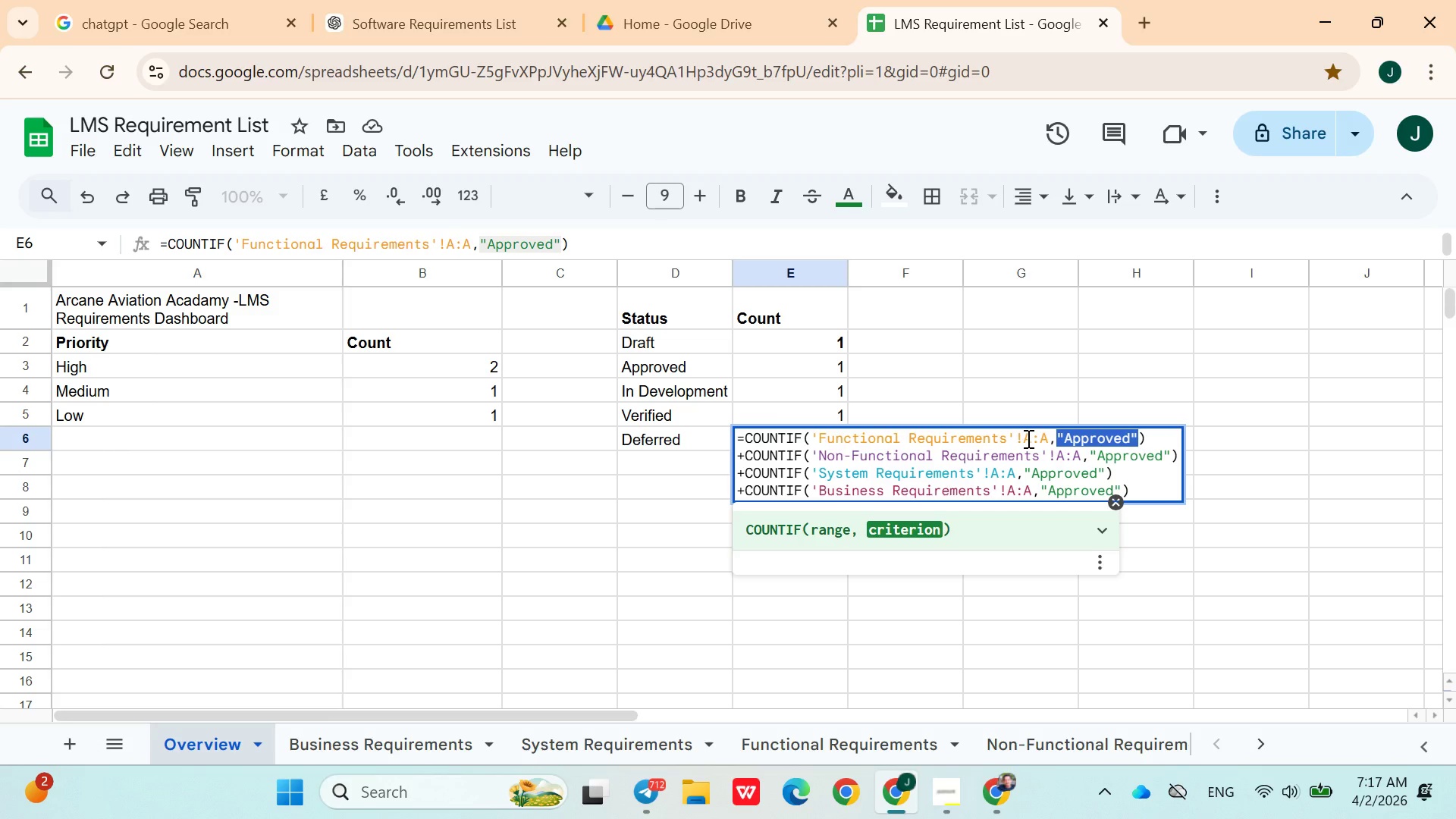 
left_click([1031, 442])
 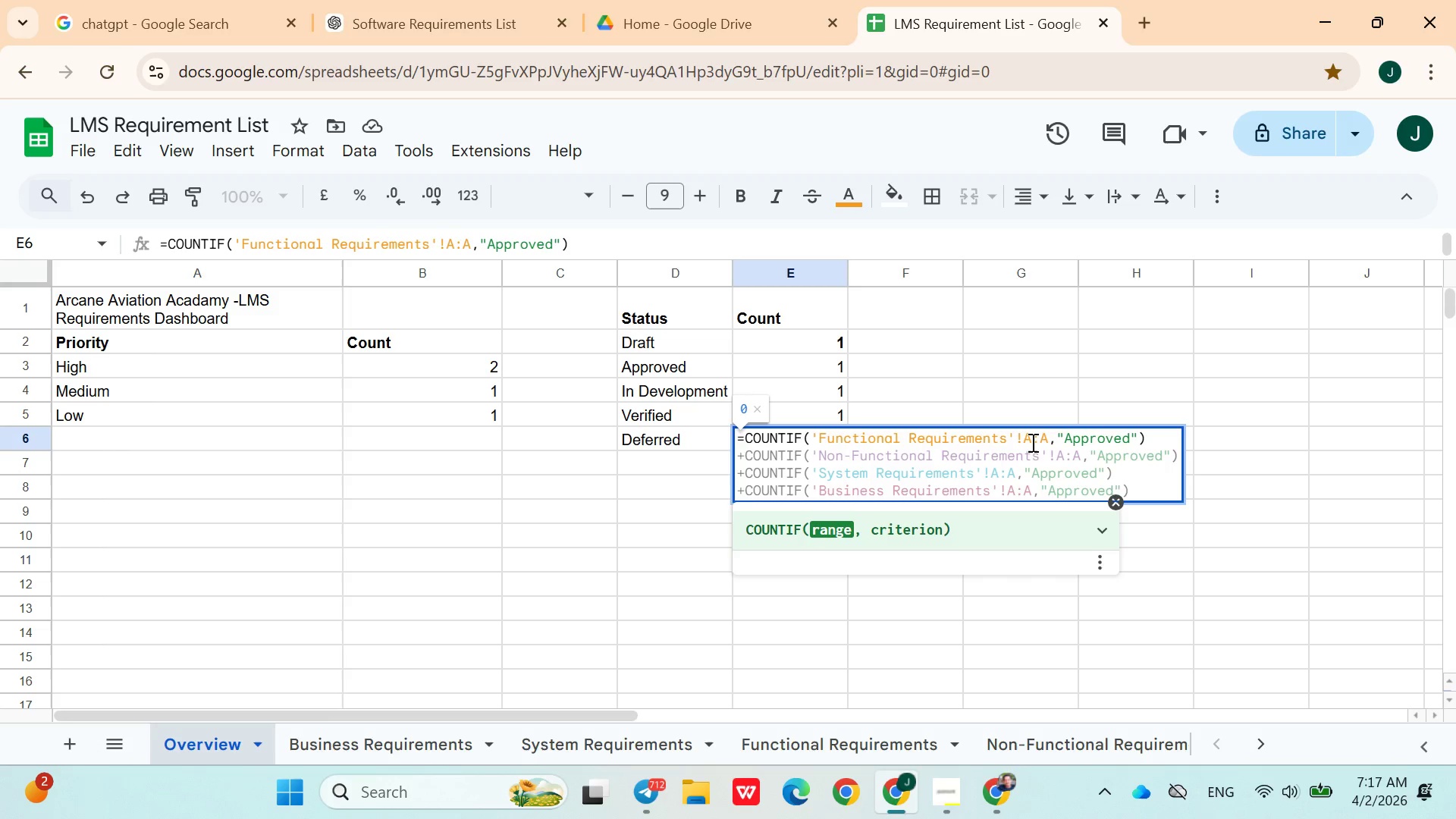 
key(Backspace)
 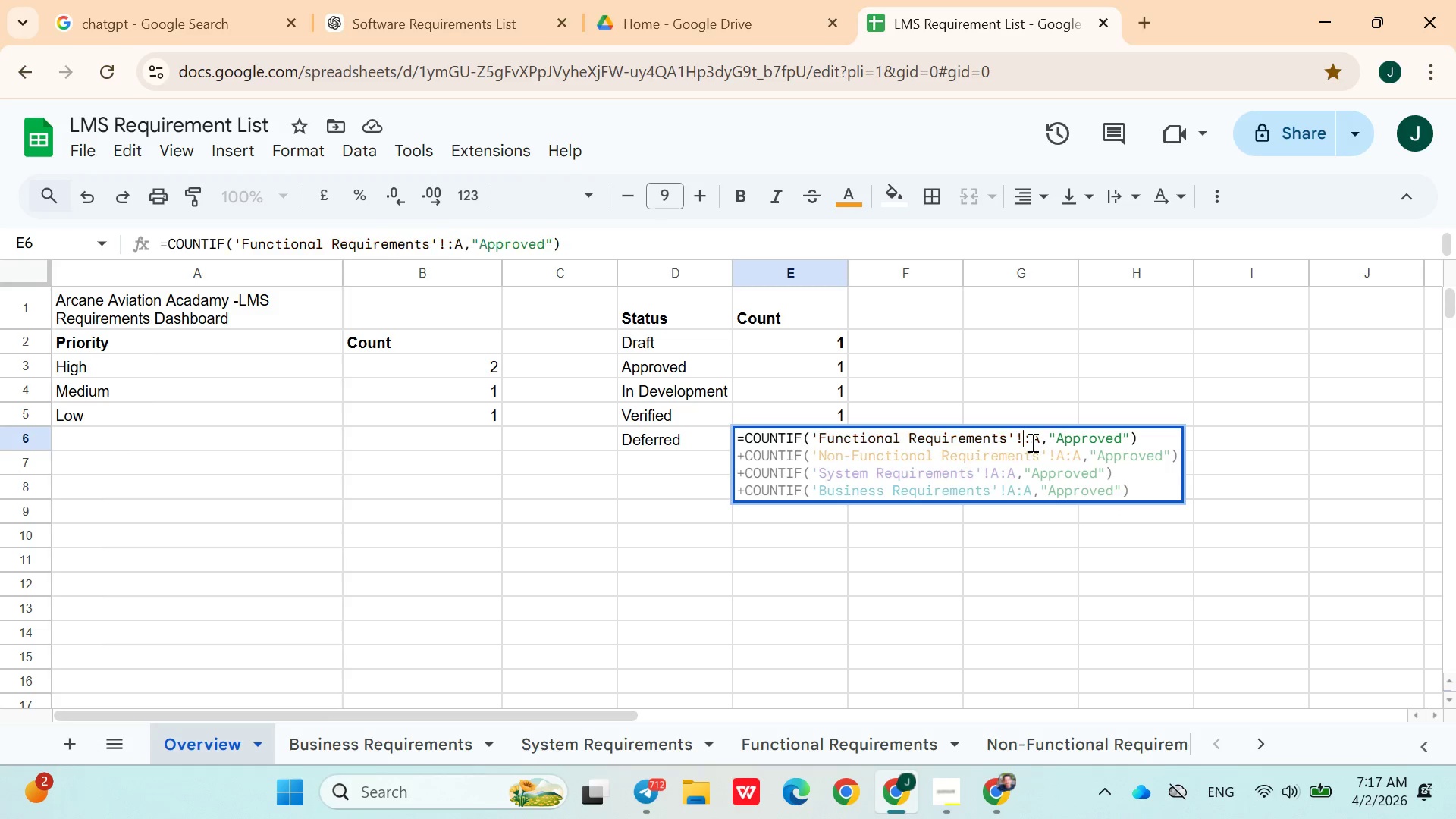 
key(Shift+D)
 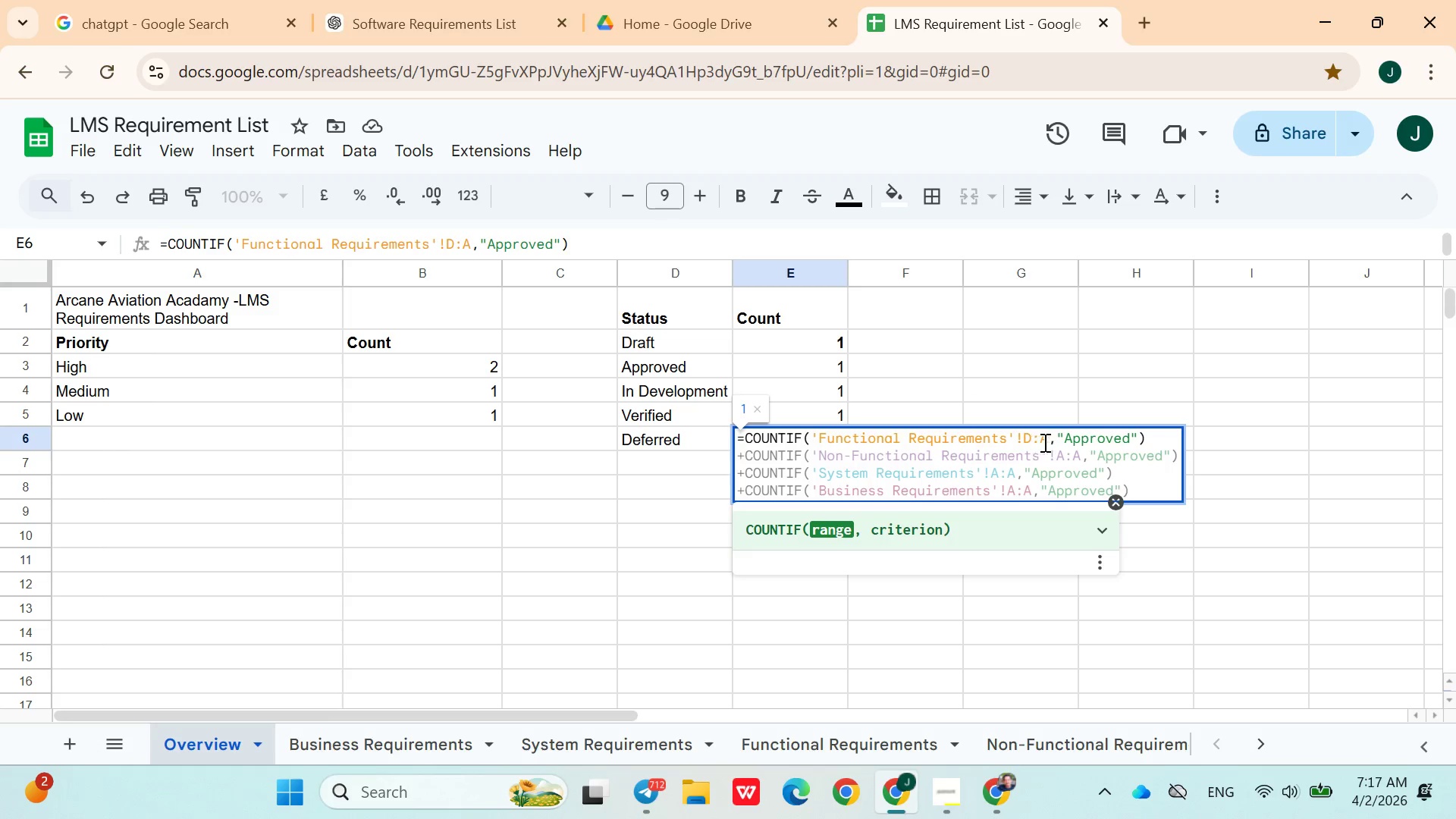 
left_click([1049, 442])
 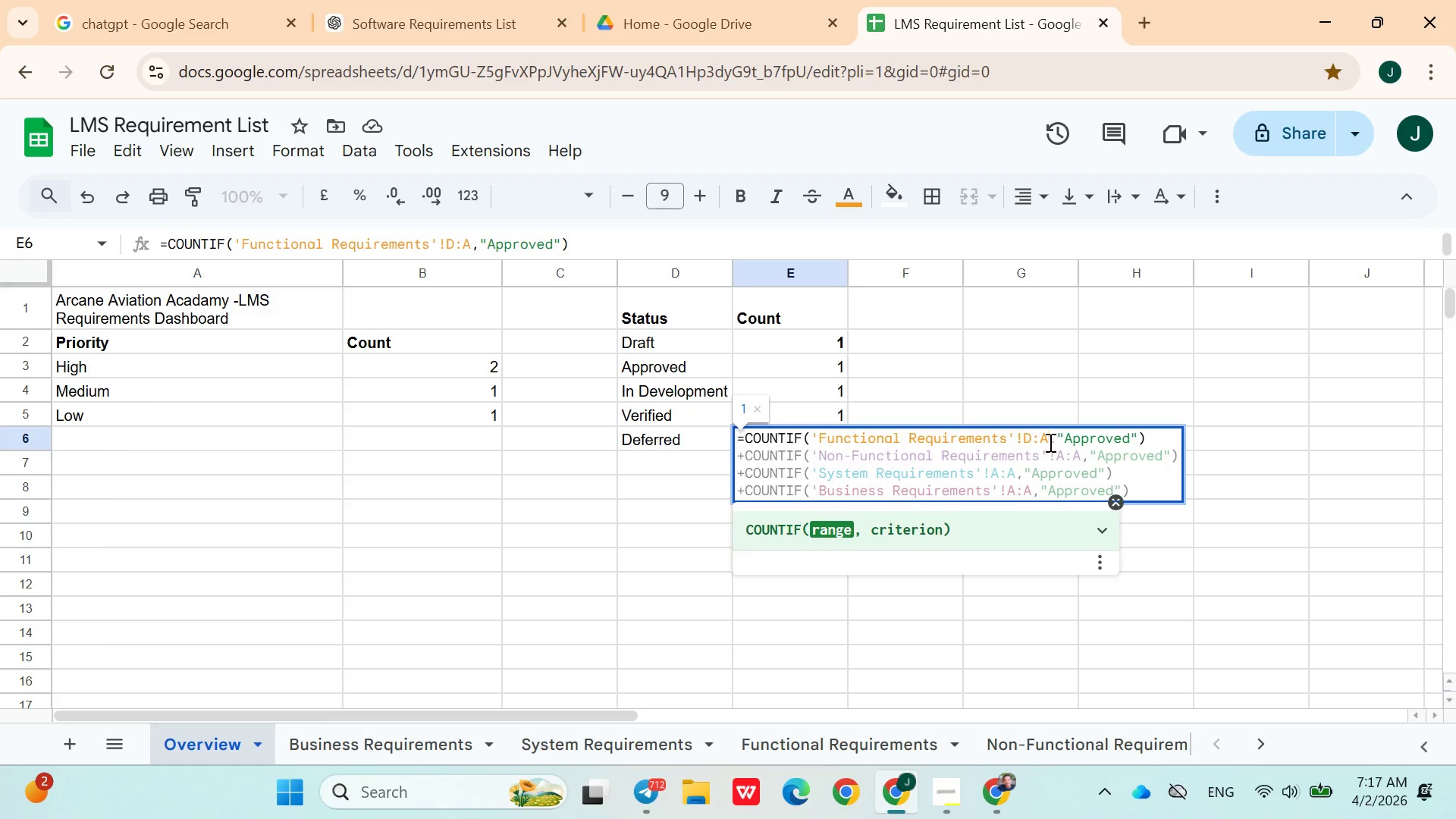 
key(Backspace)
 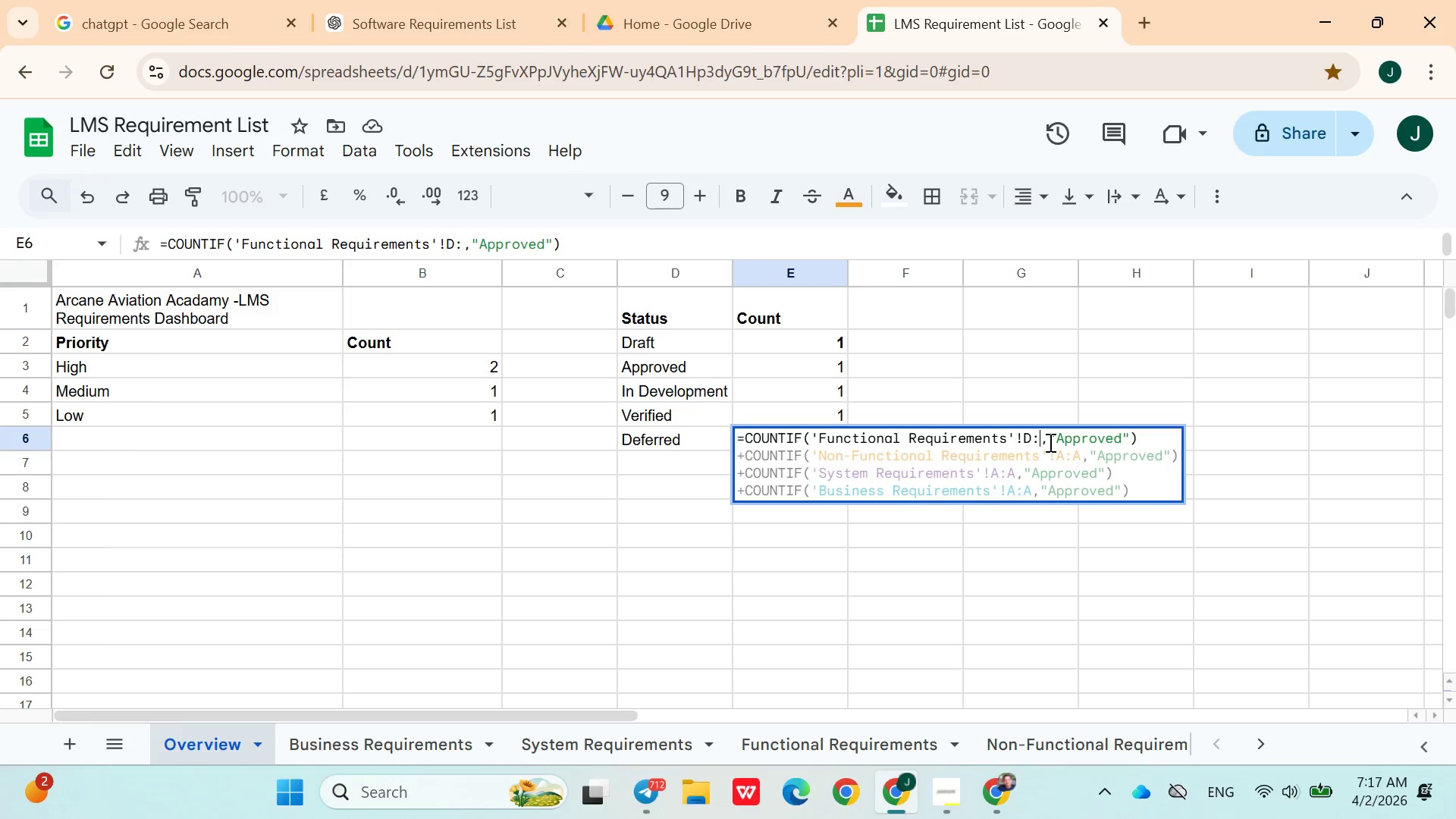 
key(Shift+D)
 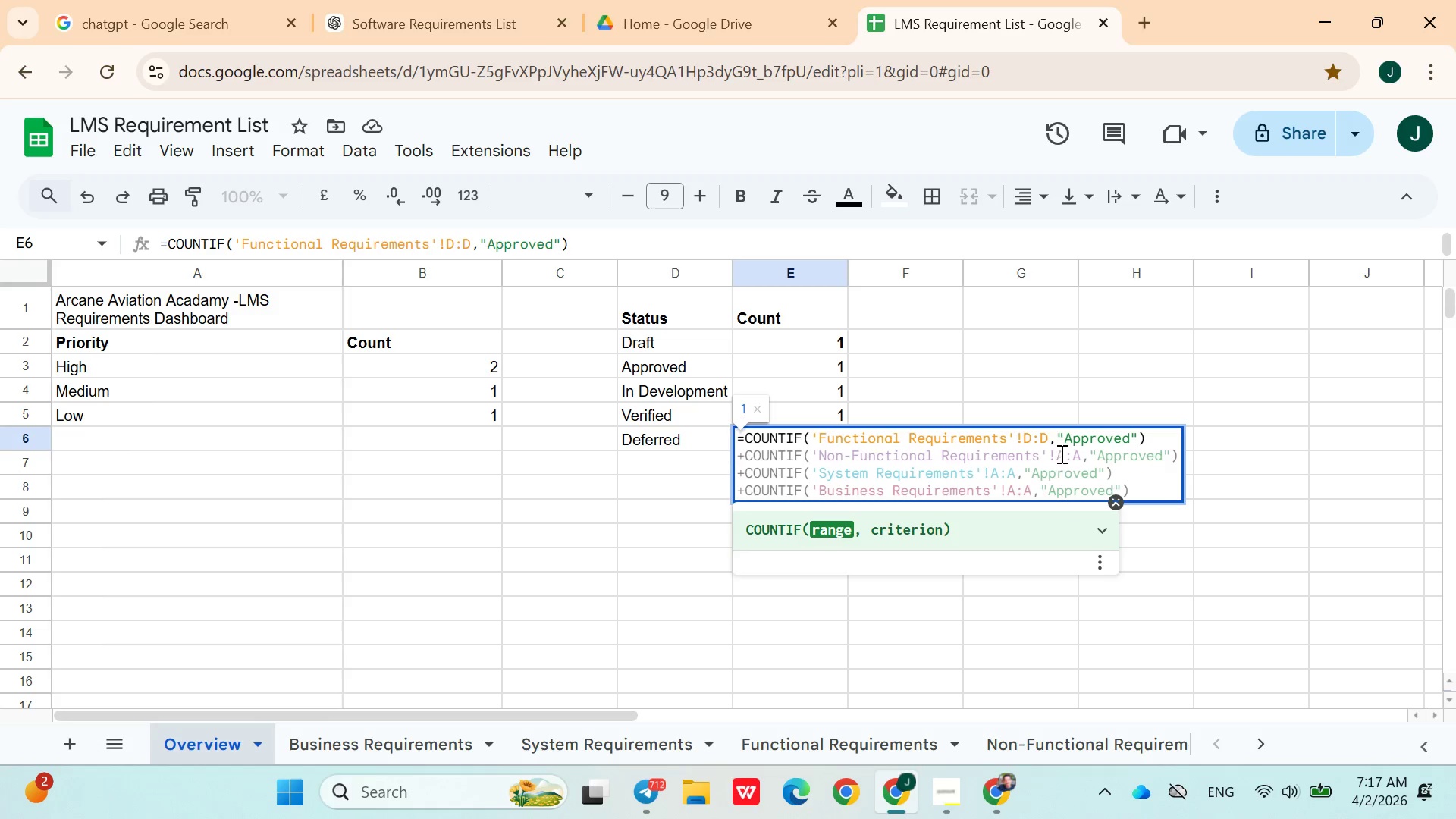 
left_click([1062, 457])
 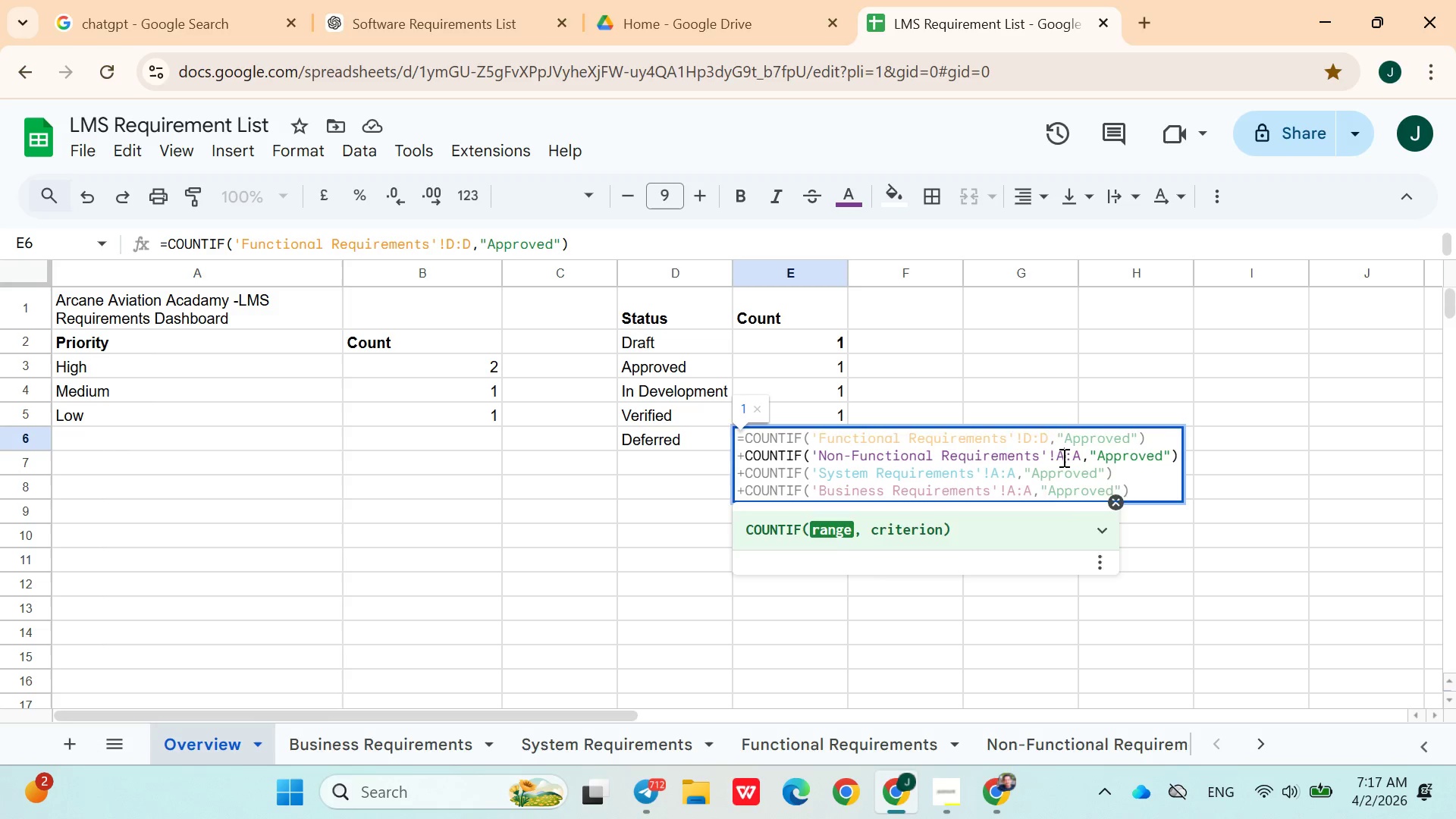 
key(Backspace)
 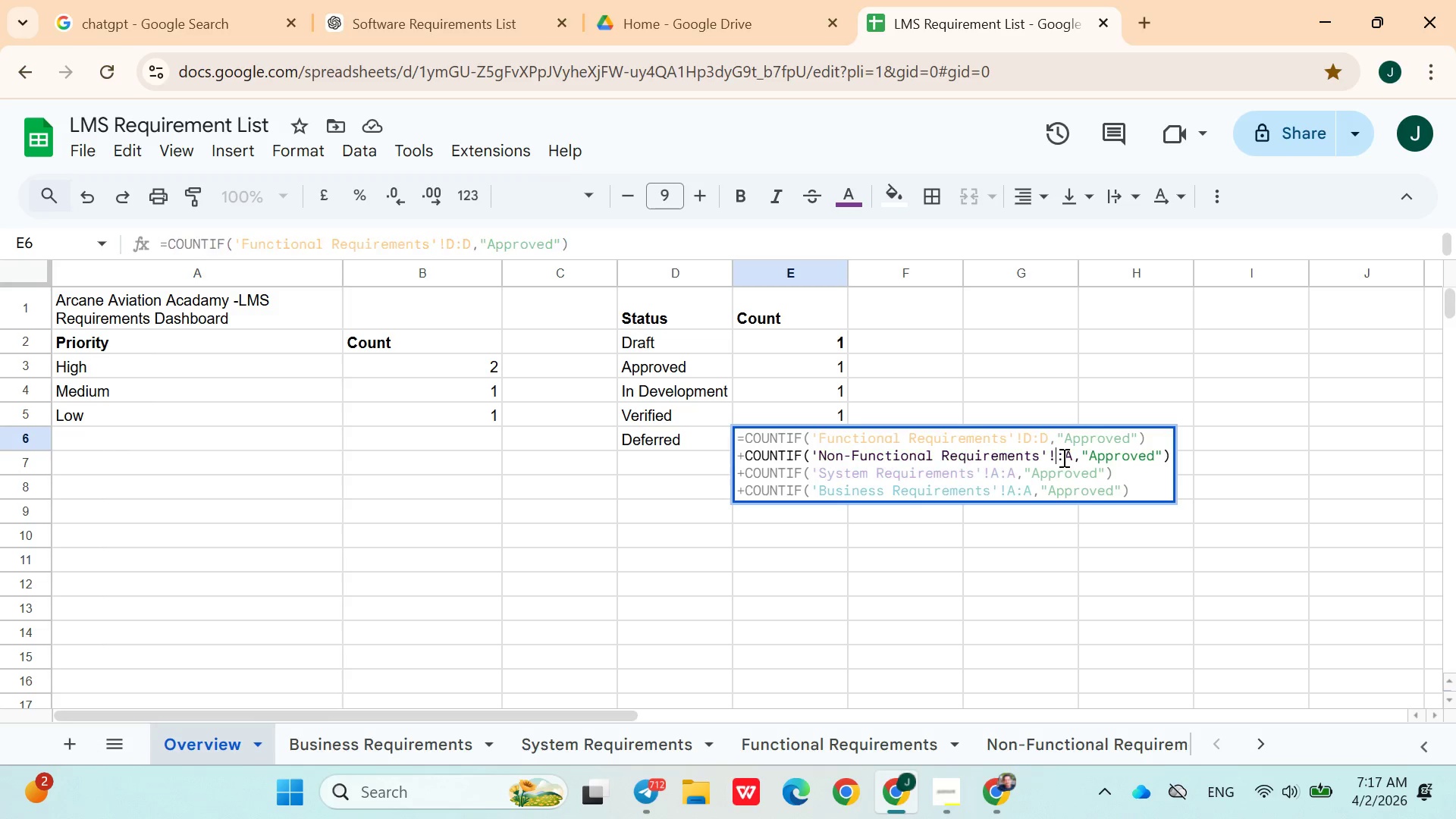 
key(Shift+D)
 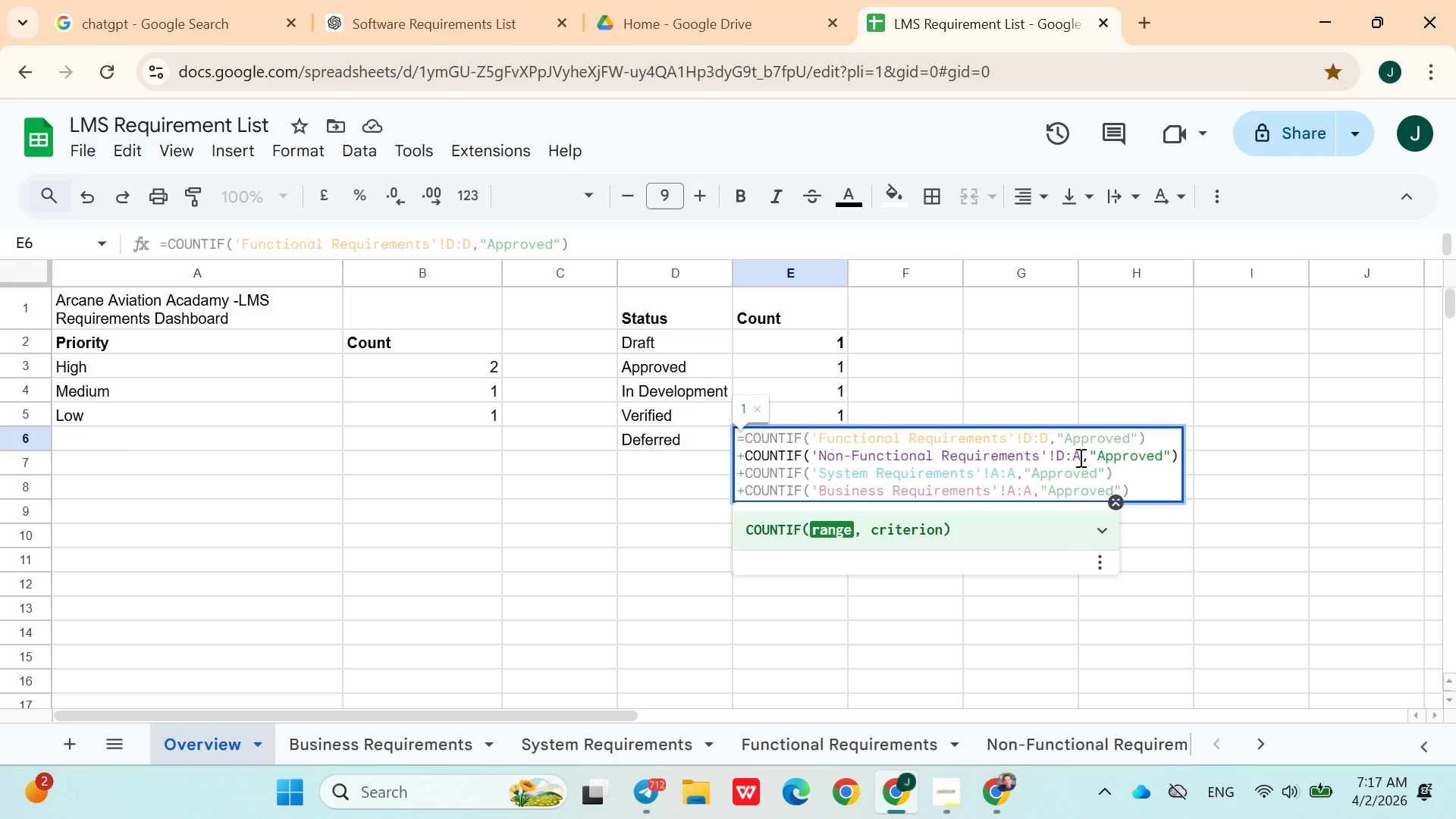 
left_click([1084, 460])
 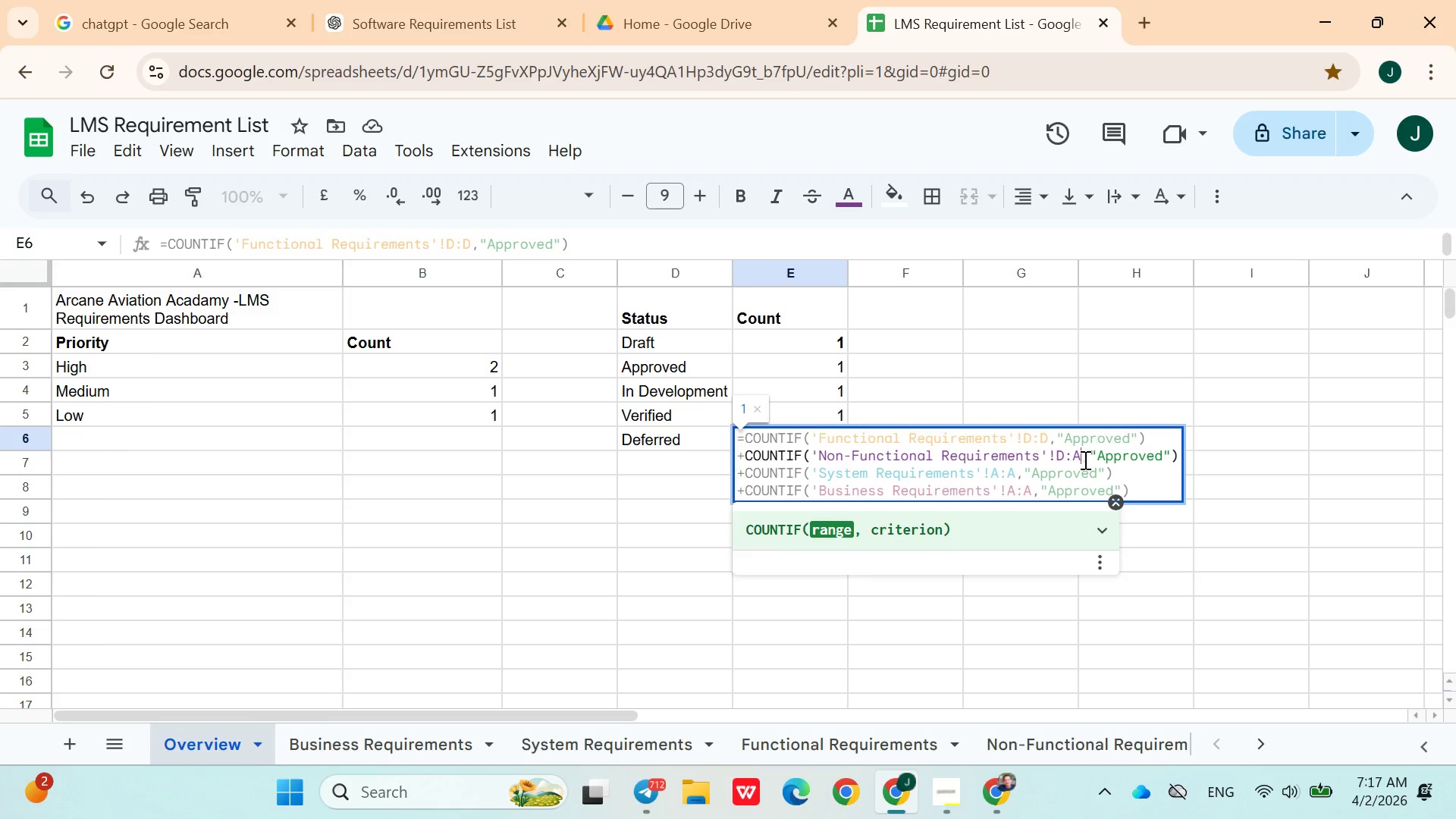 
key(Backspace)
 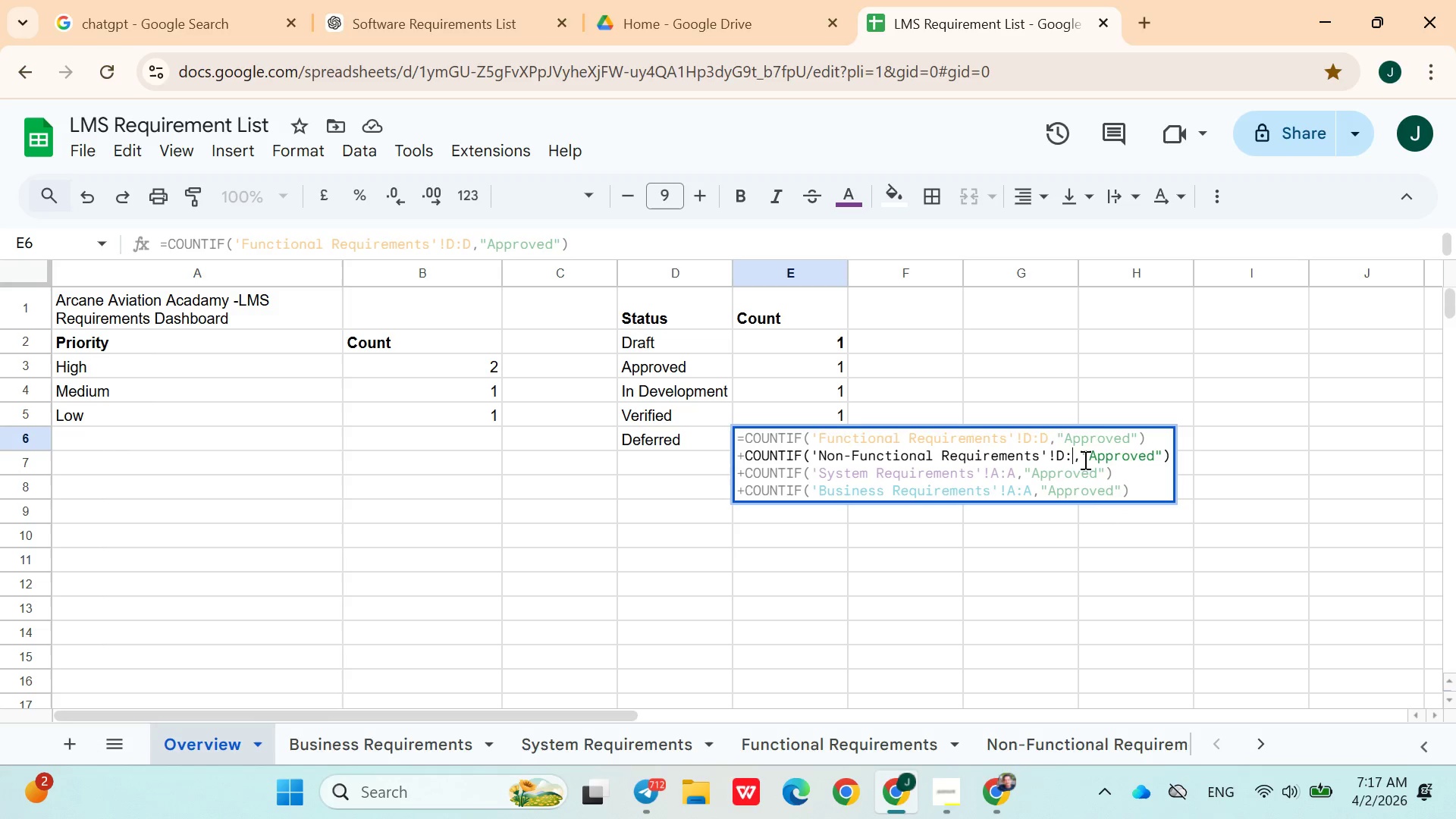 
key(Shift+D)
 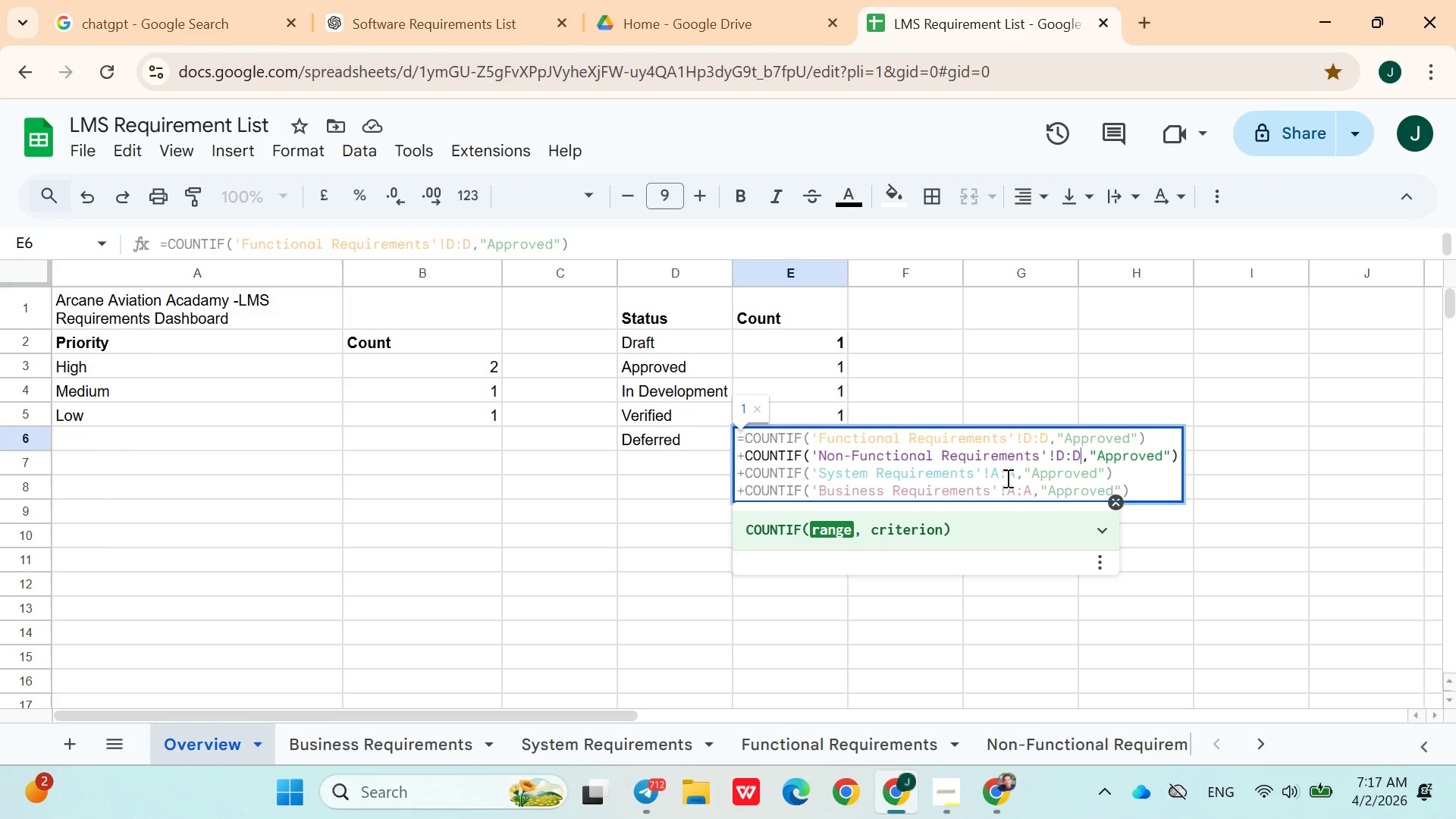 
left_click([997, 478])
 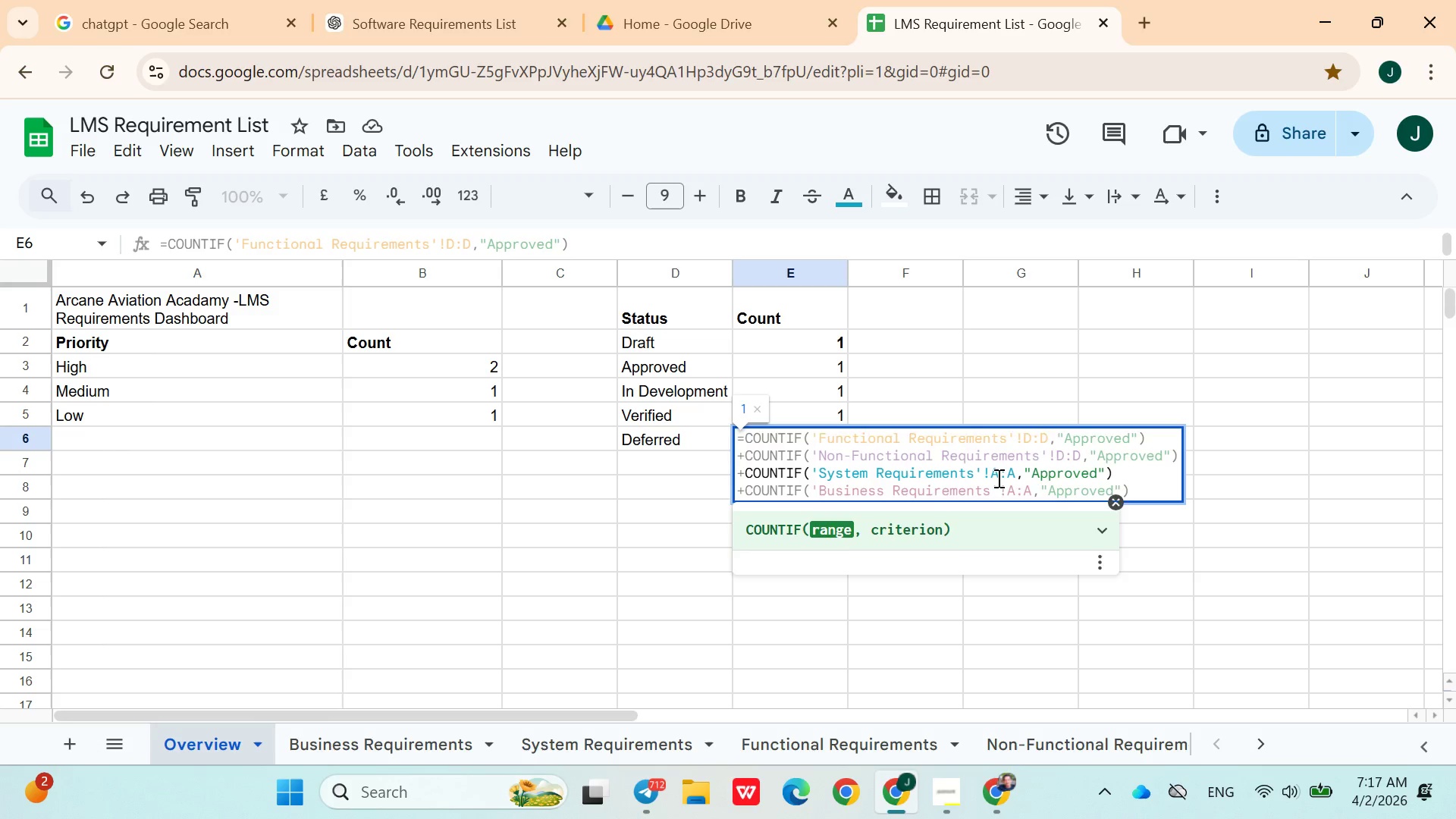 
key(Backspace)
 